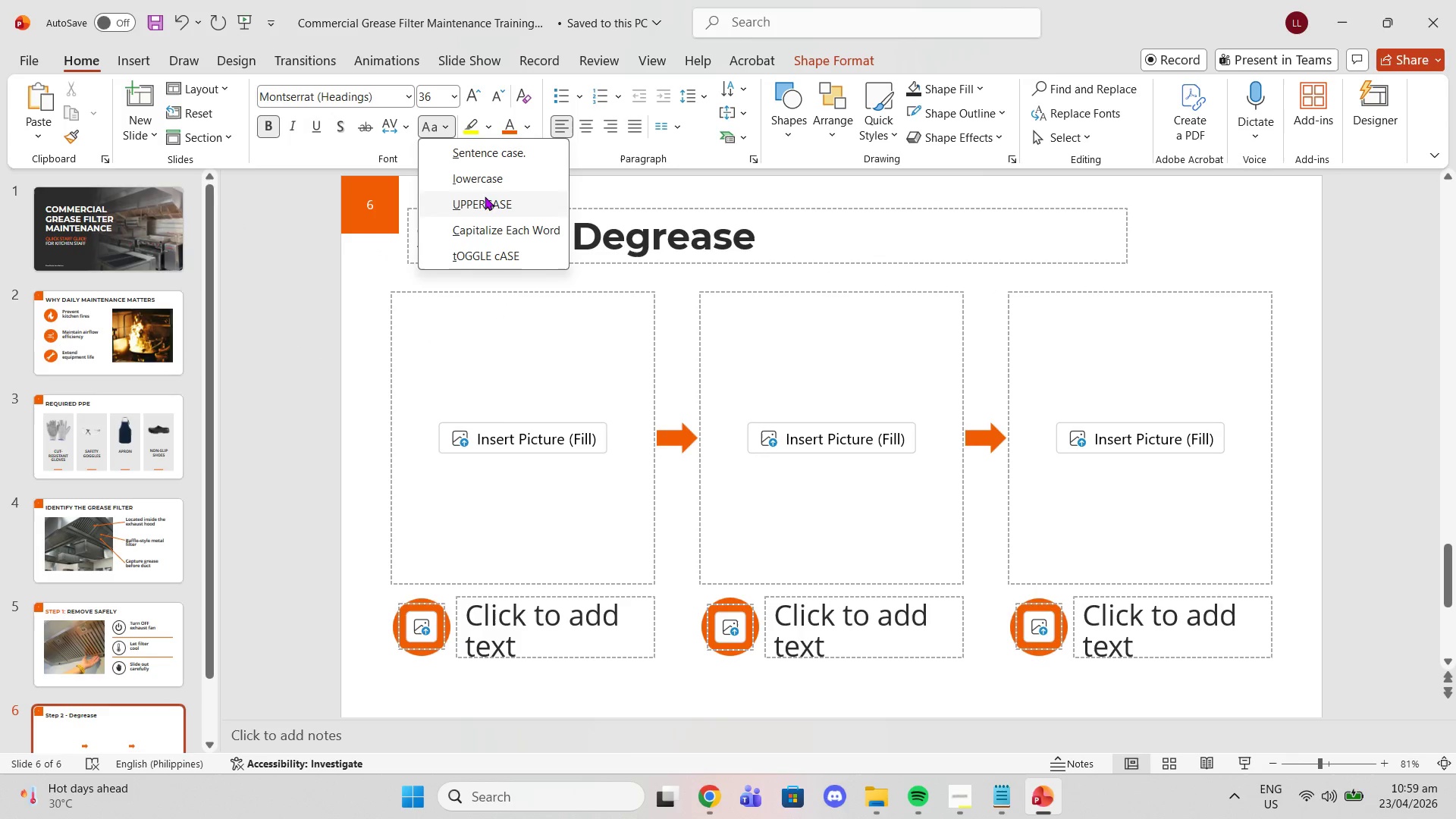 
left_click([486, 199])
 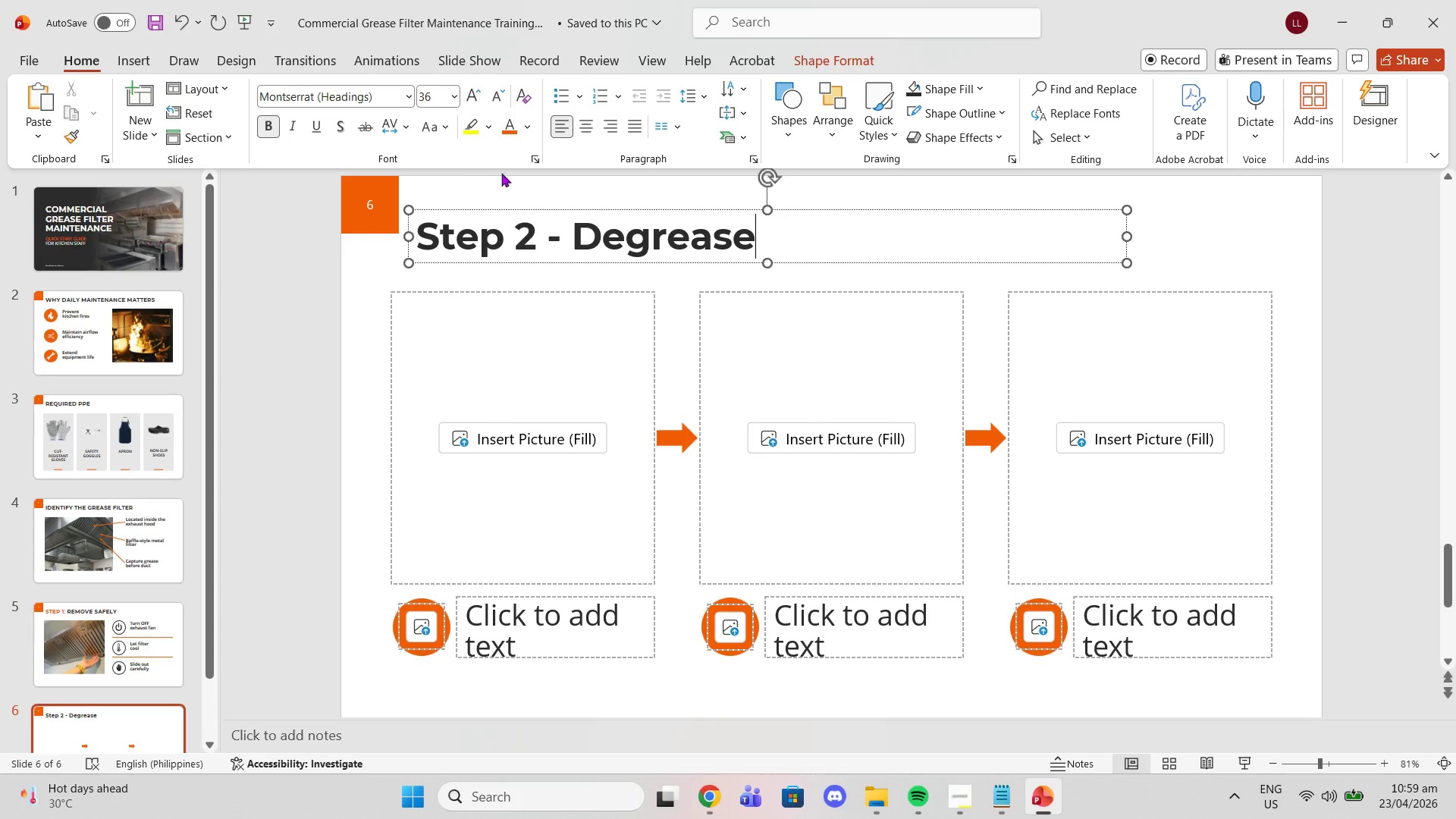 
left_click([447, 130])
 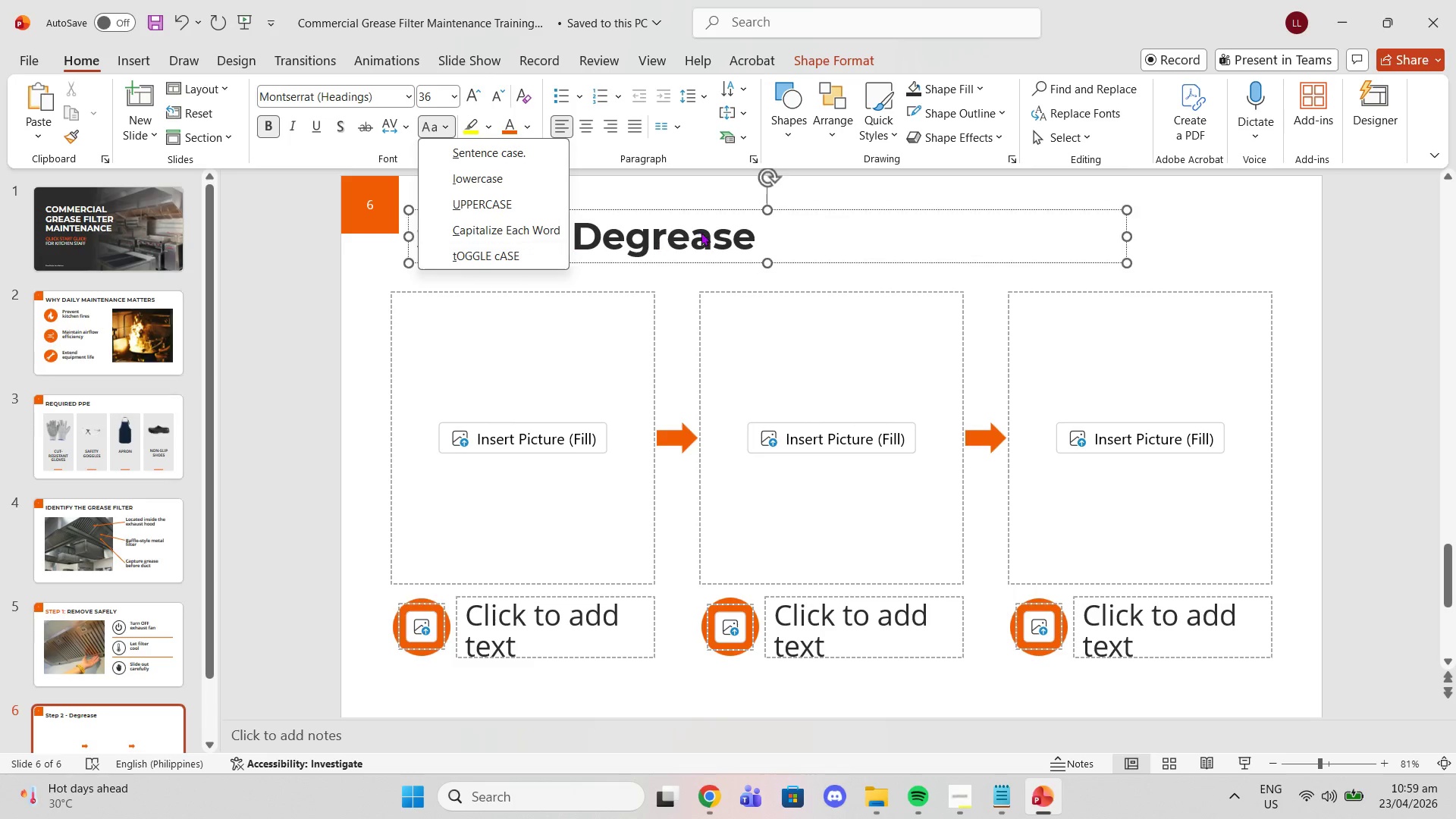 
double_click([701, 232])
 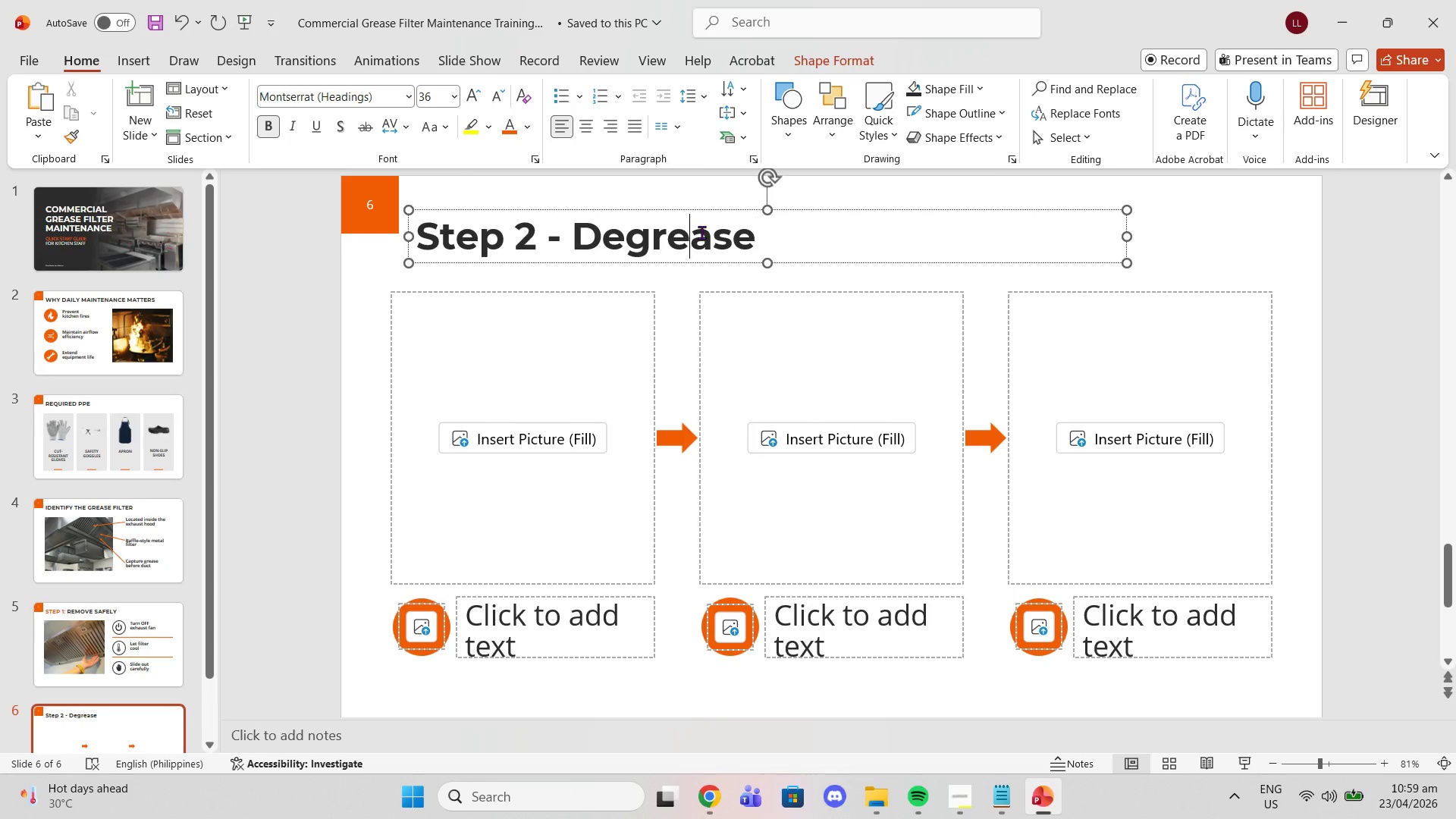 
triple_click([701, 232])
 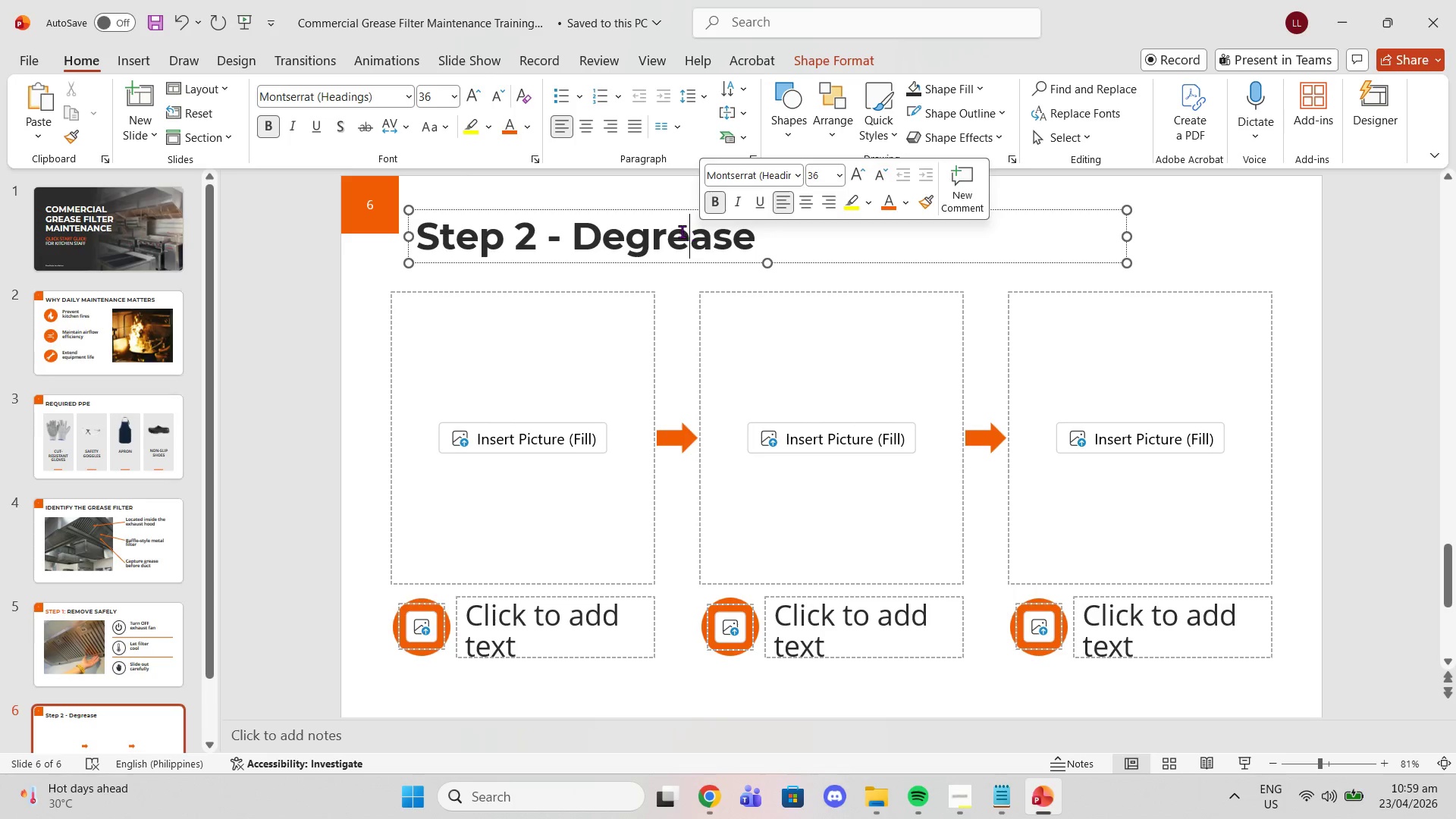 
triple_click([679, 231])
 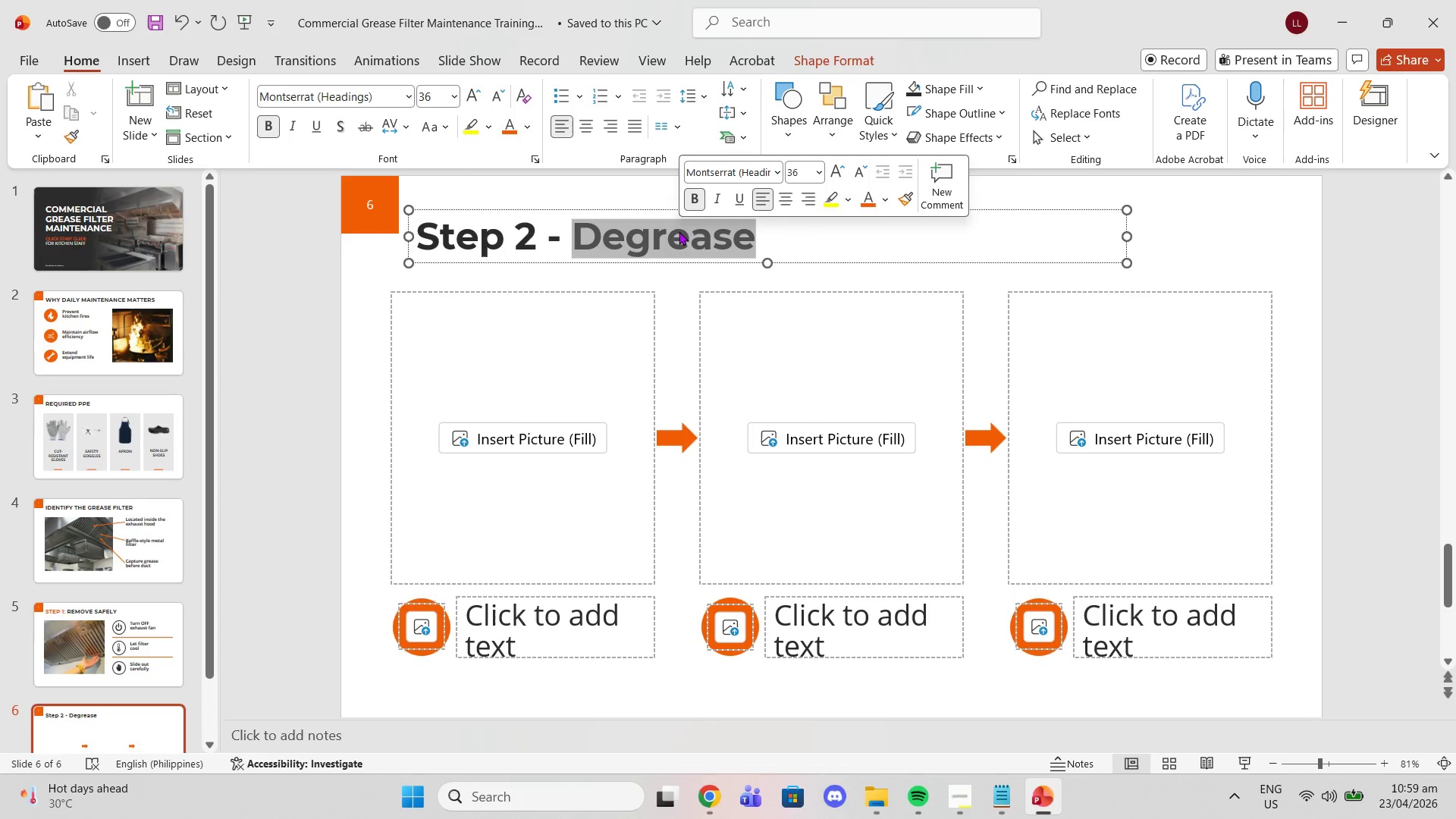 
triple_click([679, 231])
 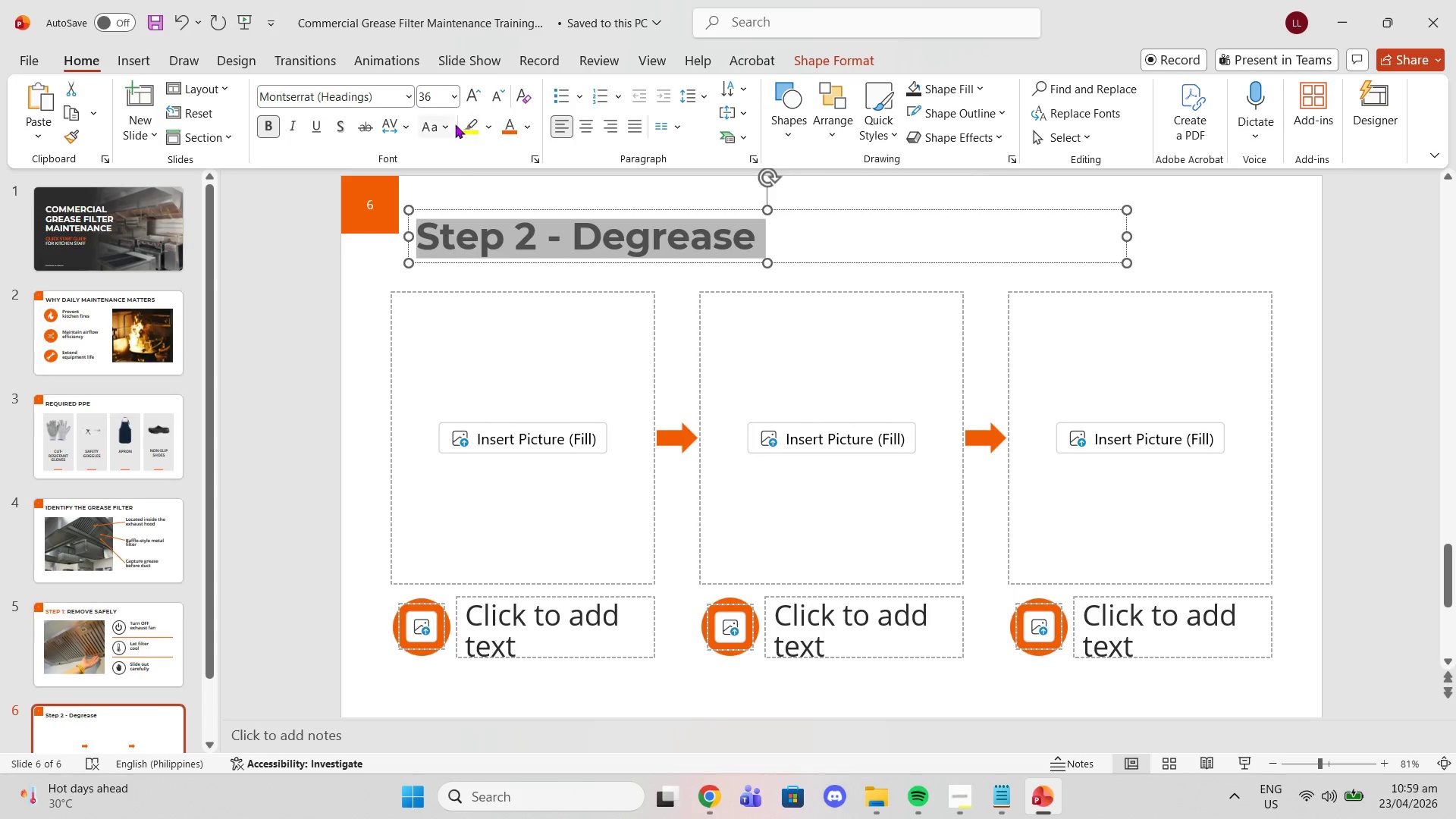 
left_click([450, 124])
 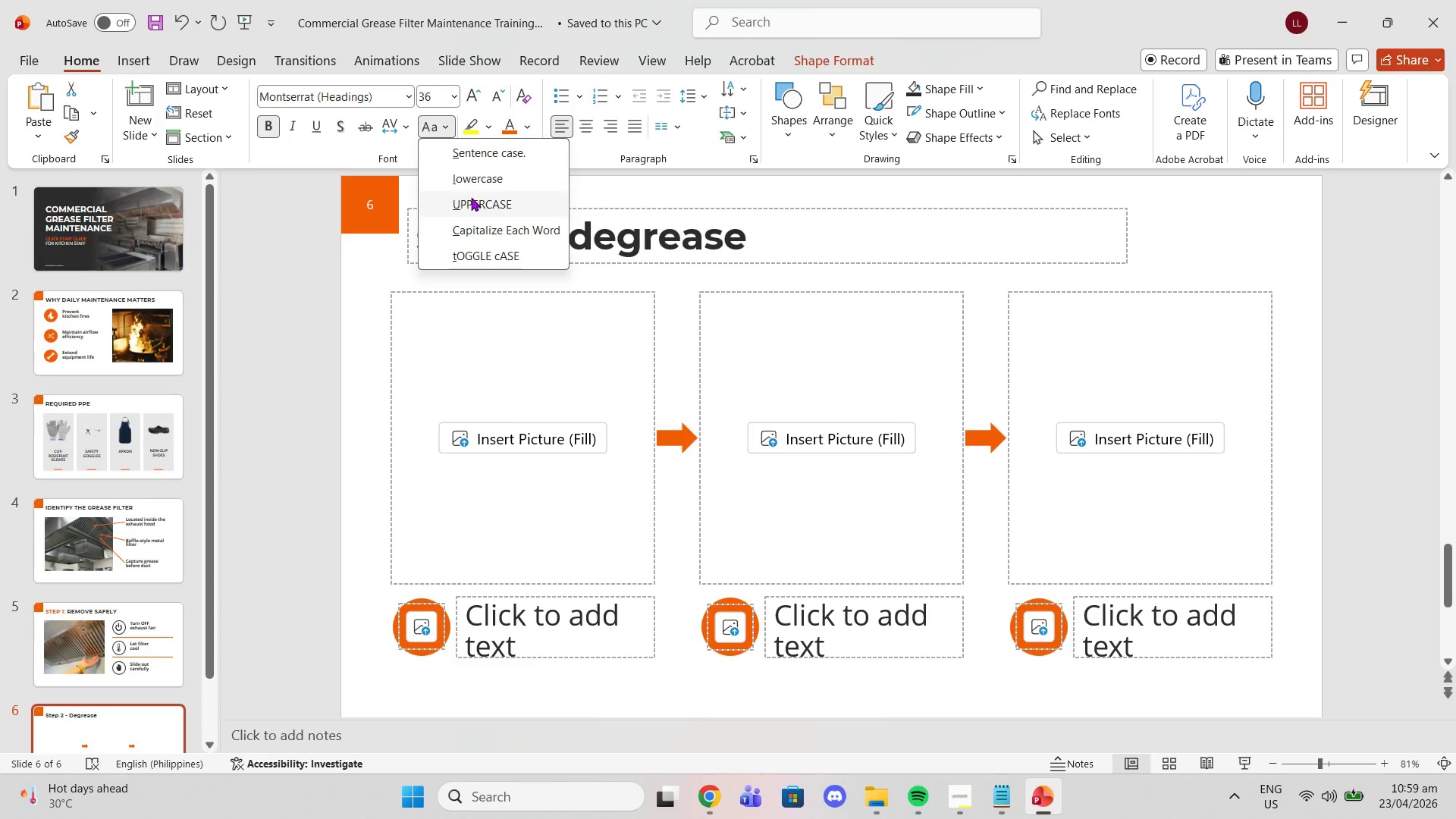 
left_click([471, 197])
 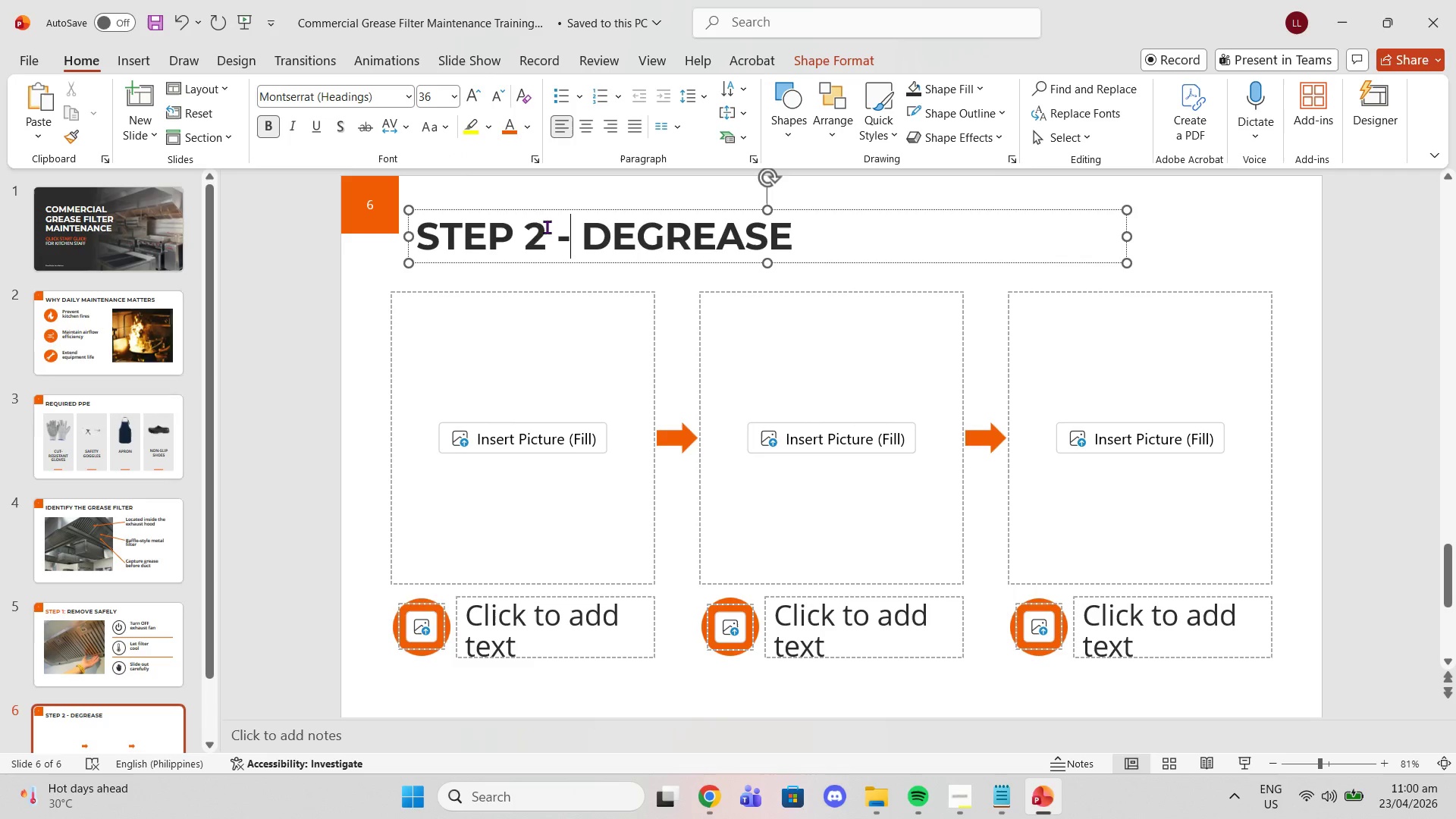 
key(Backspace)
 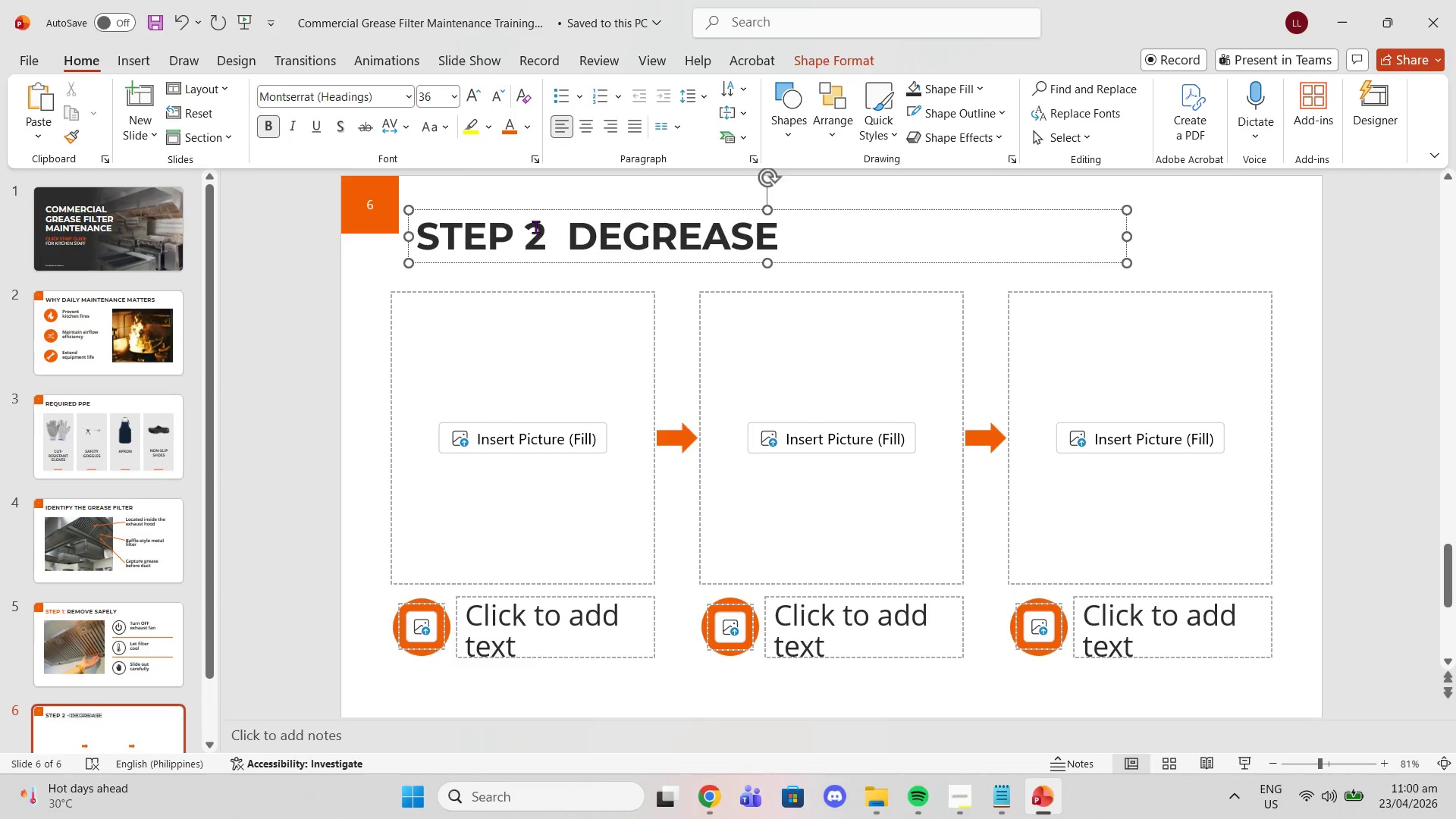 
key(Shift+Semicolon)
 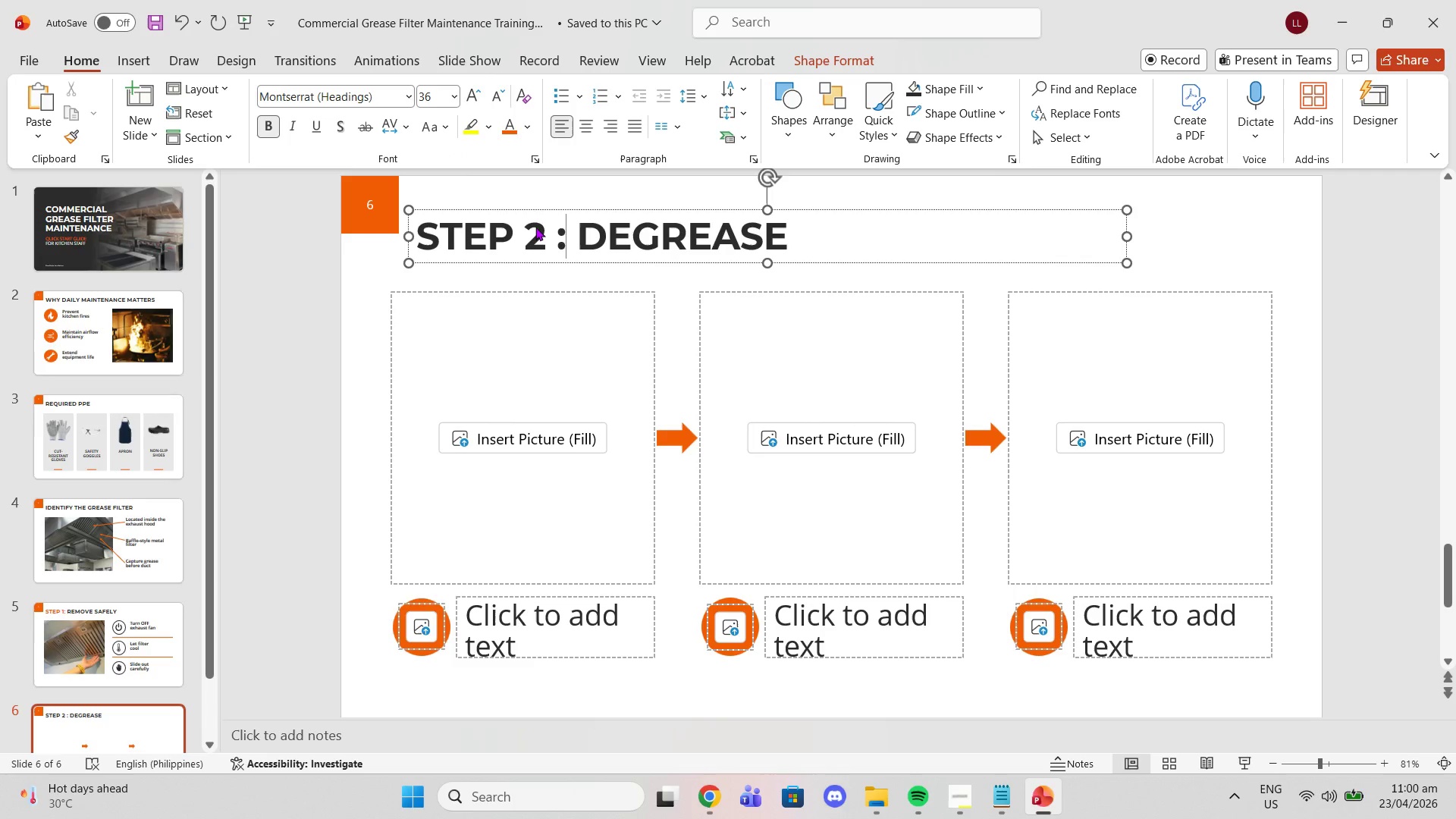 
key(Backspace)
 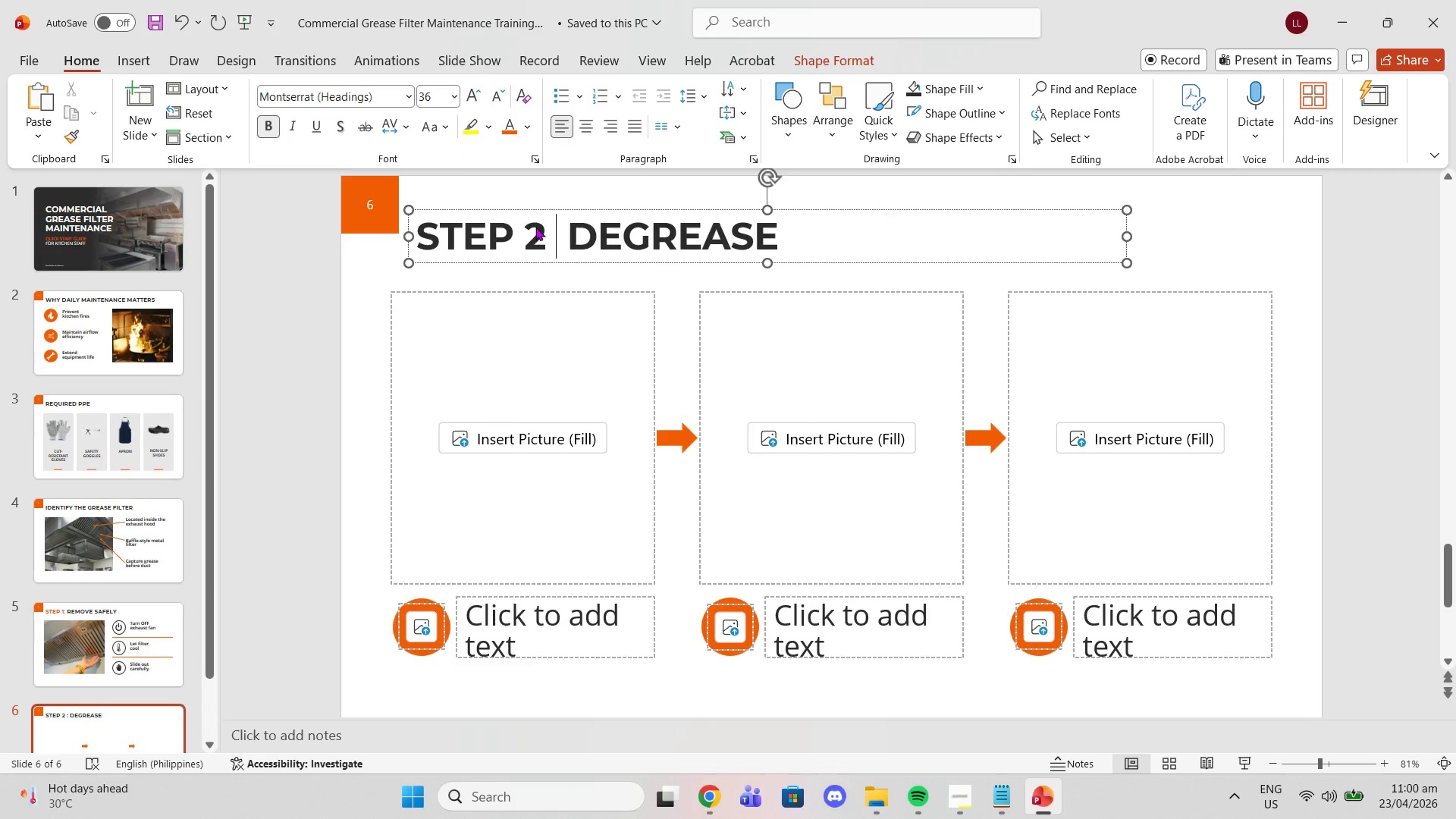 
key(Backspace)
 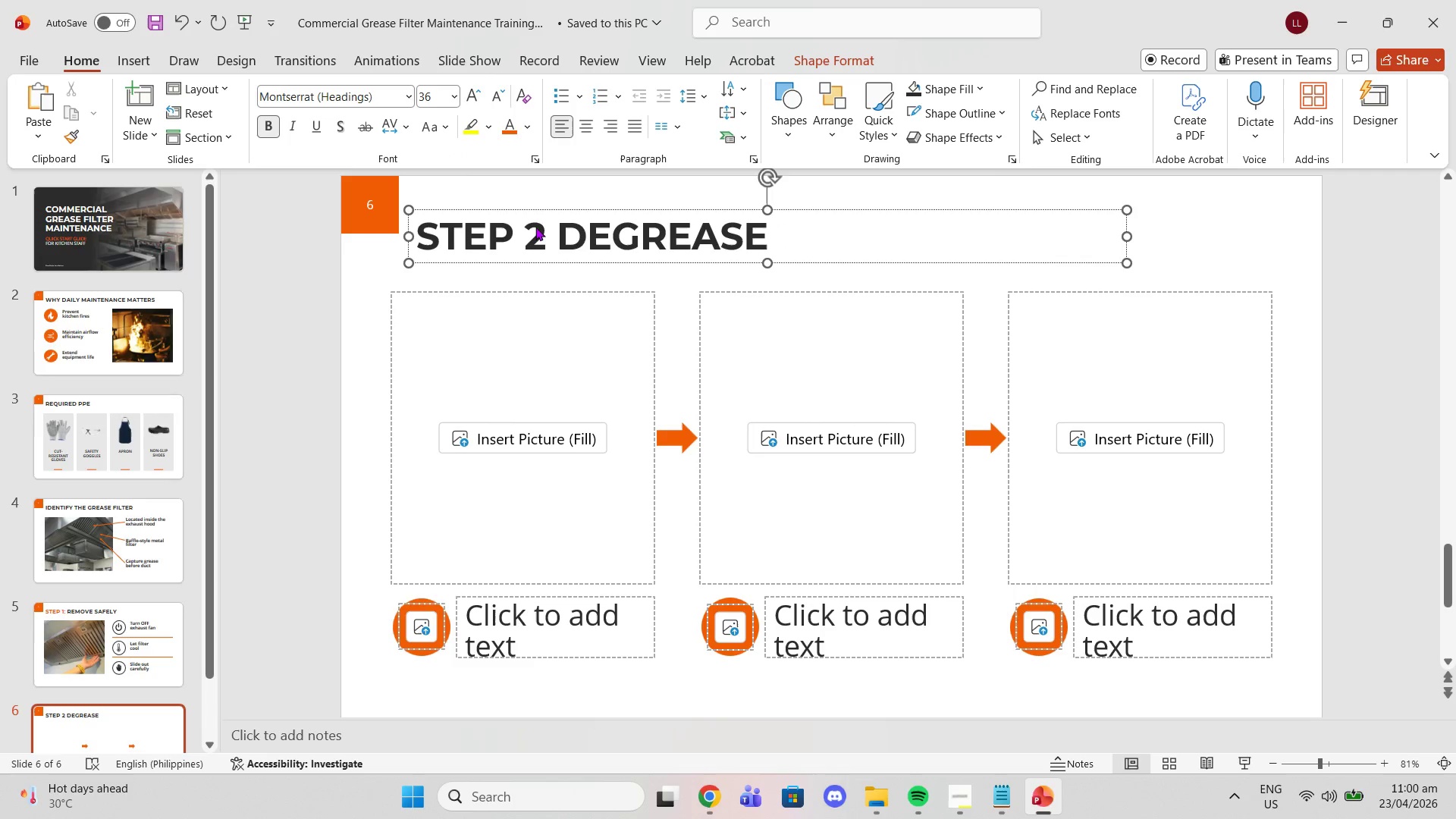 
key(Shift+ShiftRight)
 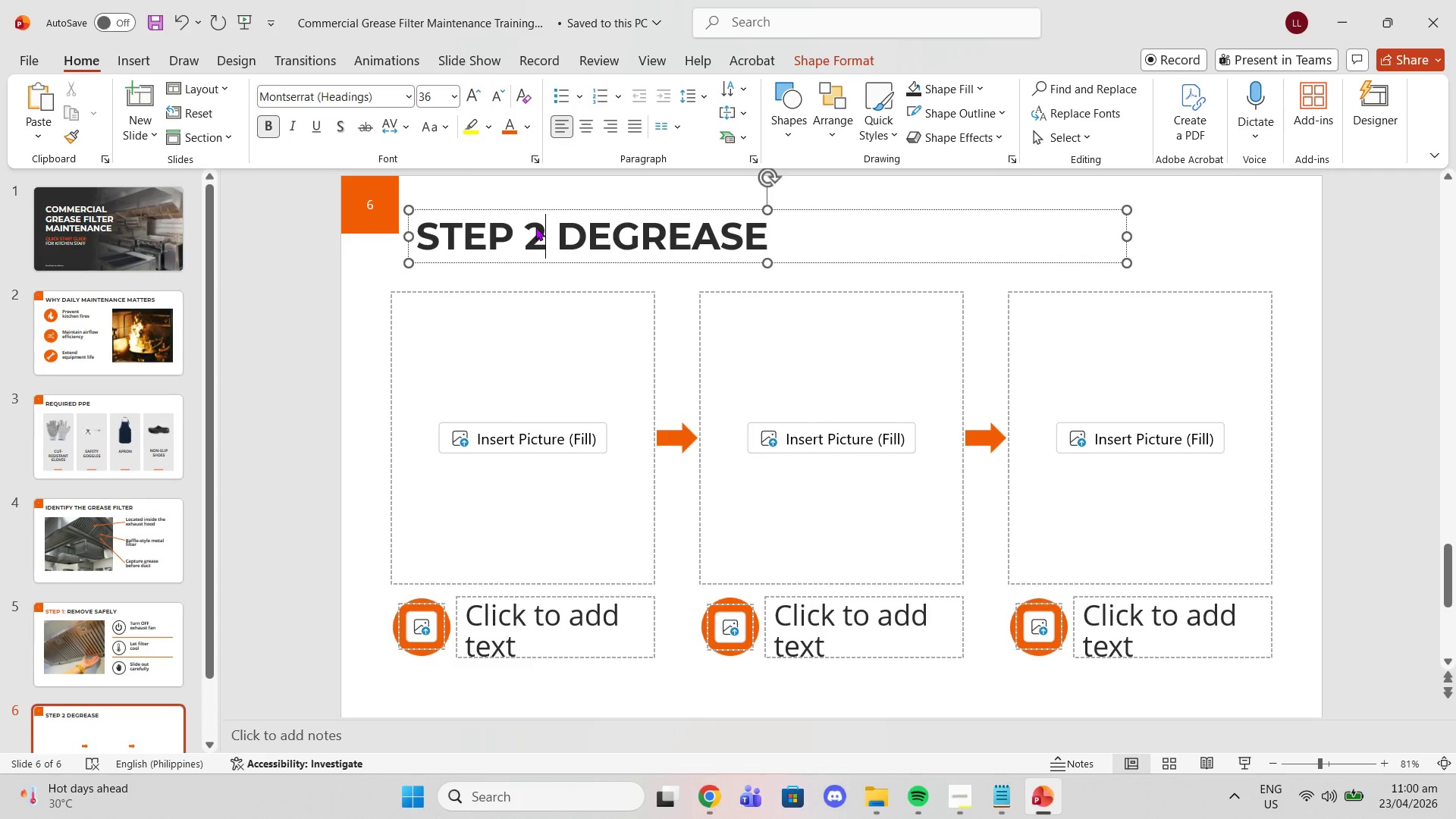 
key(Shift+Semicolon)
 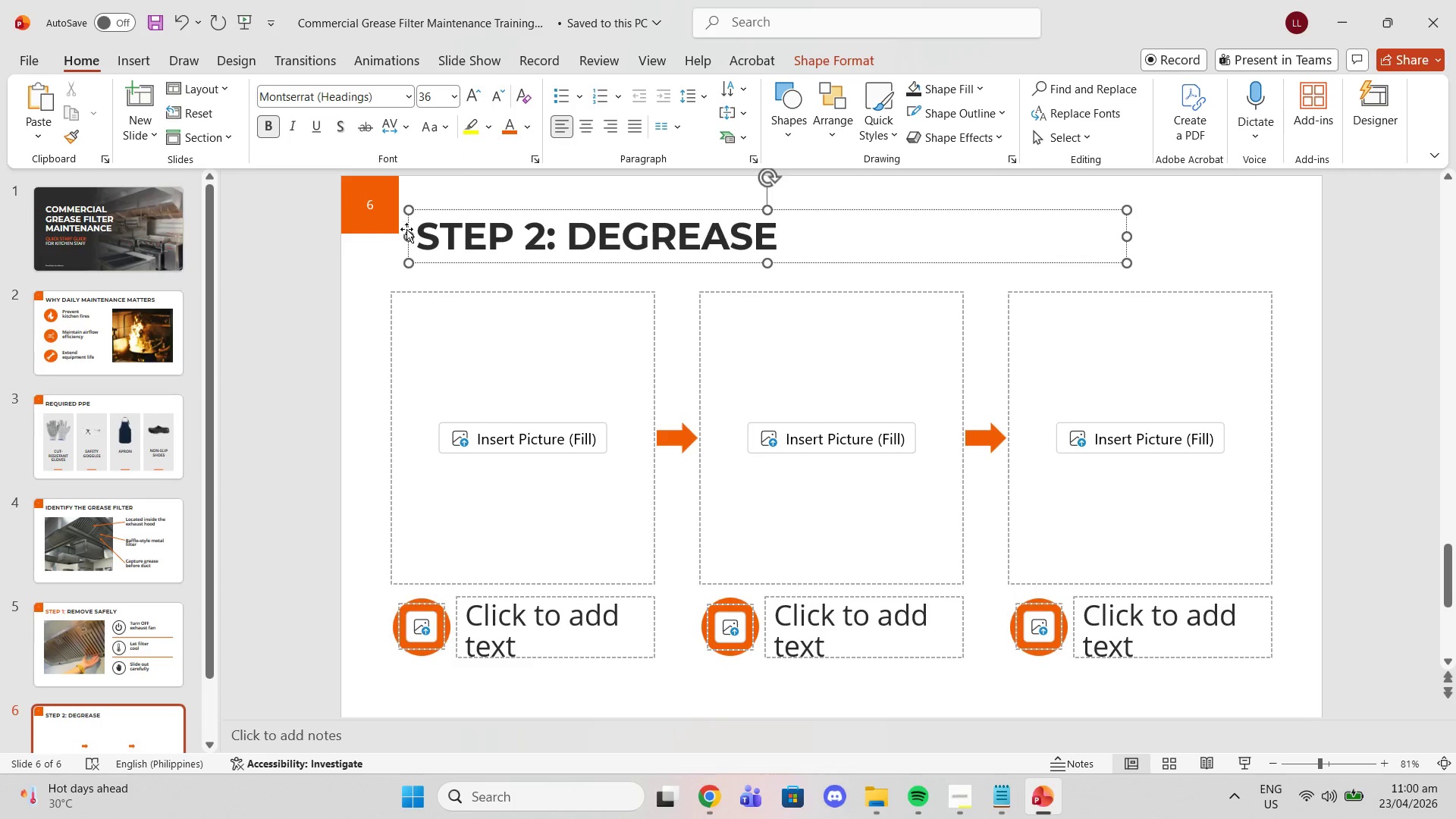 
double_click([445, 236])
 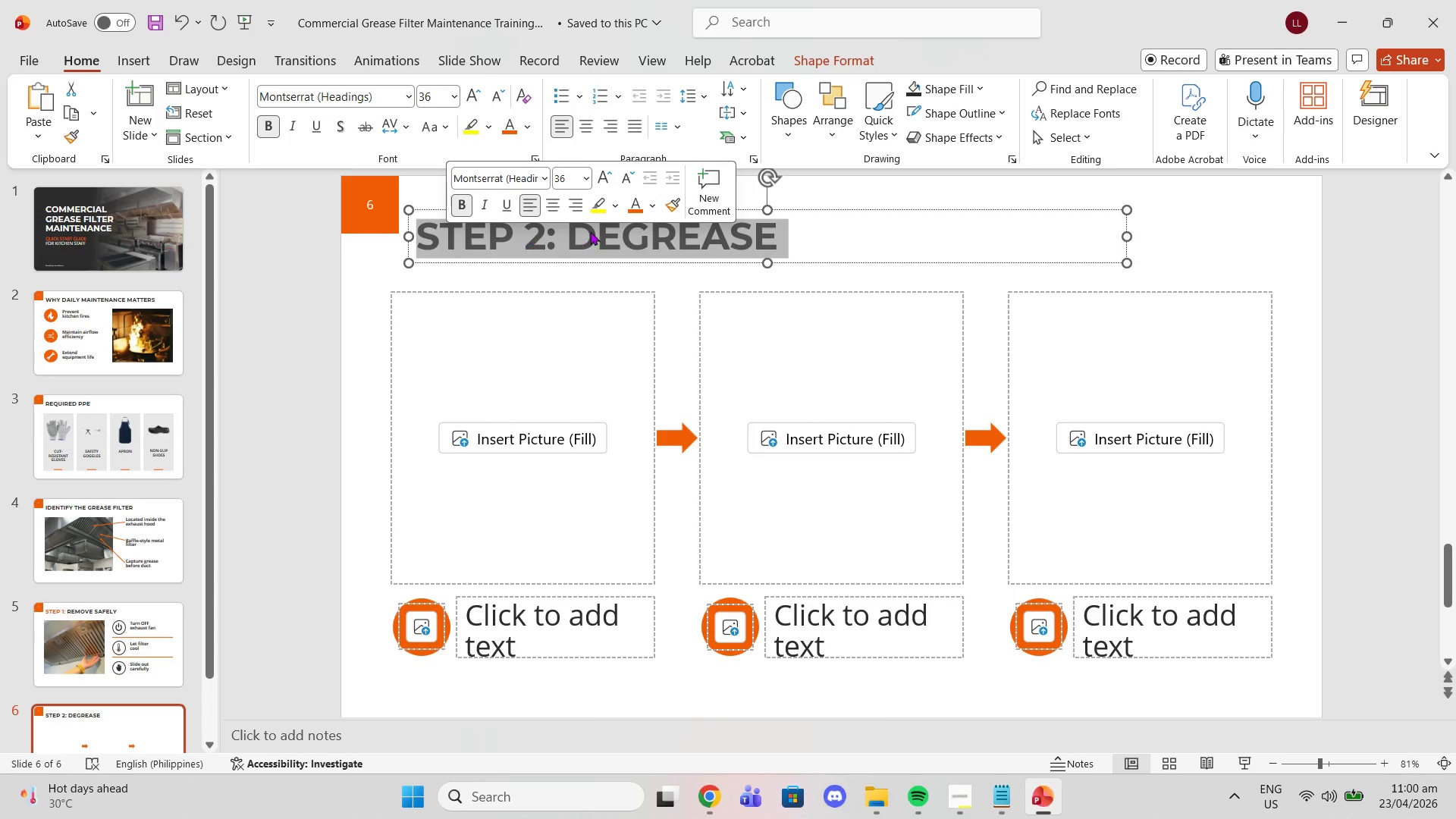 
left_click([563, 230])
 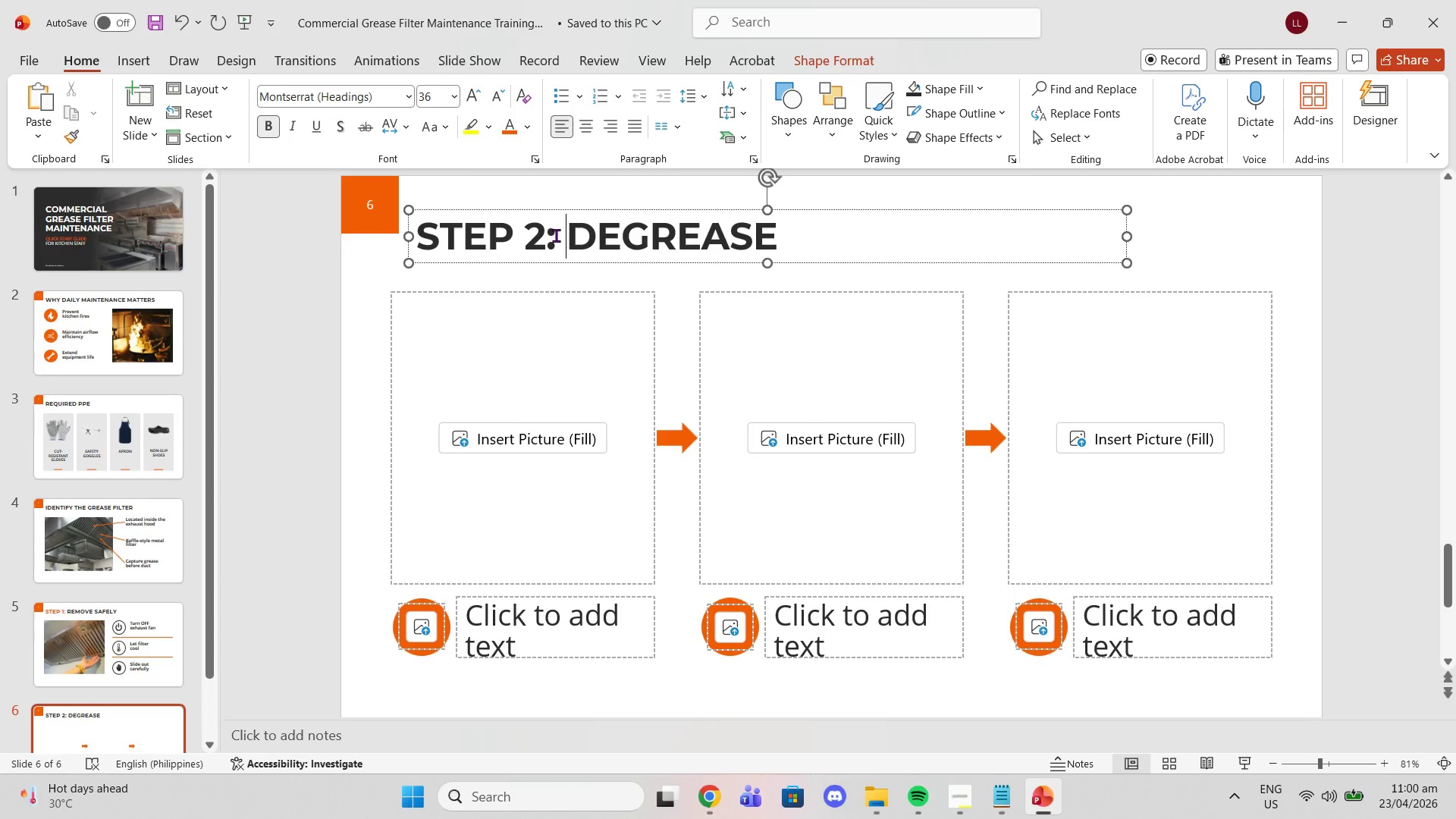 
left_click_drag(start_coordinate=[554, 235], to_coordinate=[409, 213])
 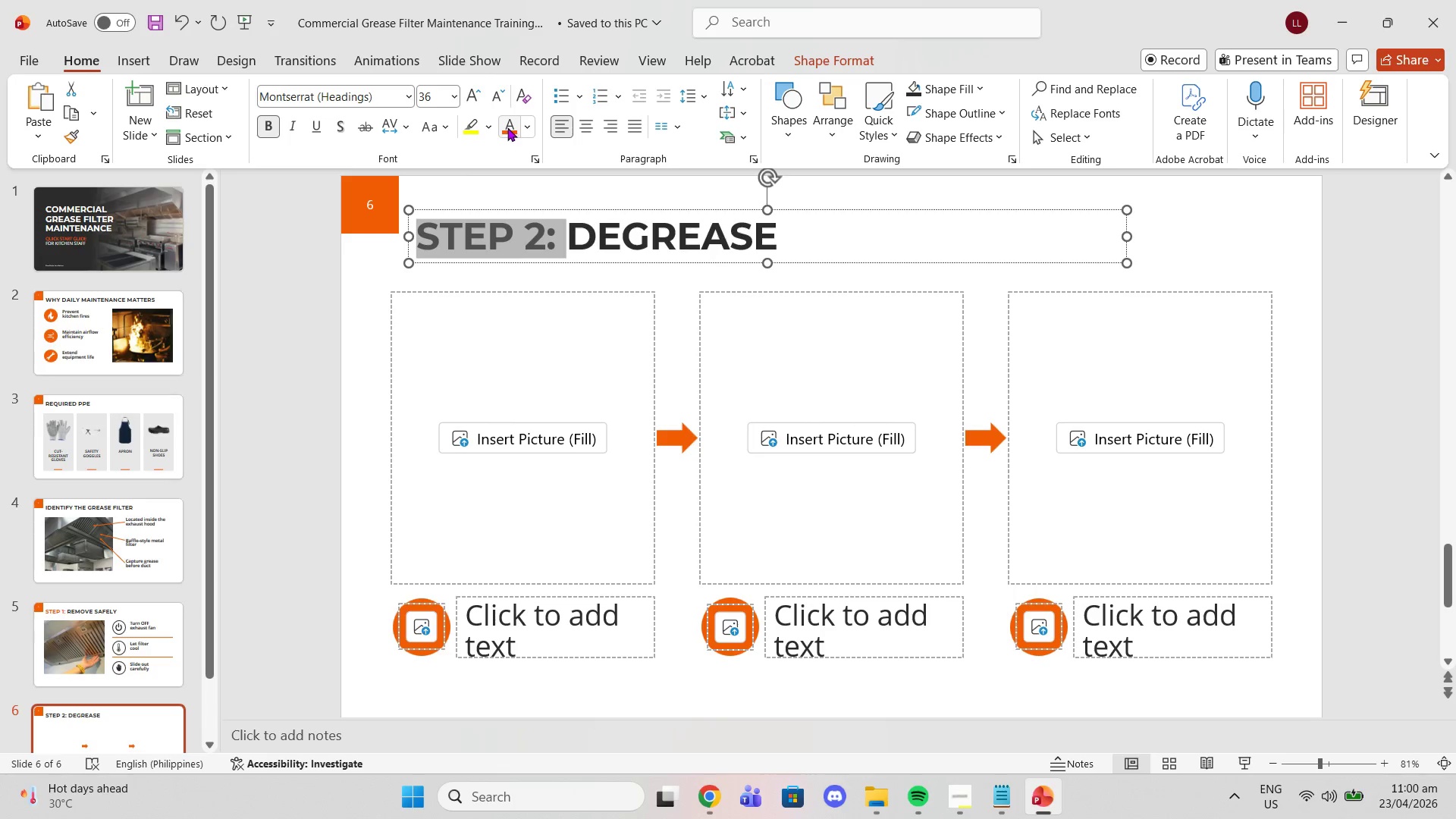 
left_click([507, 127])
 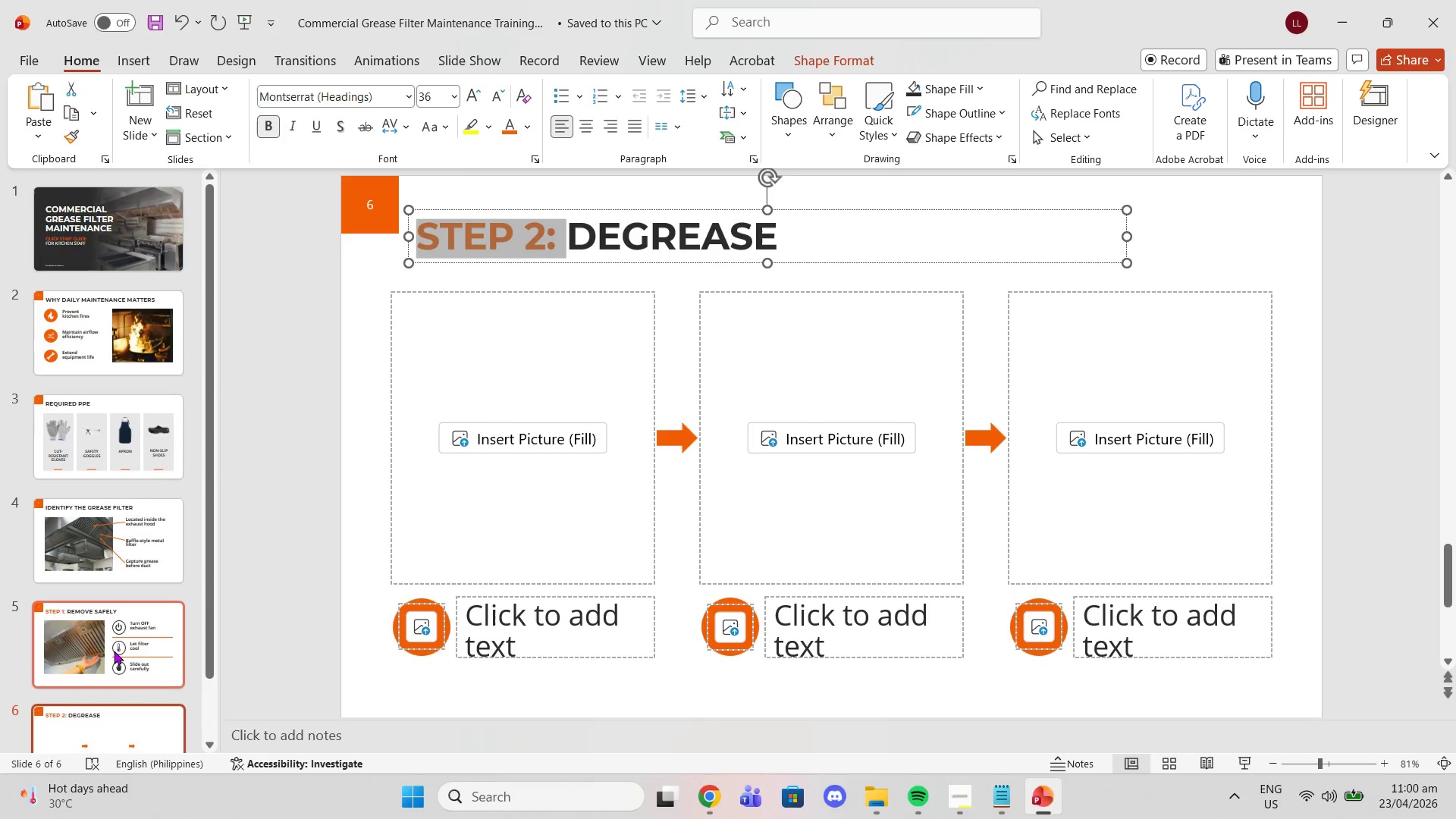 
left_click([140, 323])
 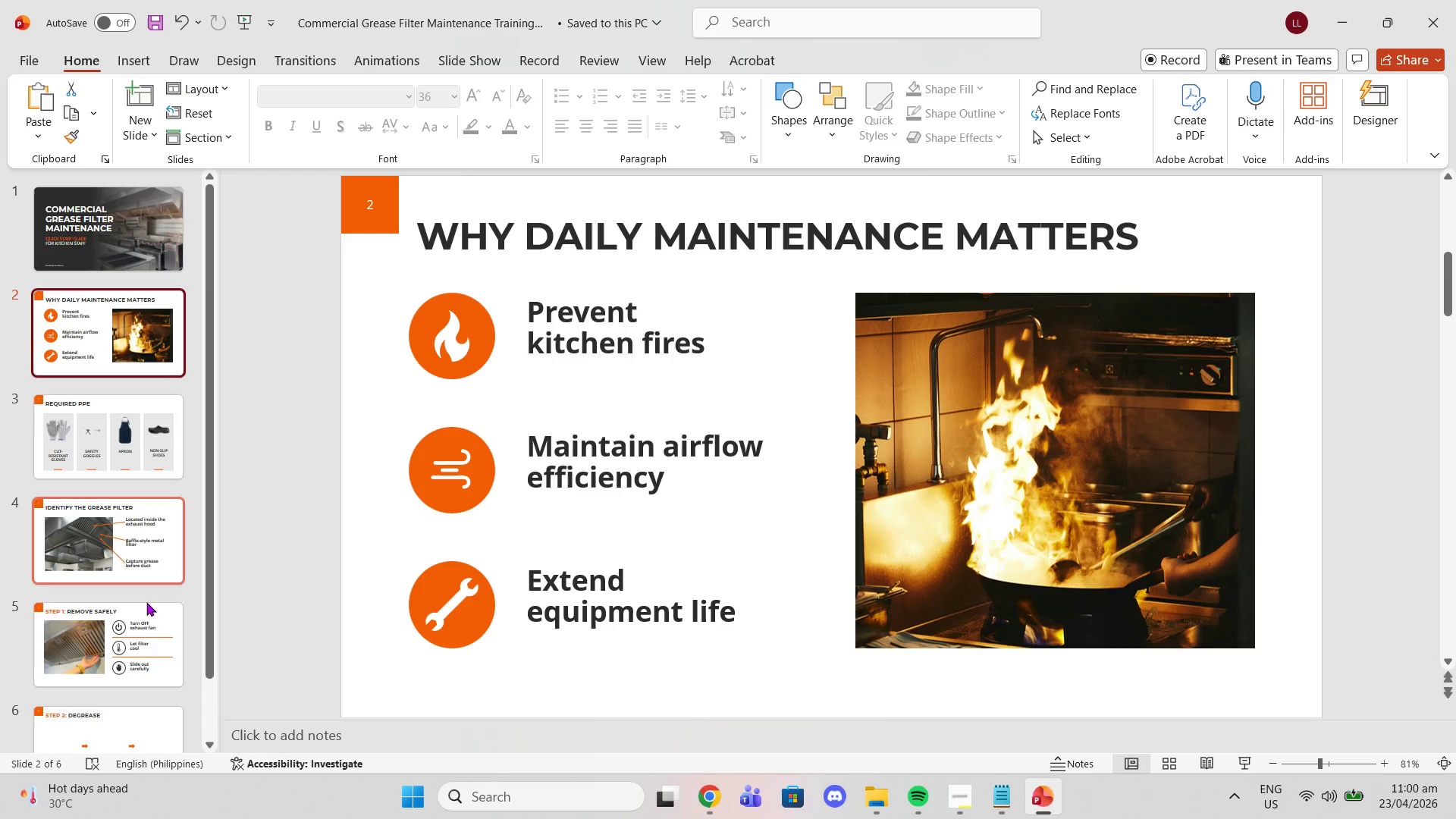 
left_click([148, 635])
 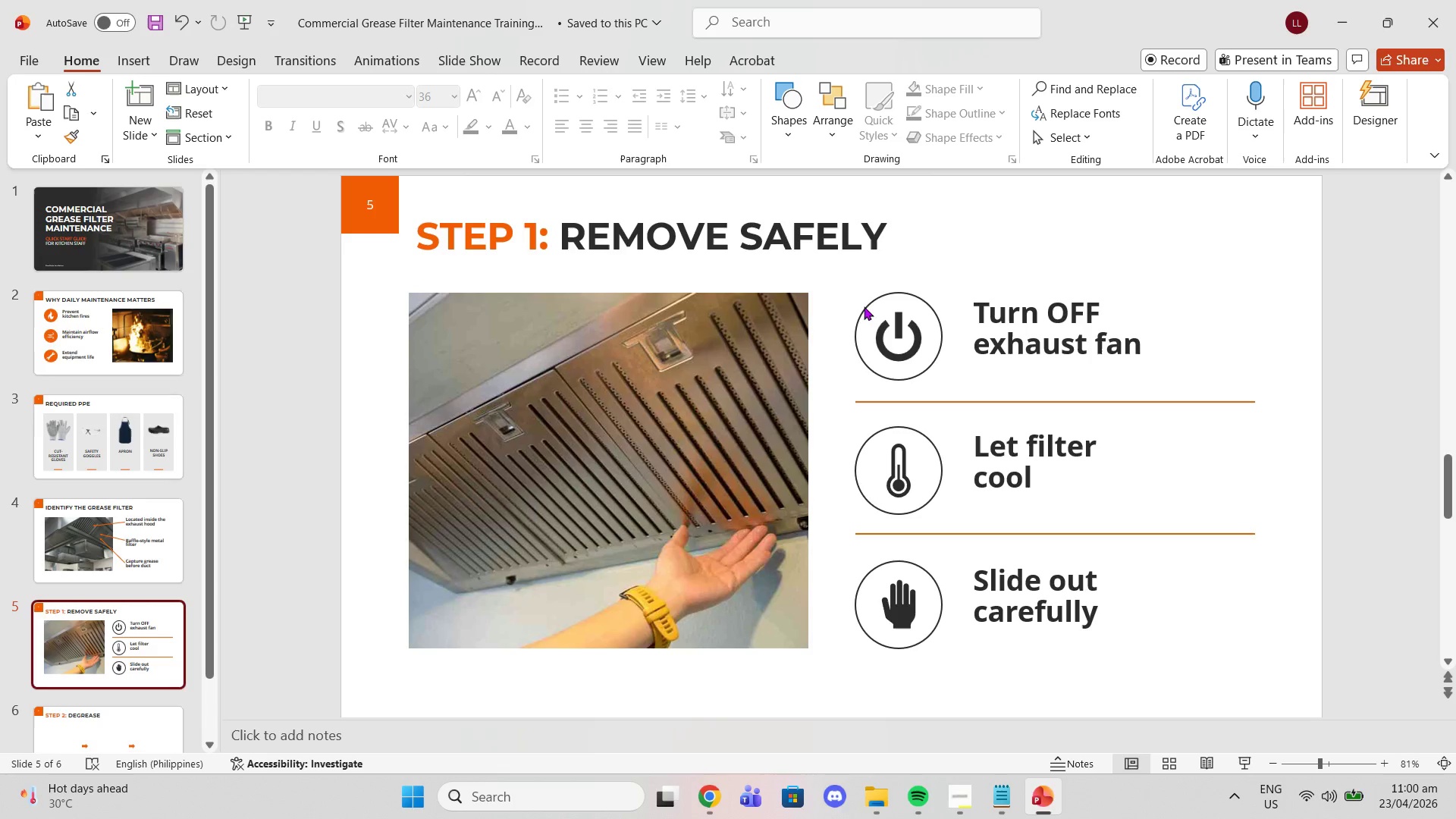 
left_click([871, 306])
 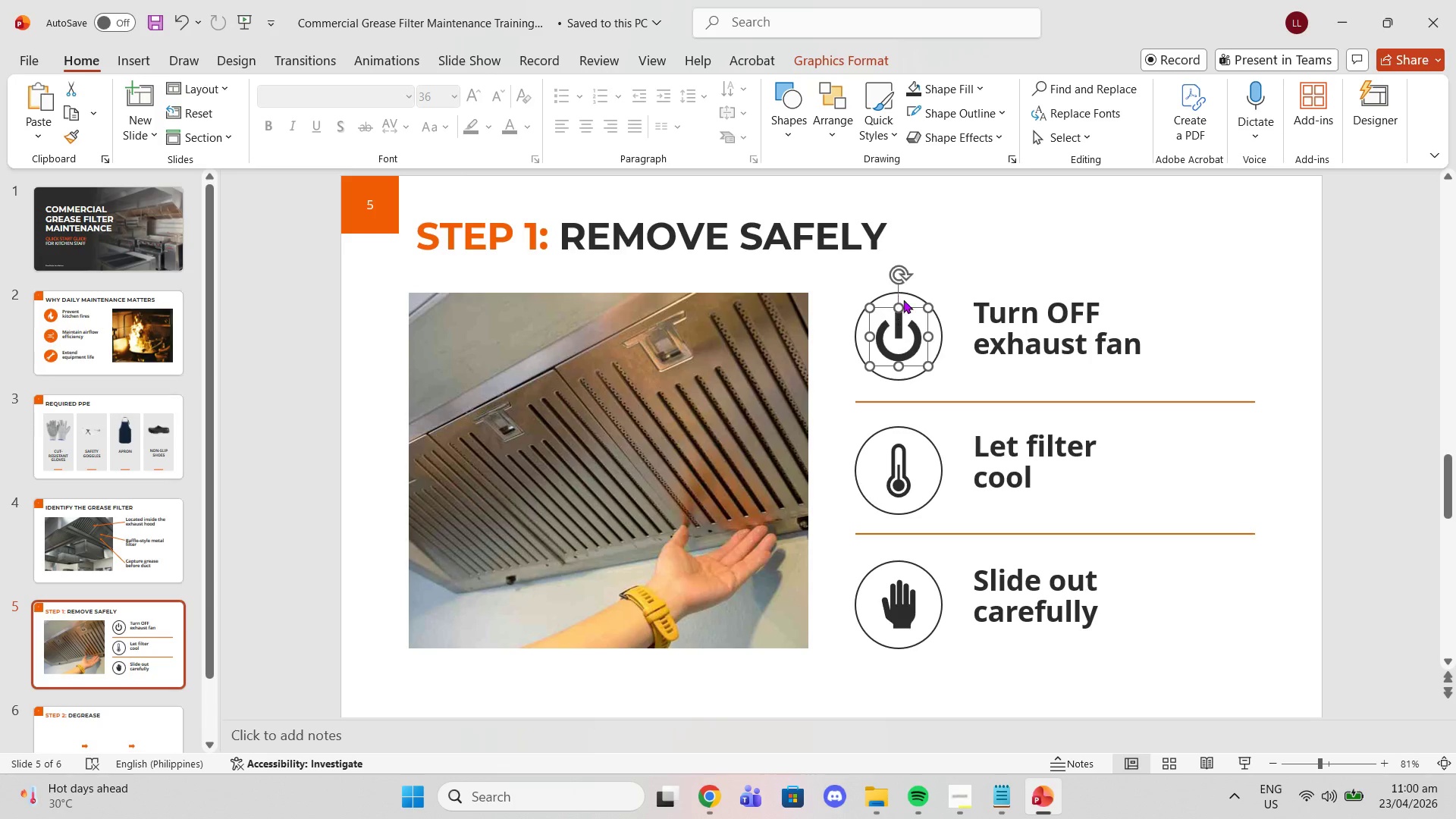 
left_click([911, 300])
 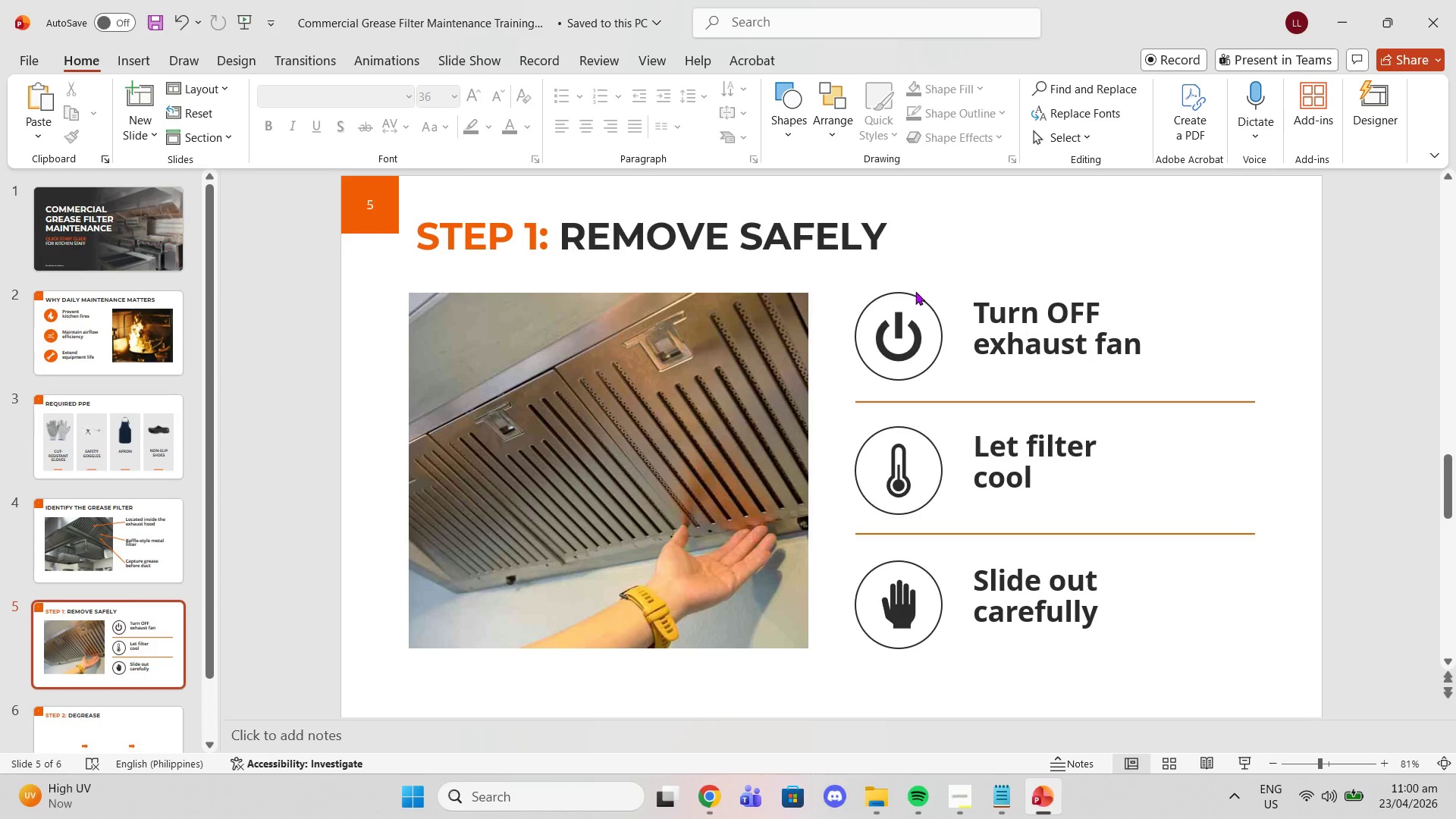 
left_click([915, 289])
 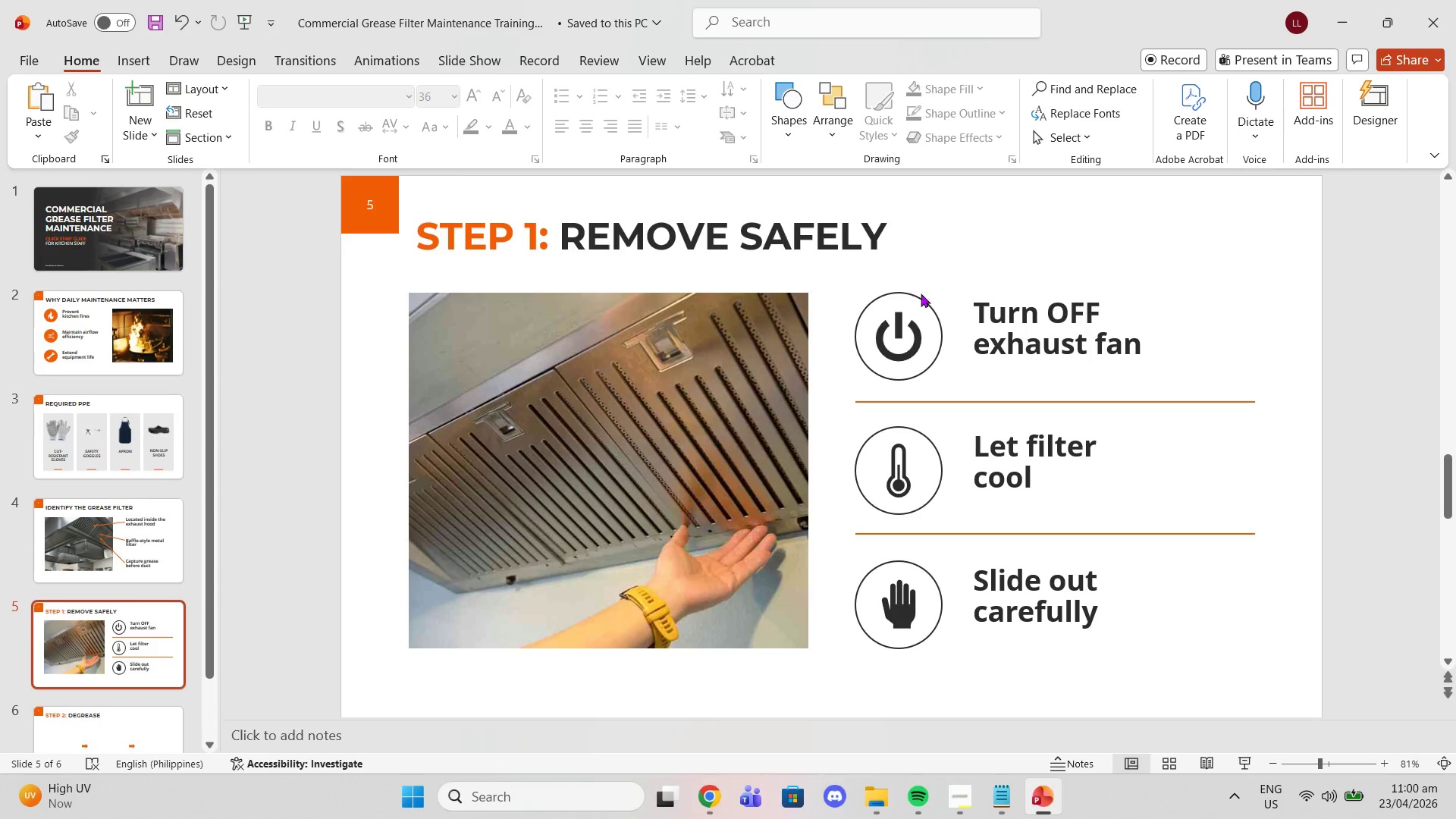 
double_click([922, 294])
 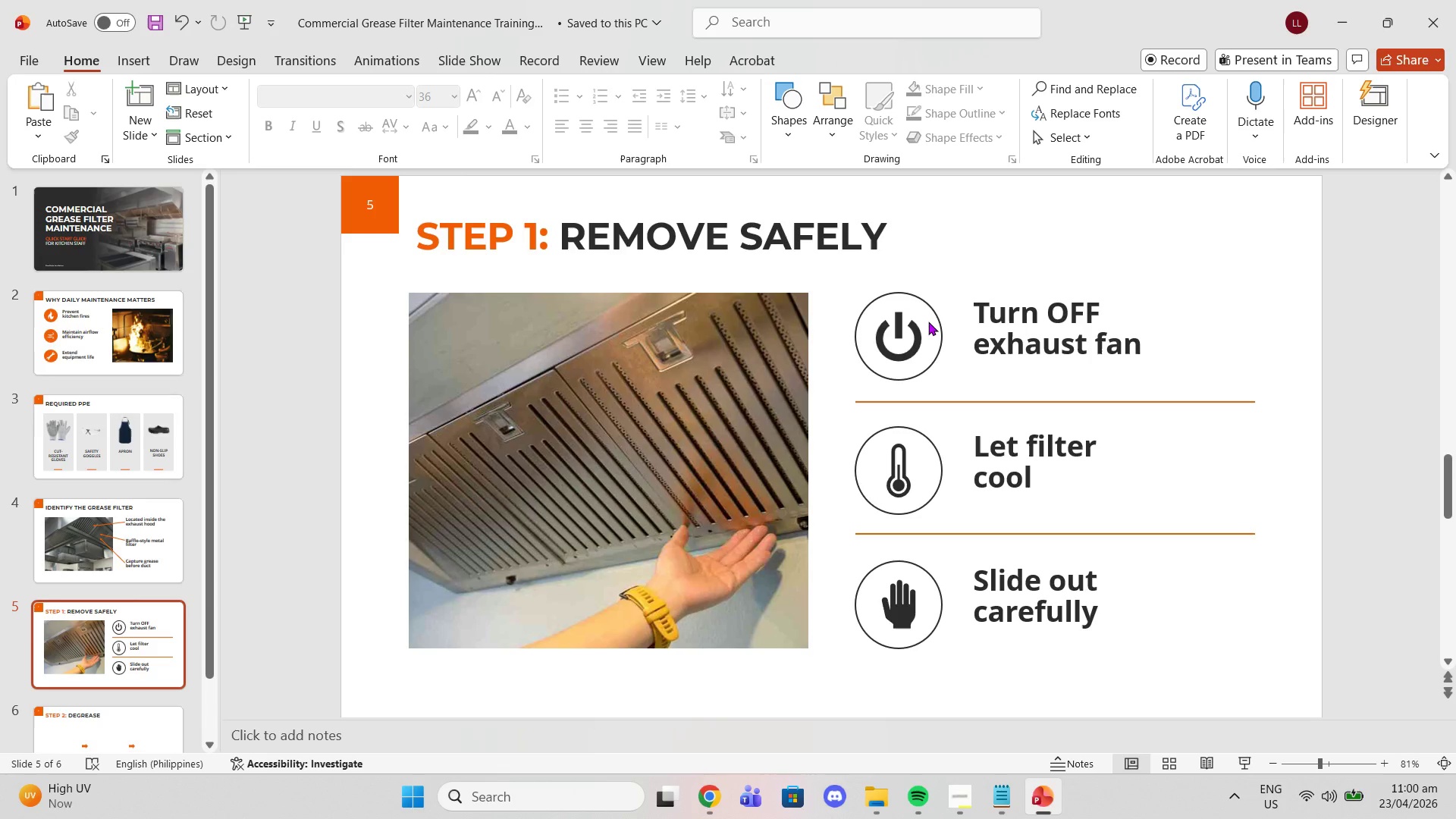 
triple_click([928, 322])
 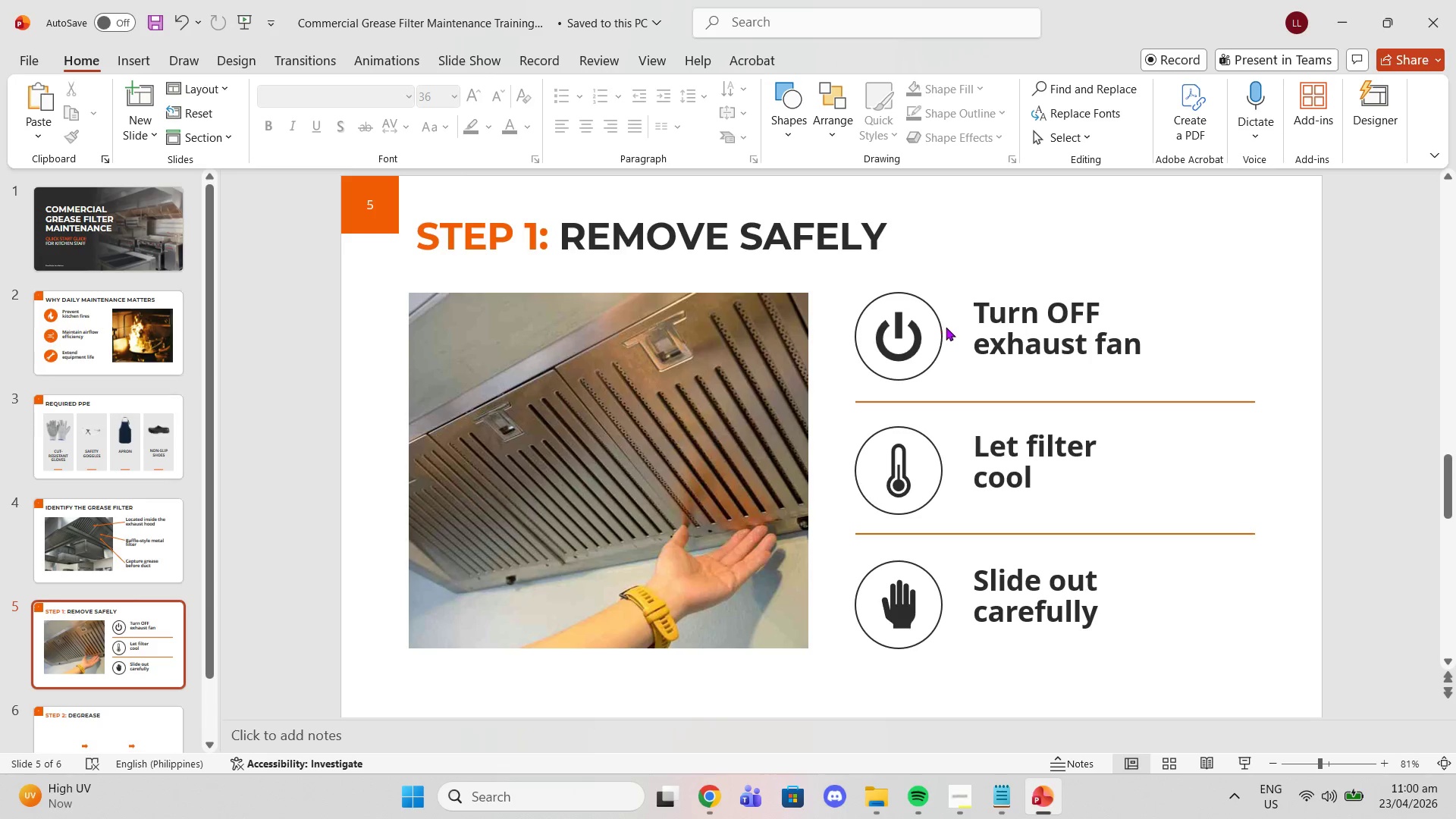 
left_click([946, 327])
 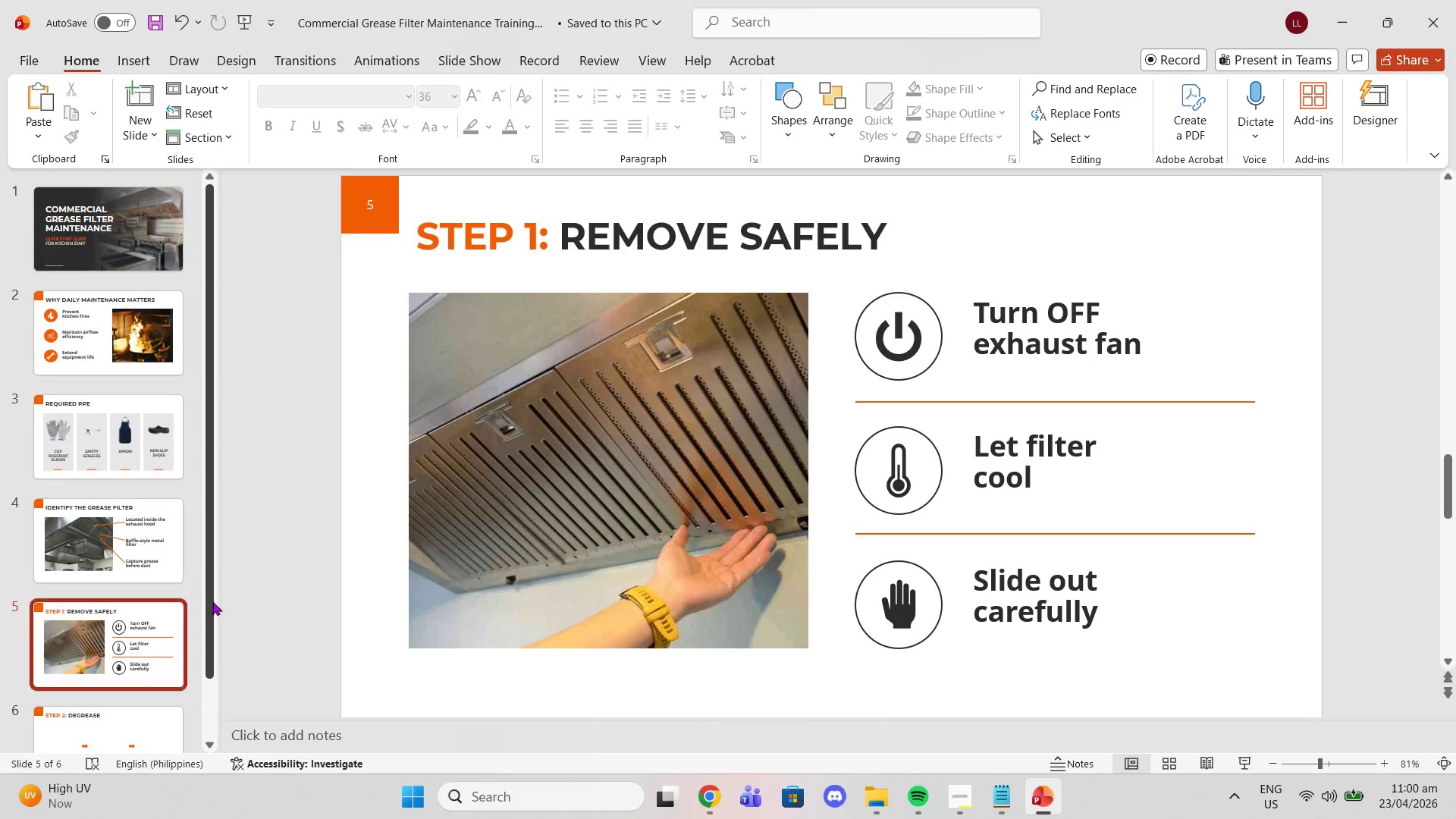 
left_click([908, 344])
 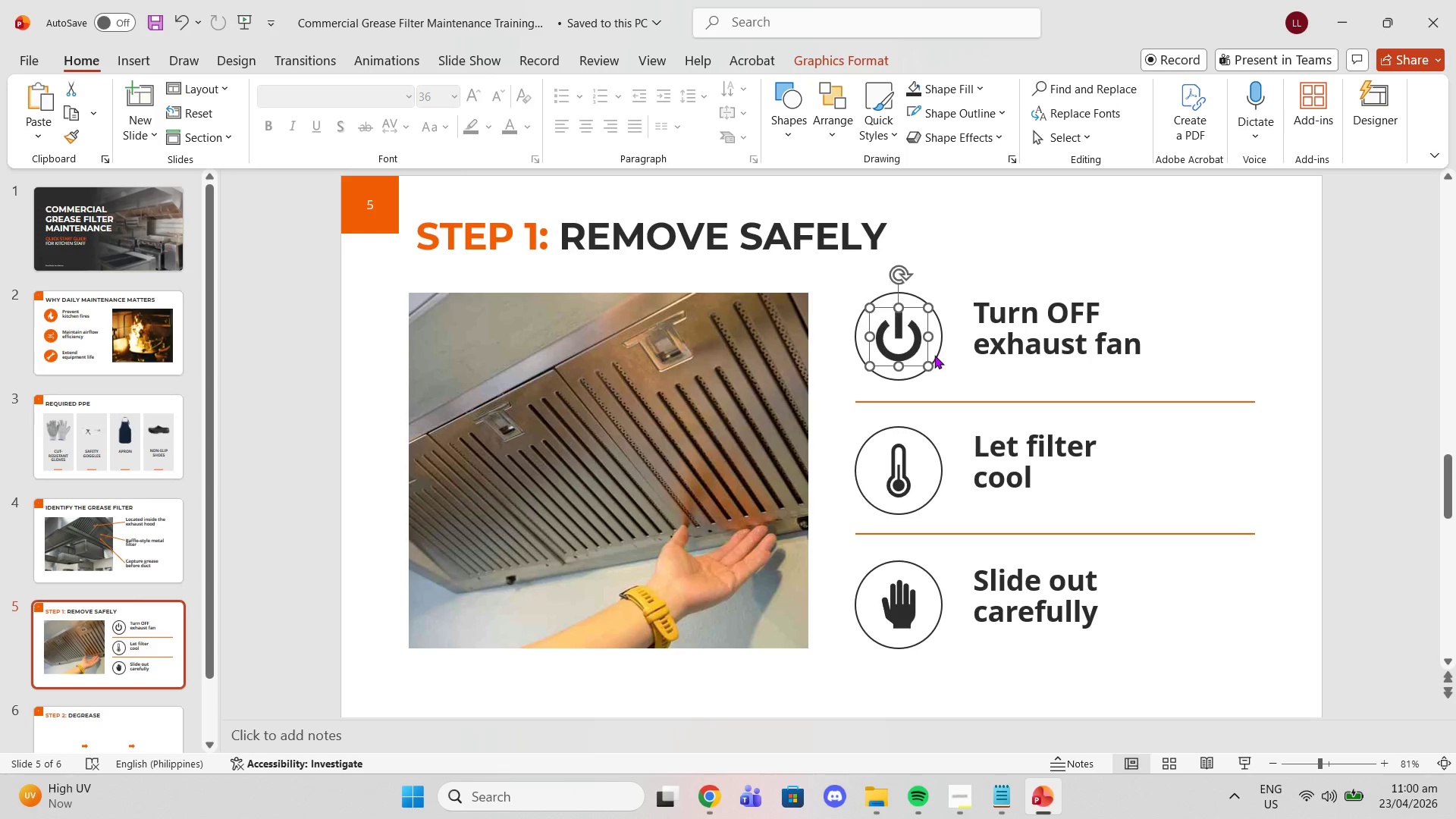 
left_click([933, 355])
 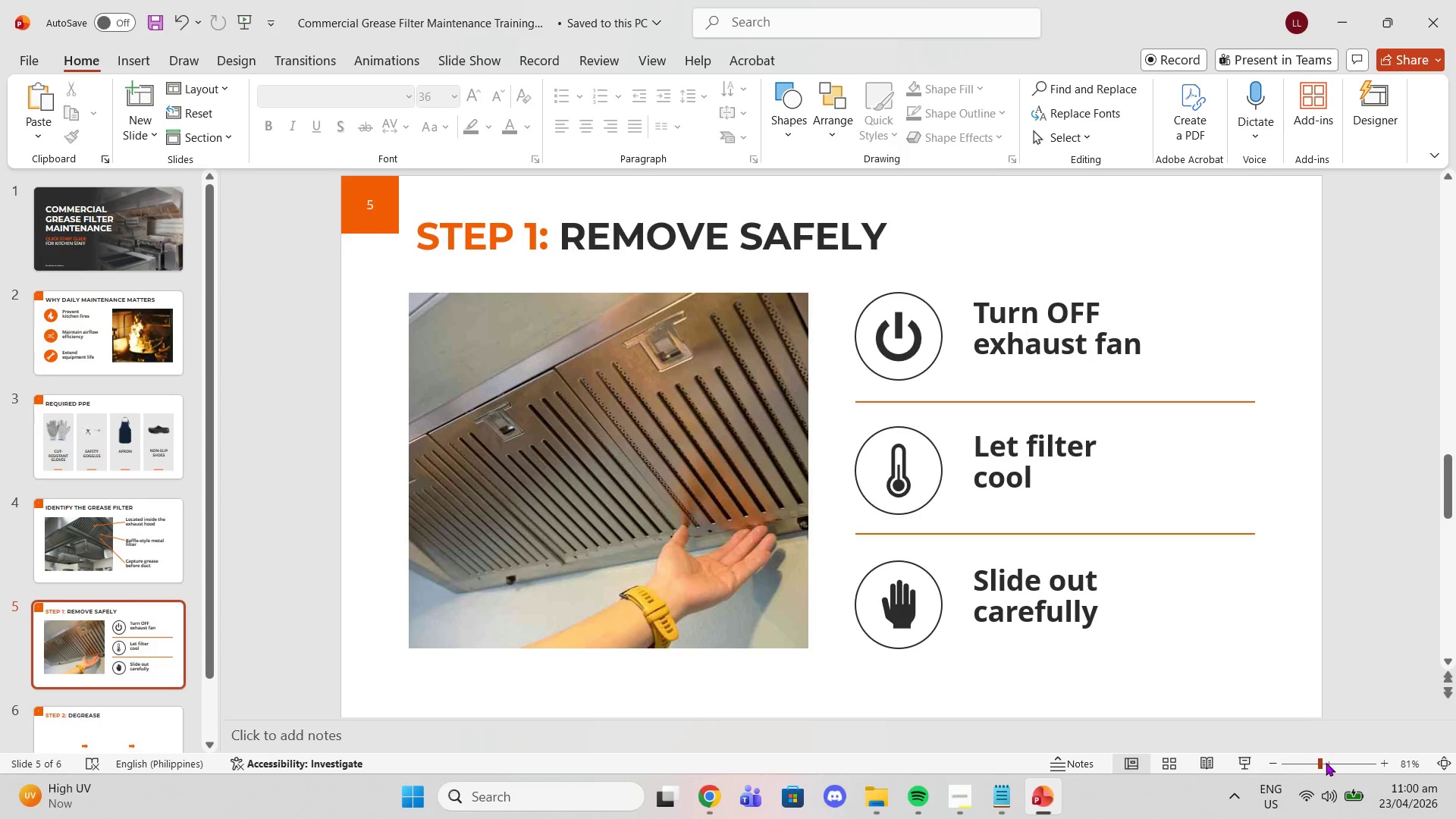 
left_click_drag(start_coordinate=[1323, 767], to_coordinate=[1359, 764])
 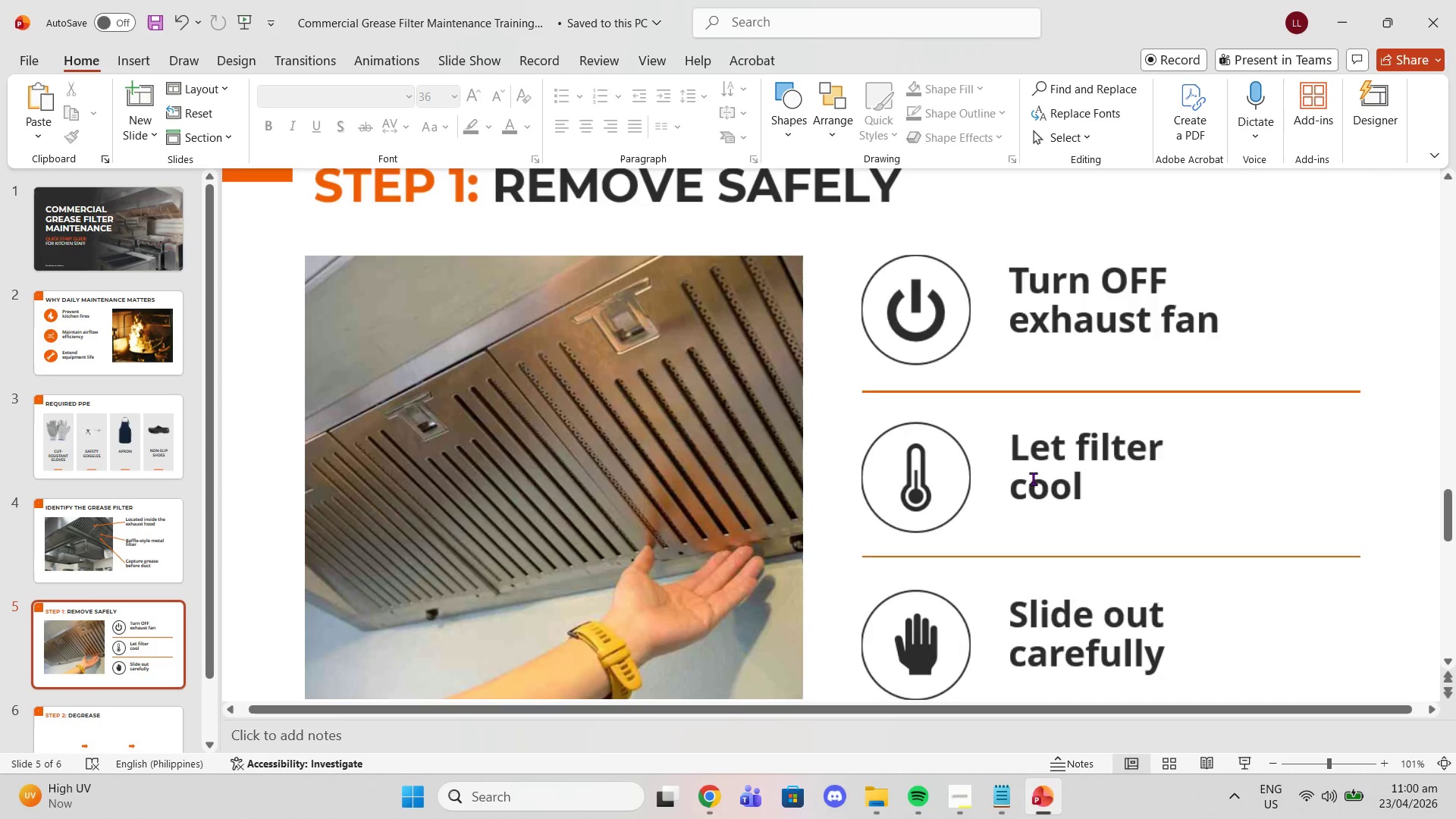 
scroll: coordinate [1023, 472], scroll_direction: up, amount: 3.0
 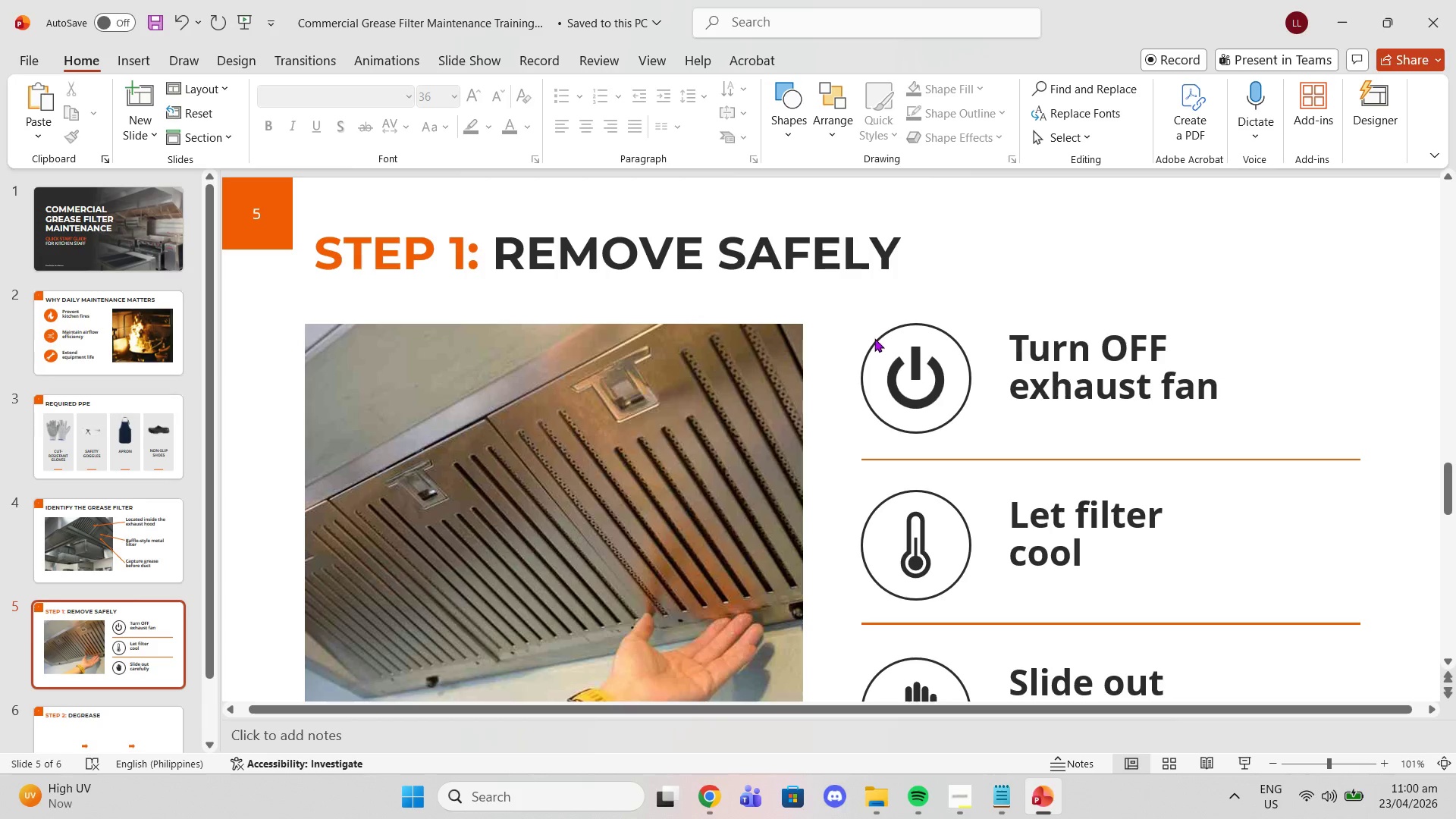 
left_click([912, 357])
 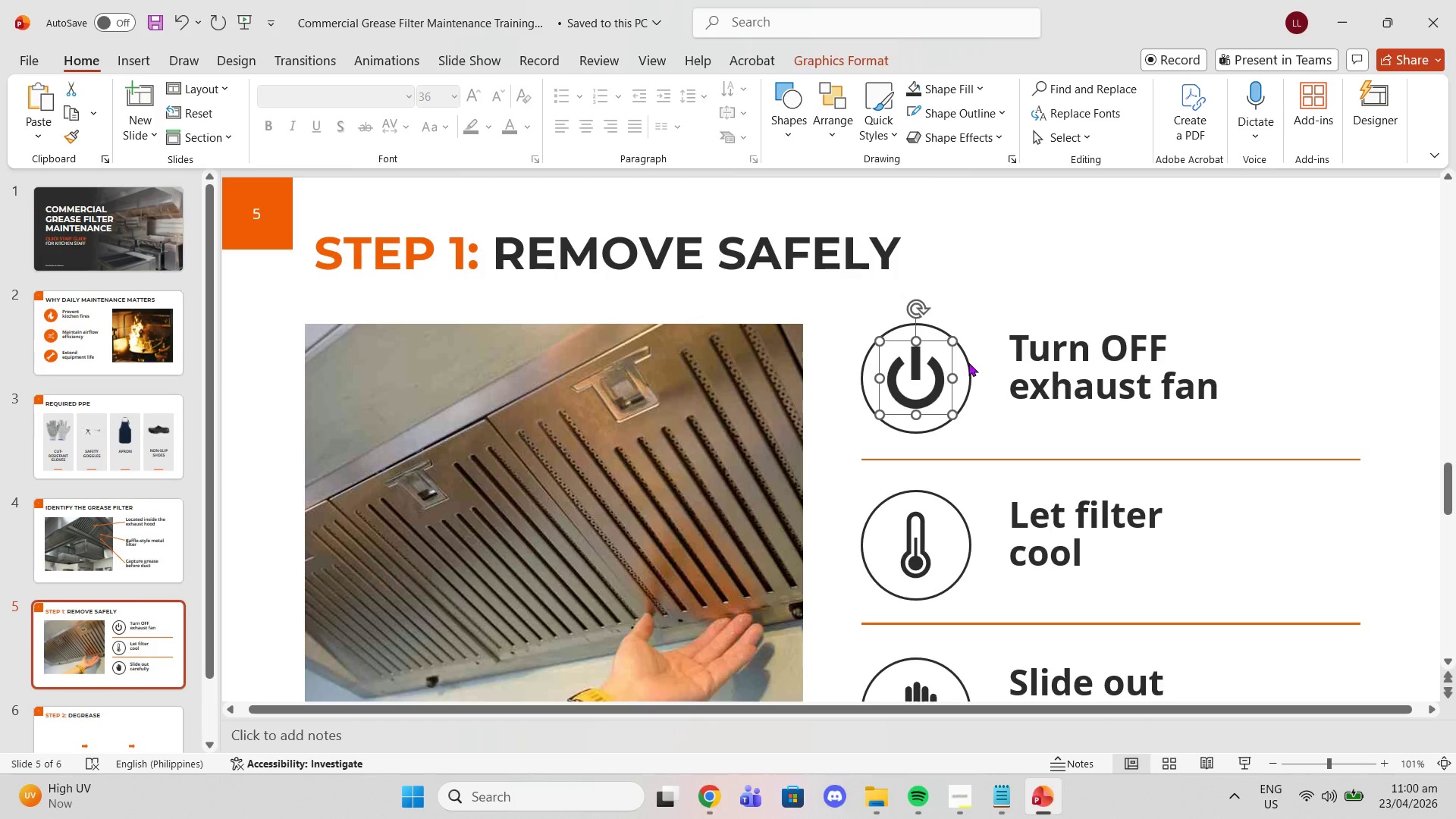 
left_click([968, 362])
 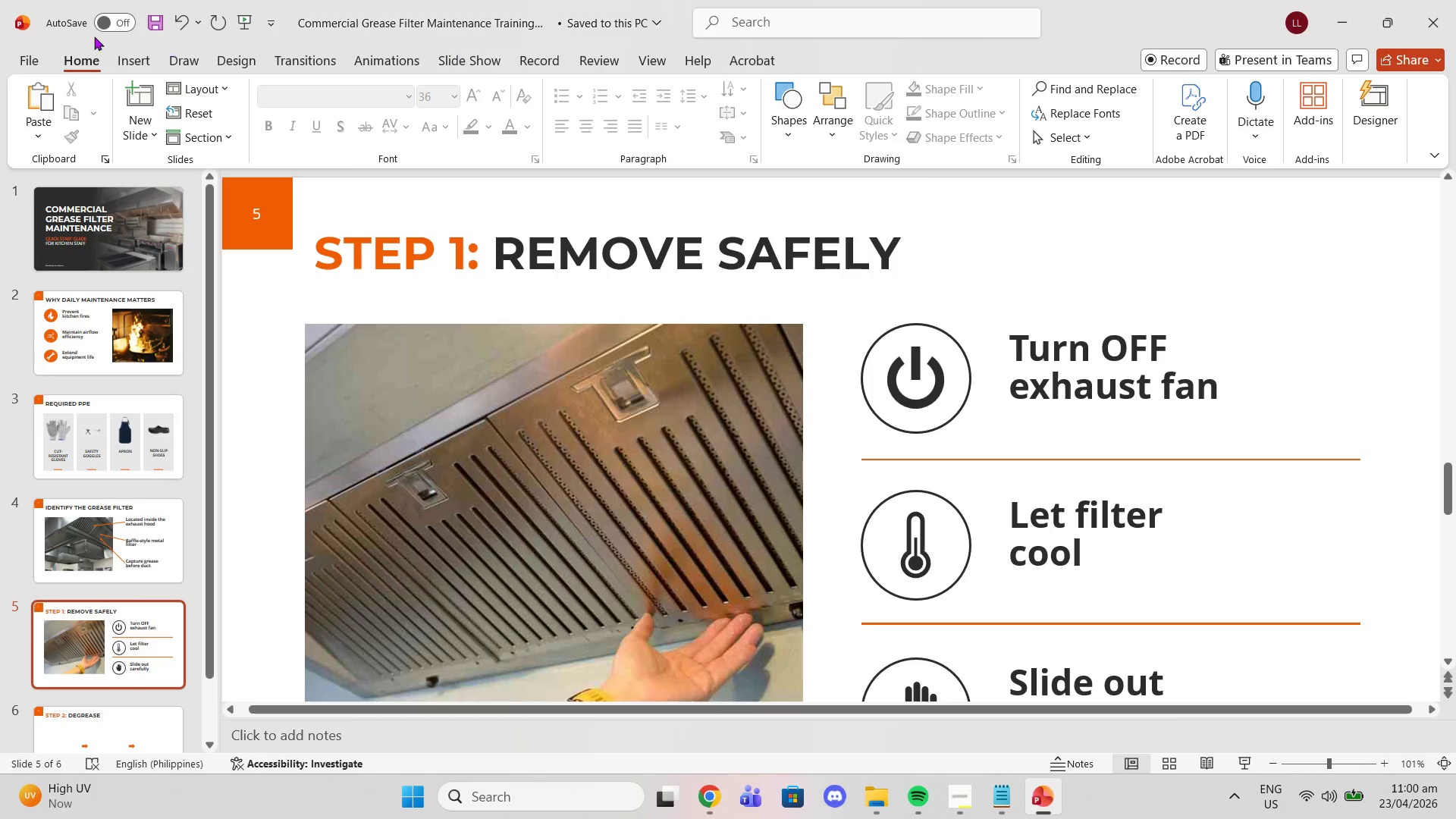 
mouse_move([78, 54])
 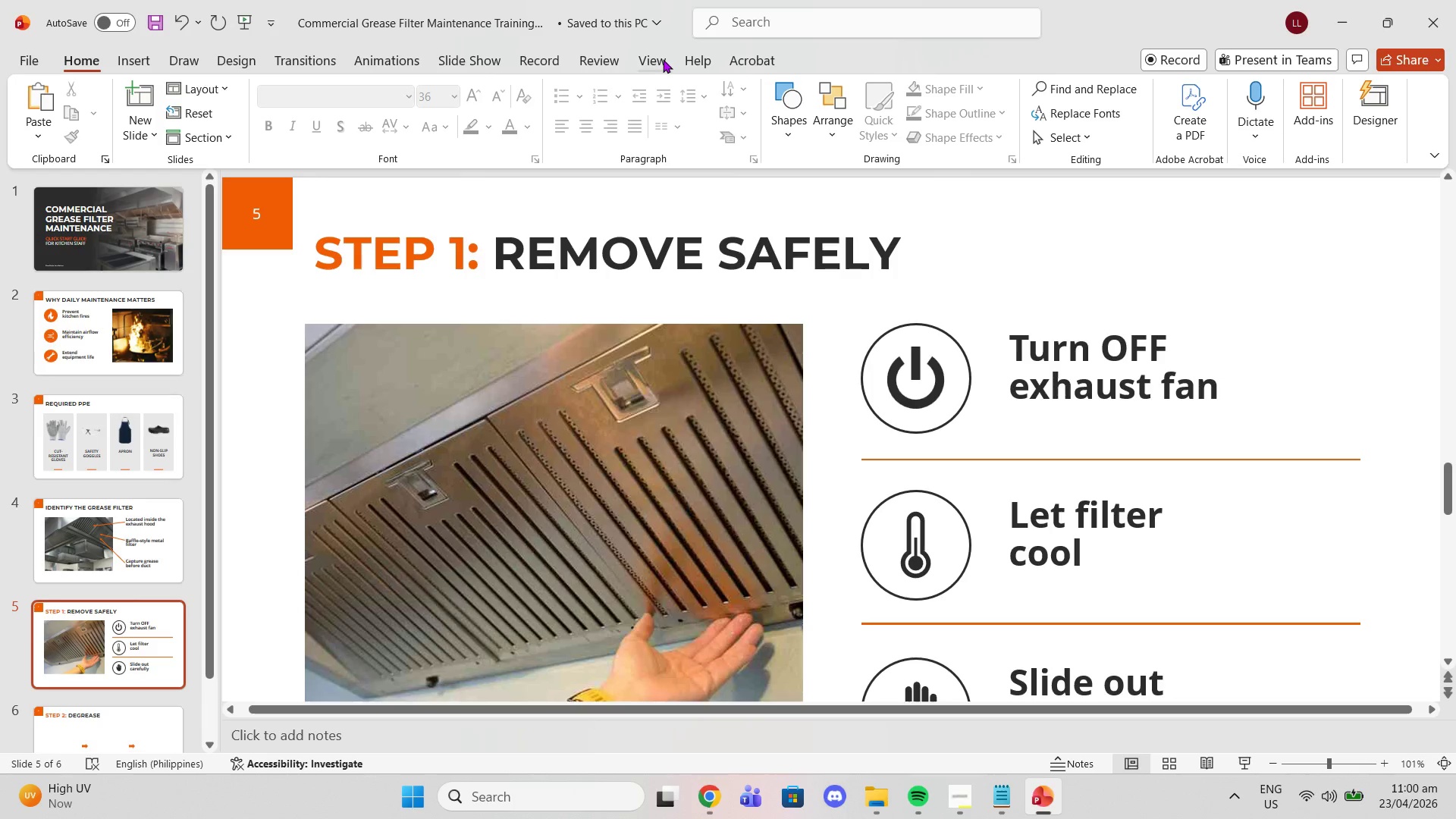 
left_click([663, 59])
 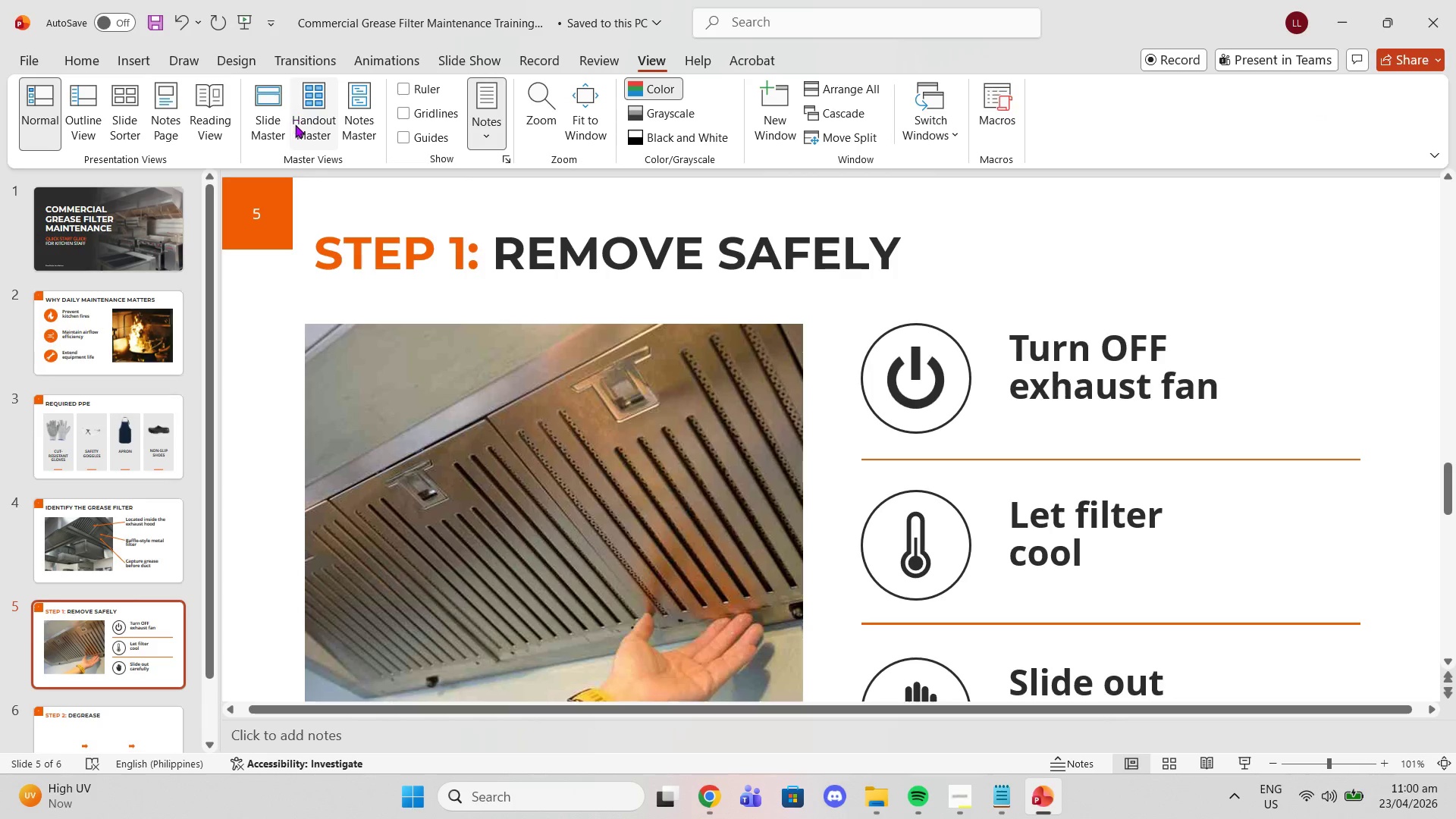 
left_click([280, 131])
 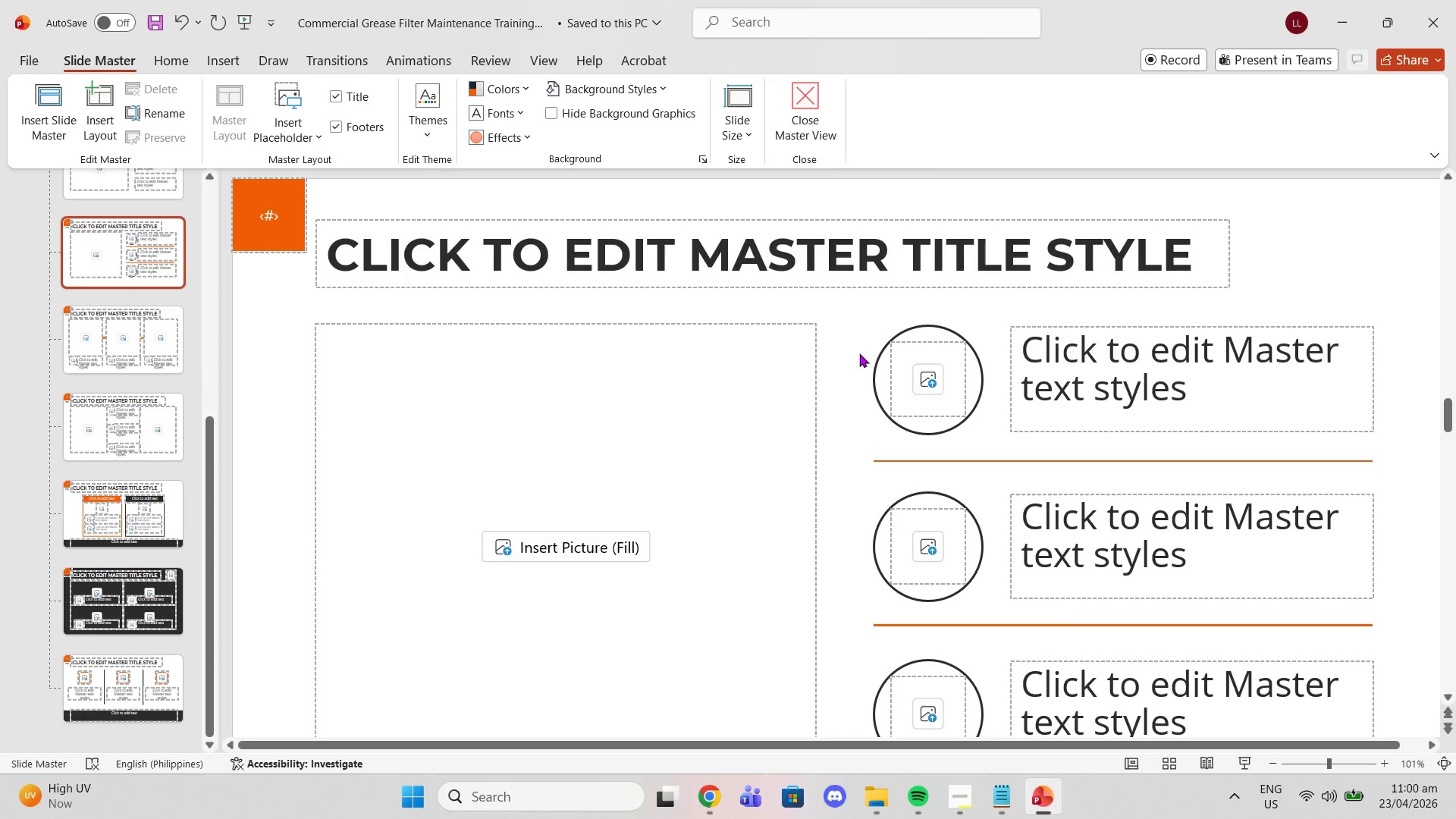 
left_click([877, 361])
 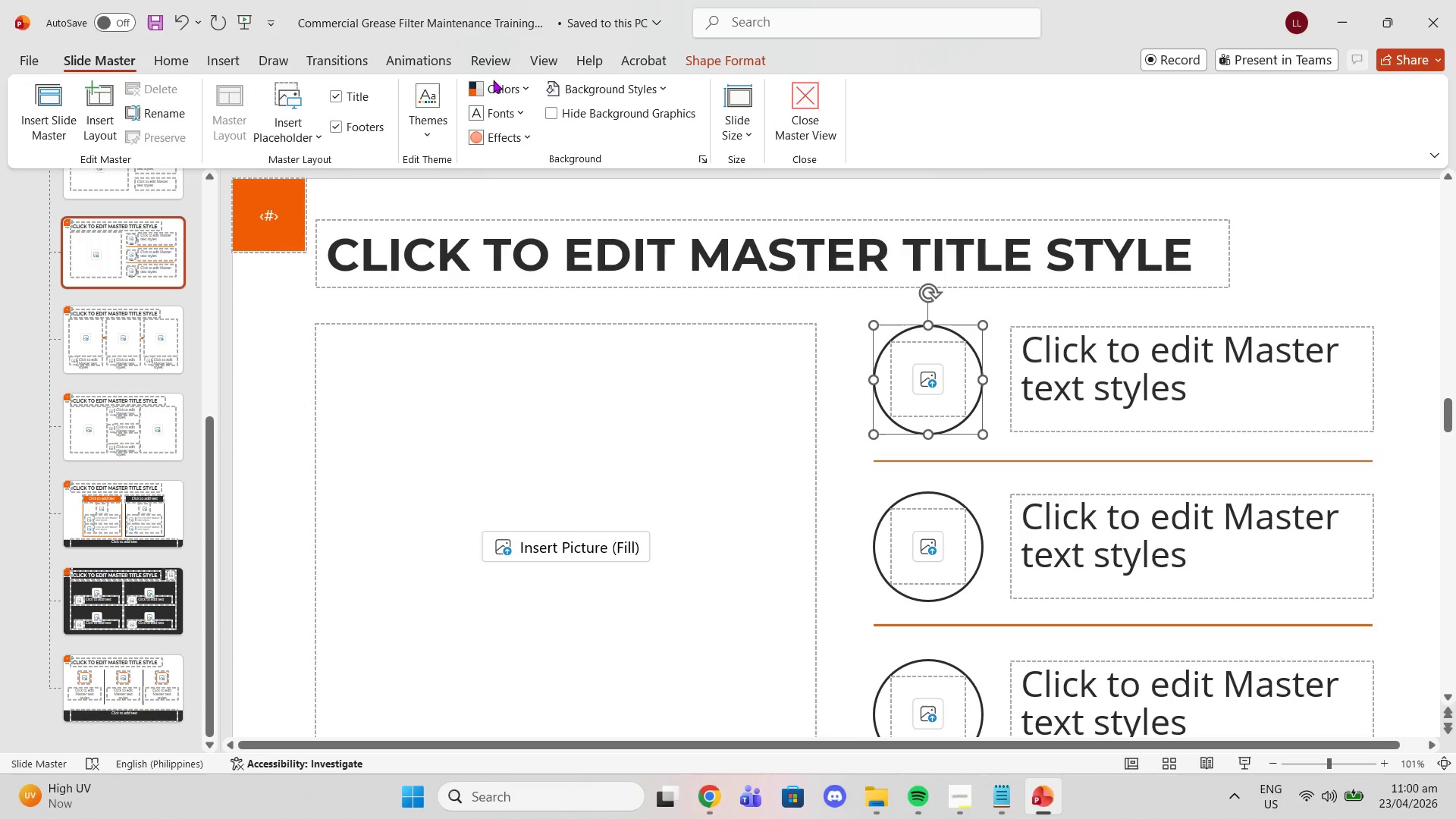 
left_click([191, 62])
 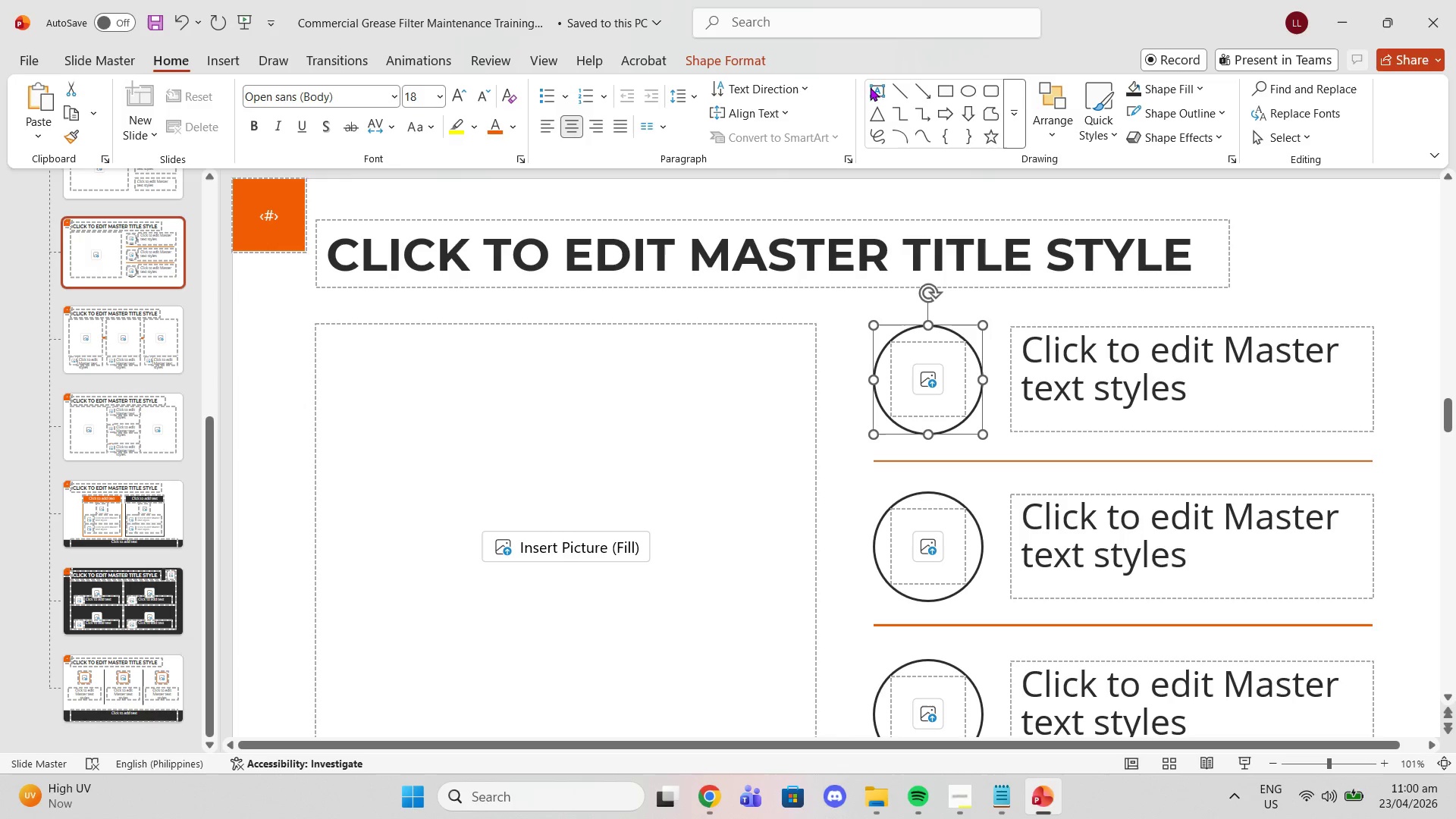 
left_click([1172, 85])
 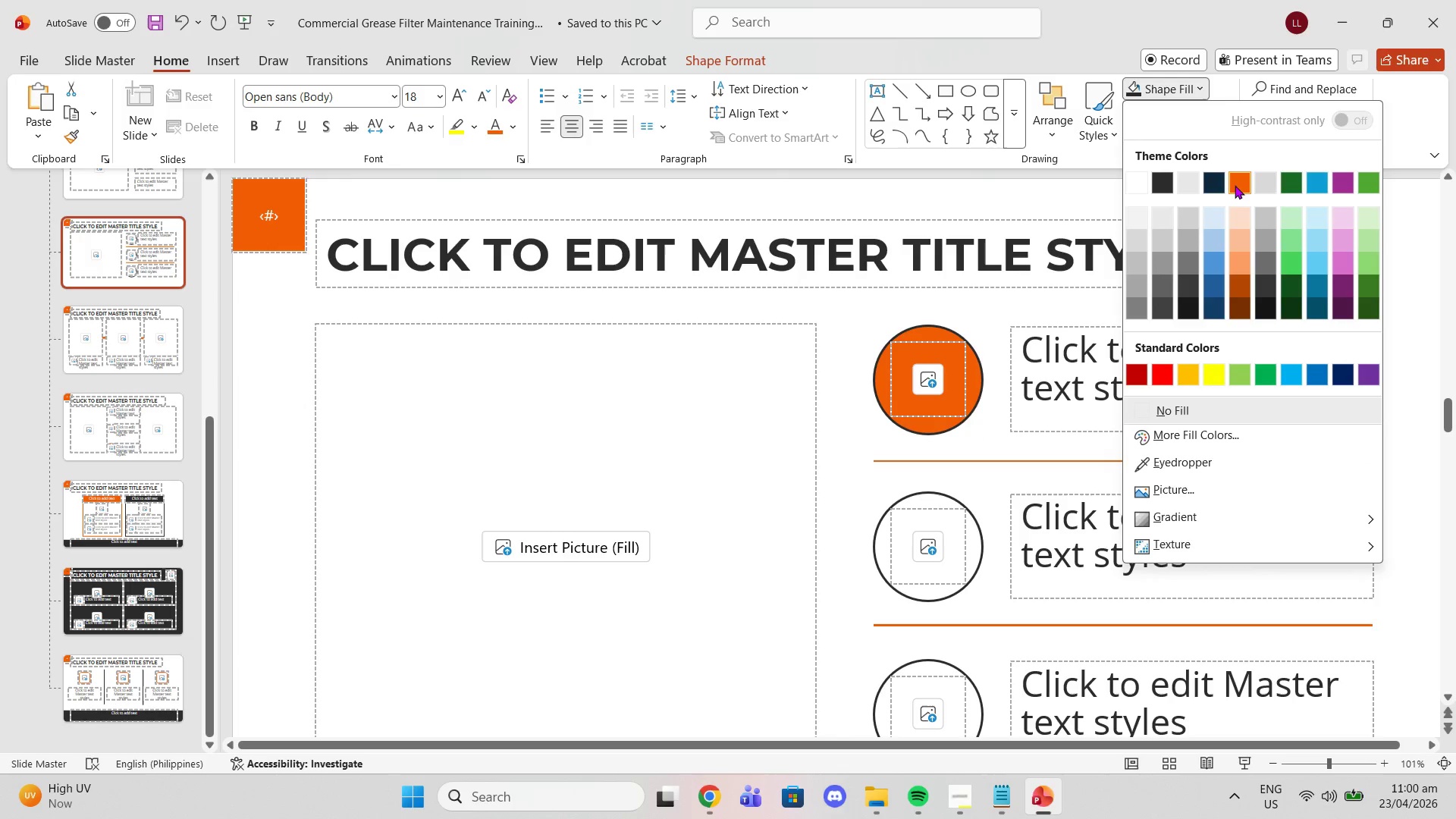 
left_click([1235, 185])
 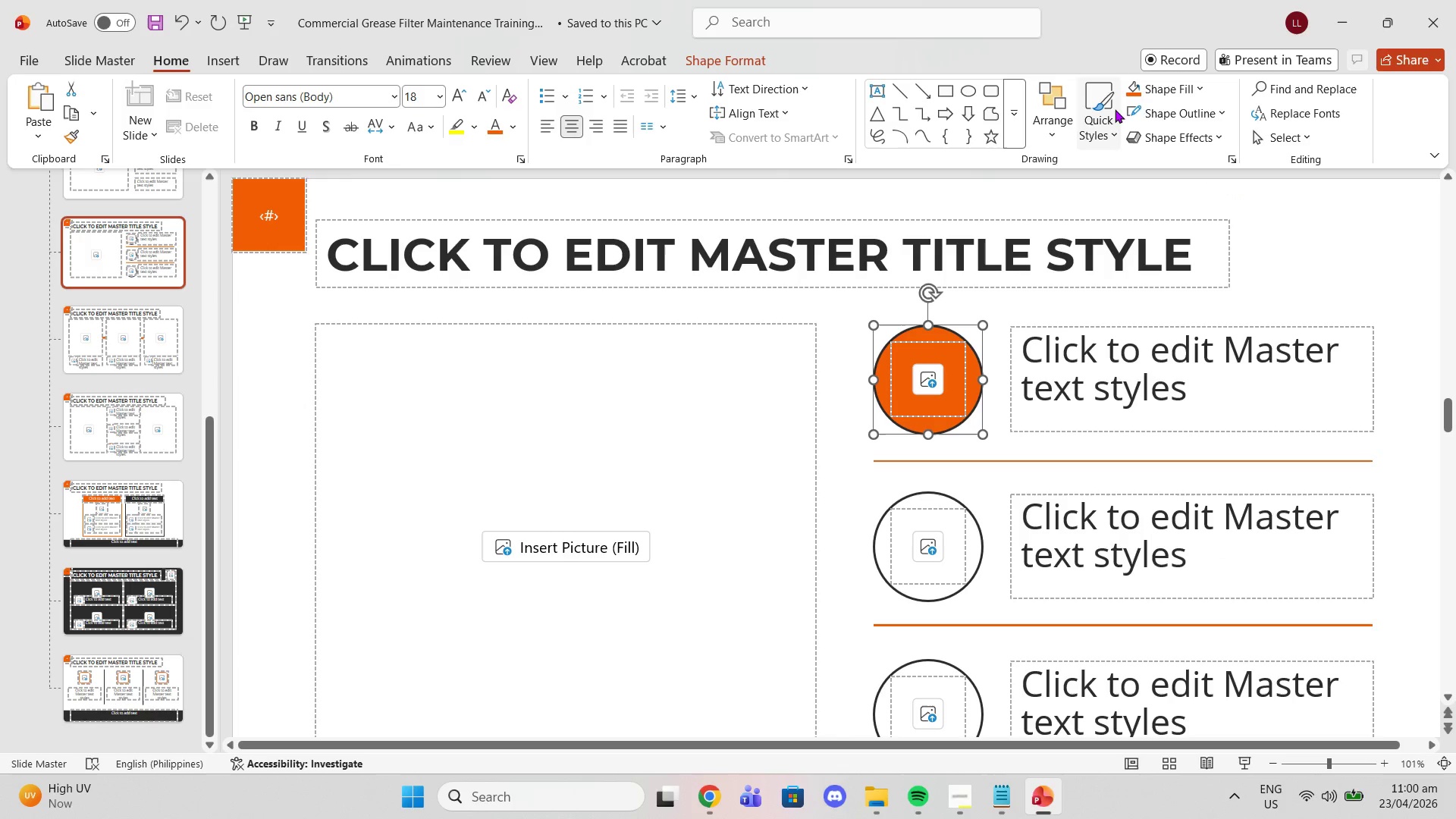 
left_click([1154, 109])
 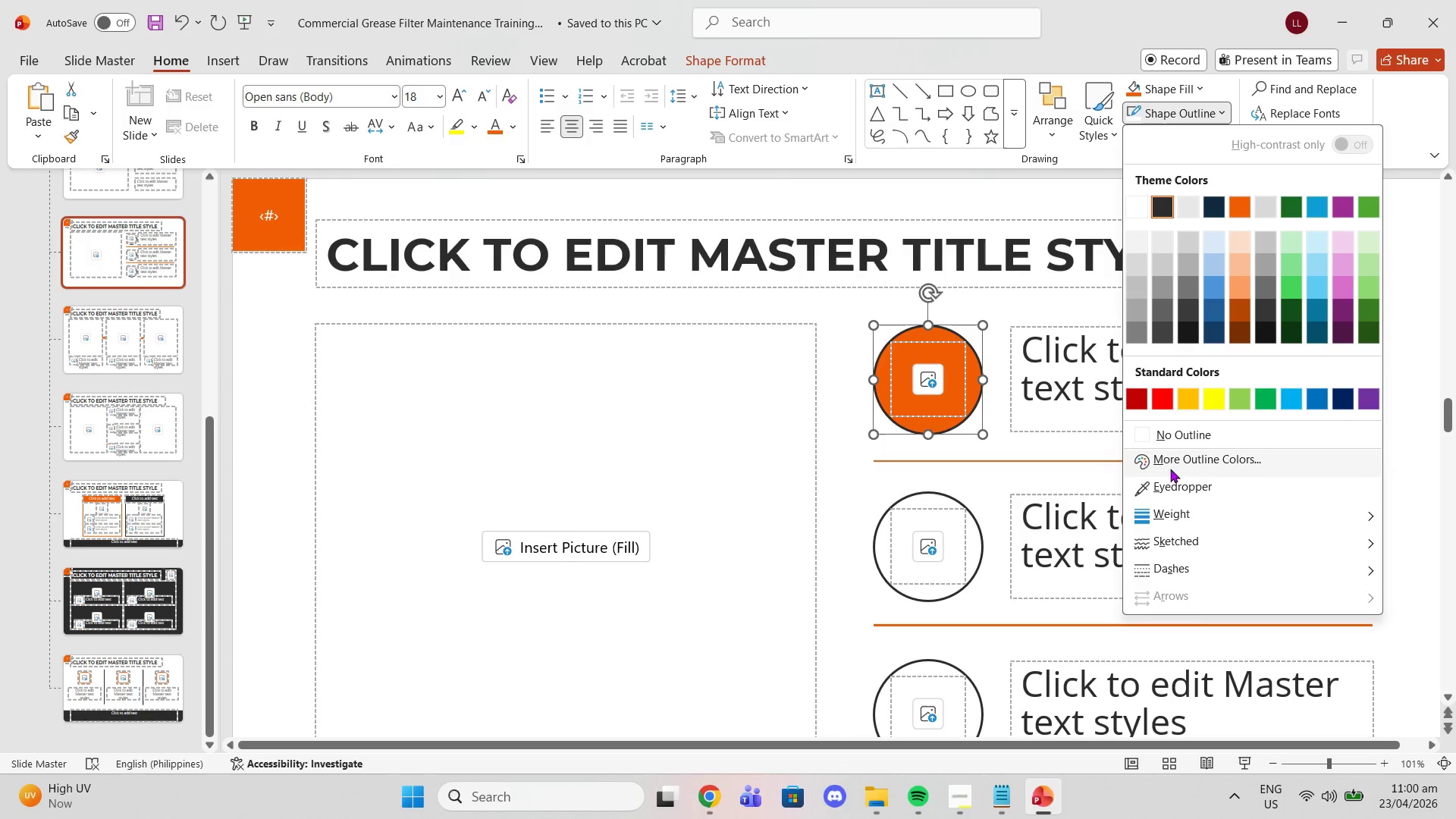 
left_click([1174, 422])
 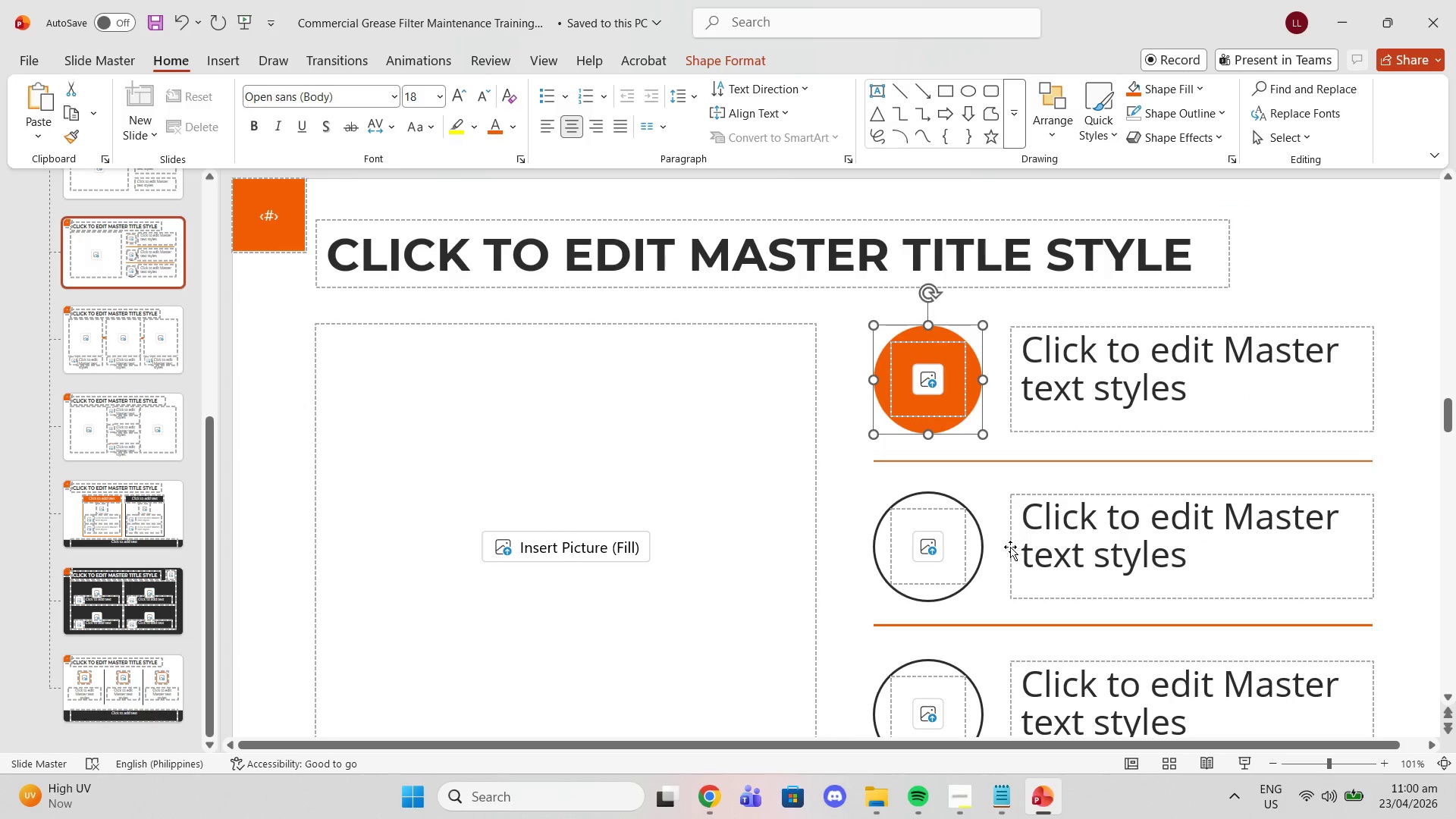 
left_click([981, 541])
 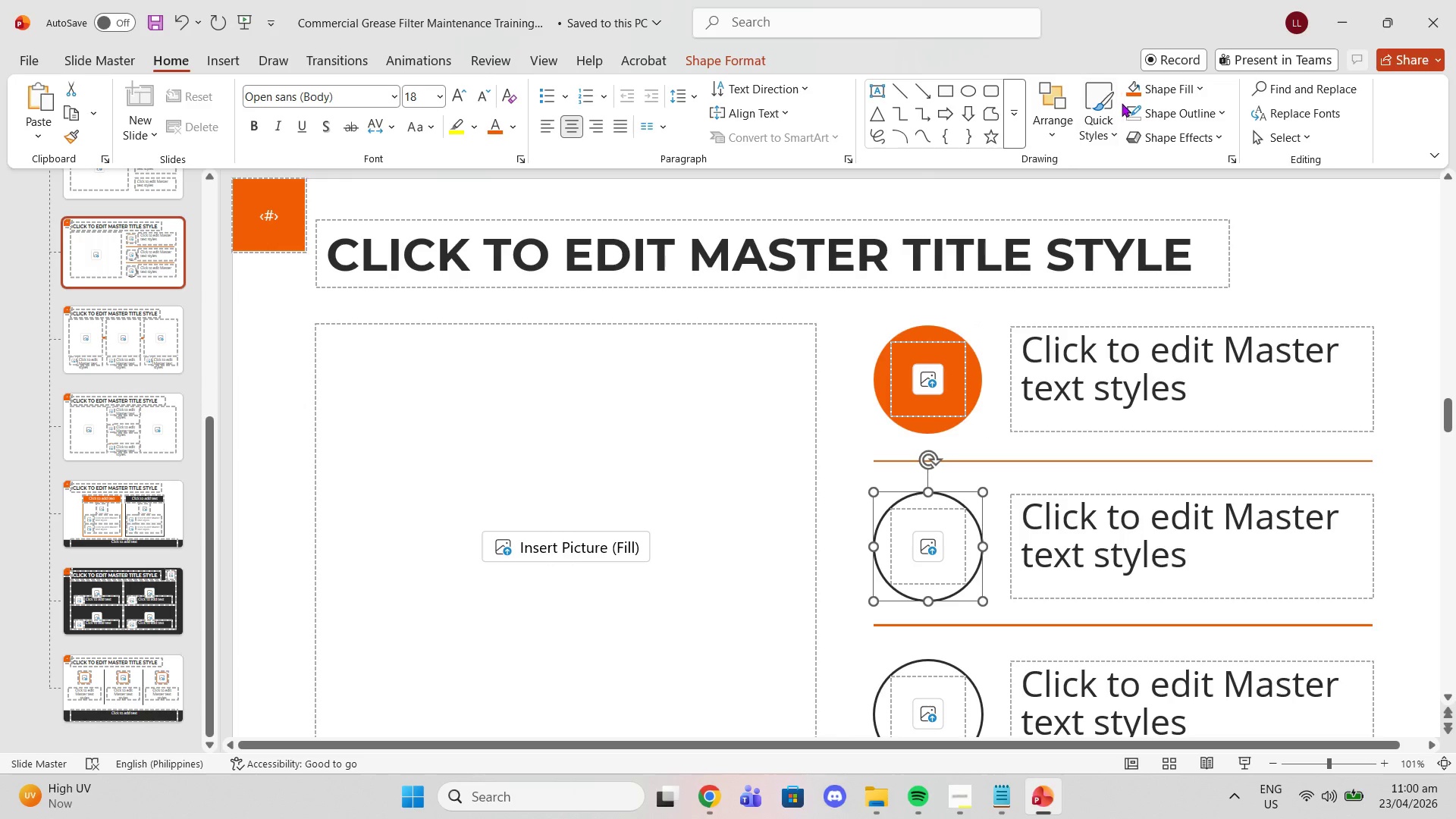 
left_click([1124, 86])
 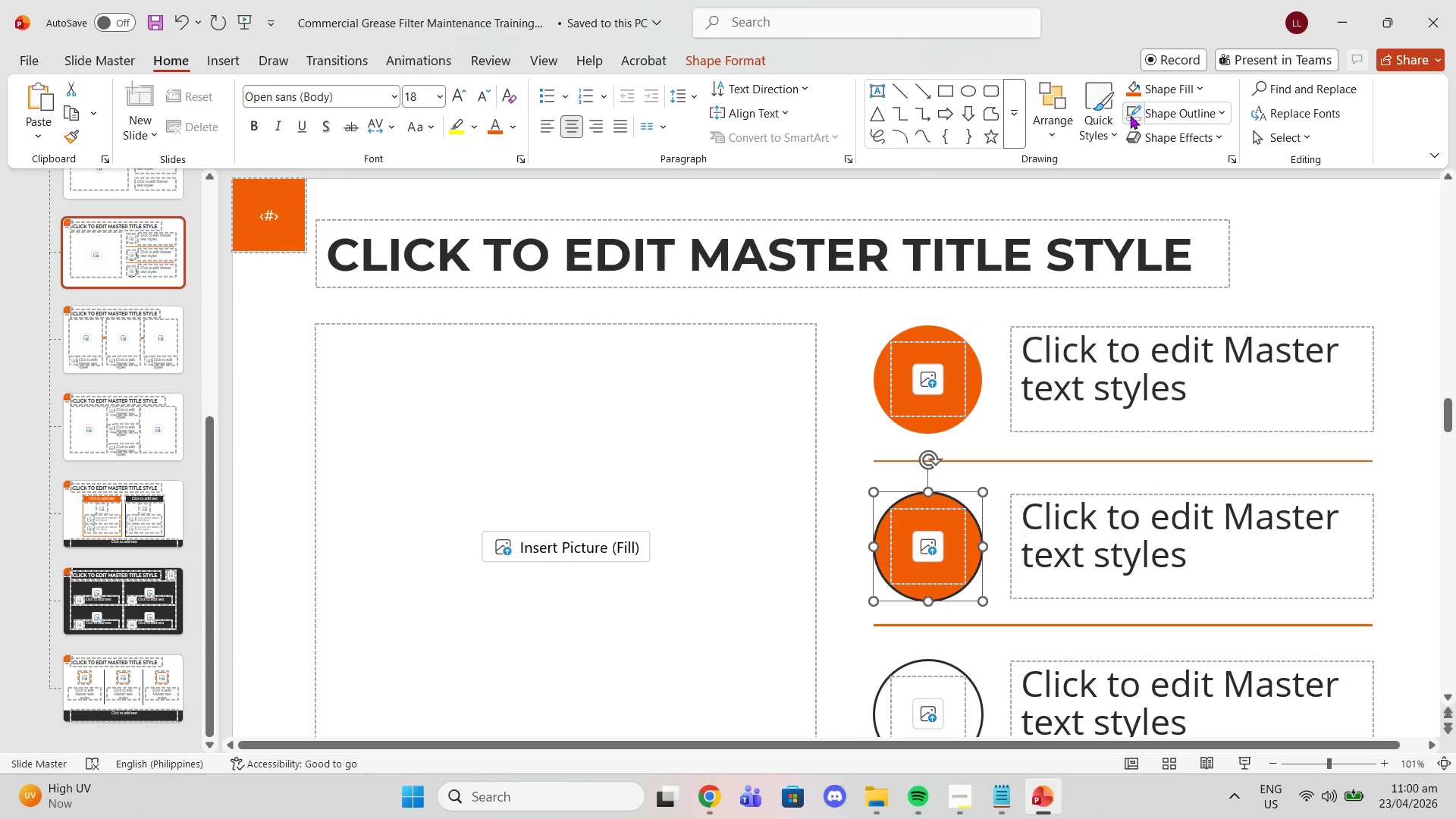 
scroll: coordinate [1064, 517], scroll_direction: down, amount: 2.0
 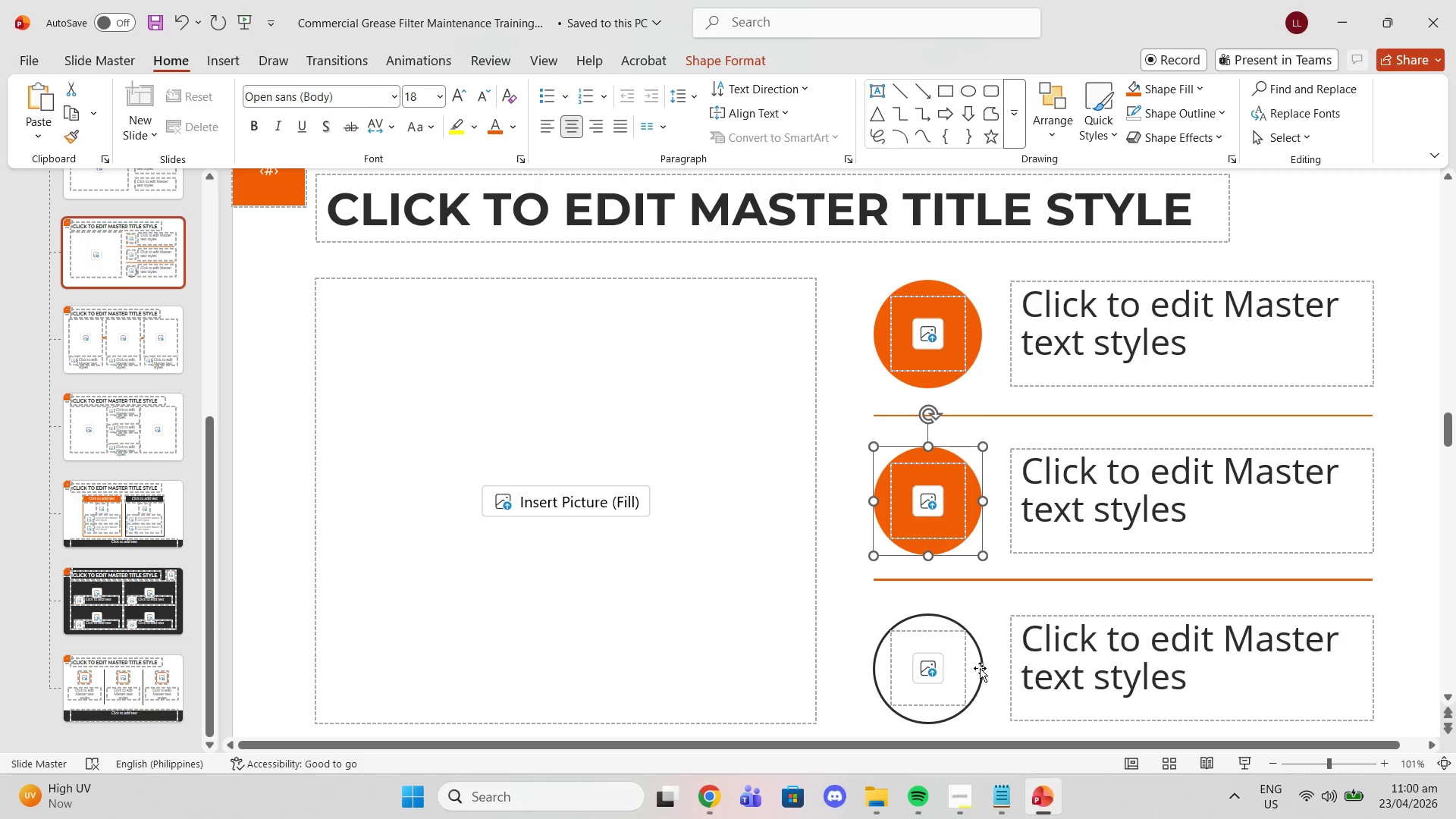 
left_click([982, 667])
 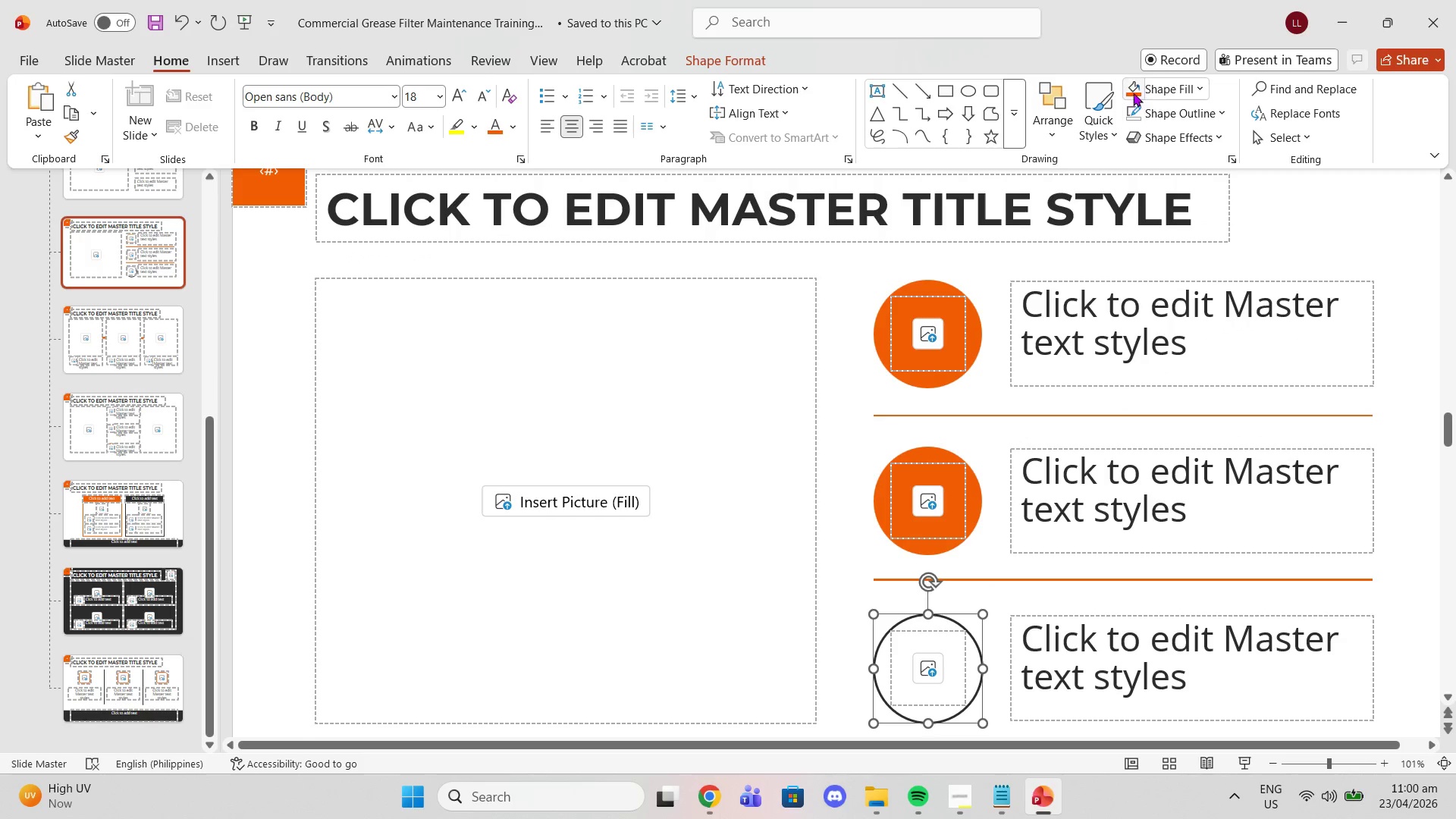 
left_click([1136, 87])
 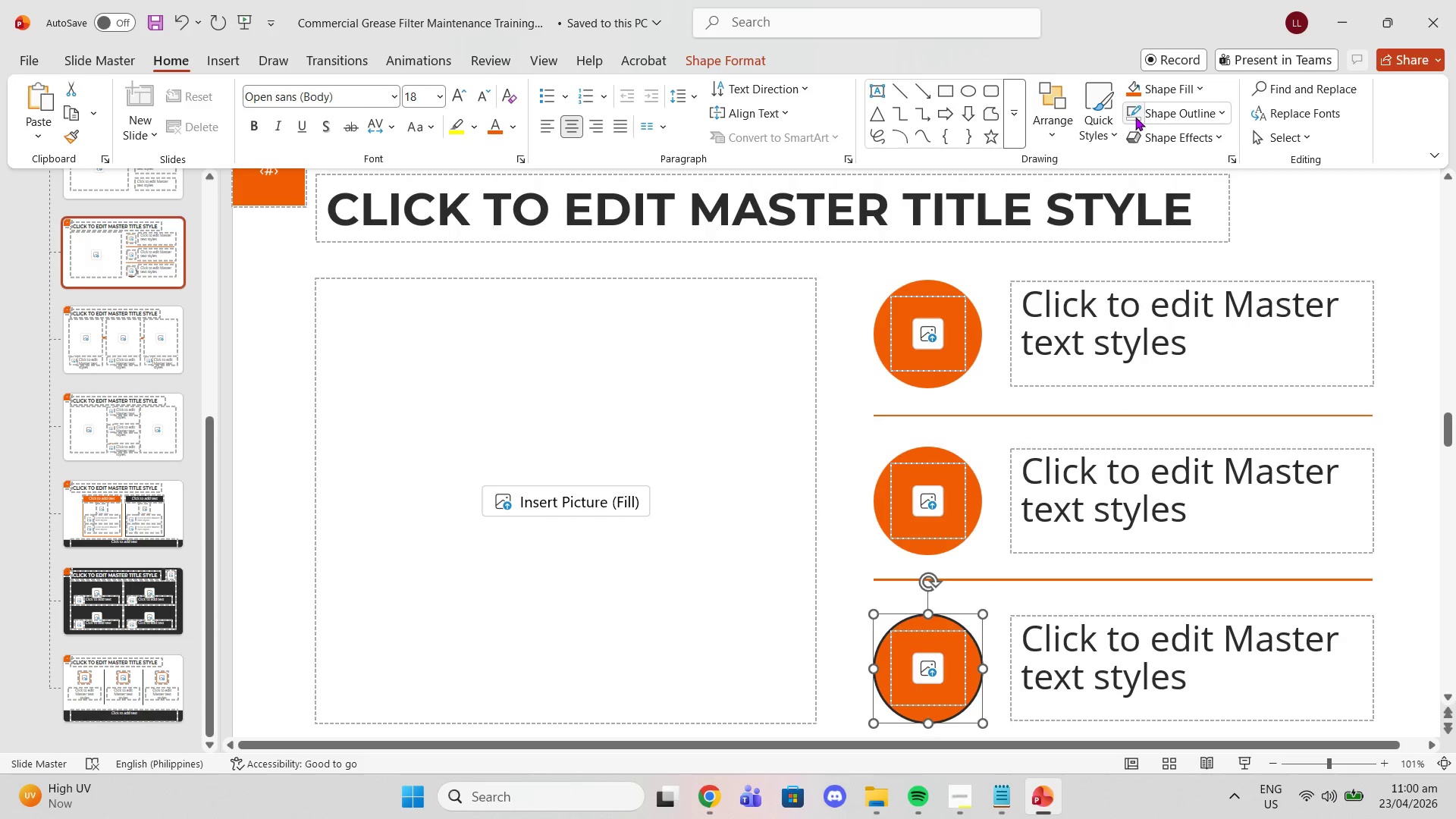 
left_click([1130, 115])
 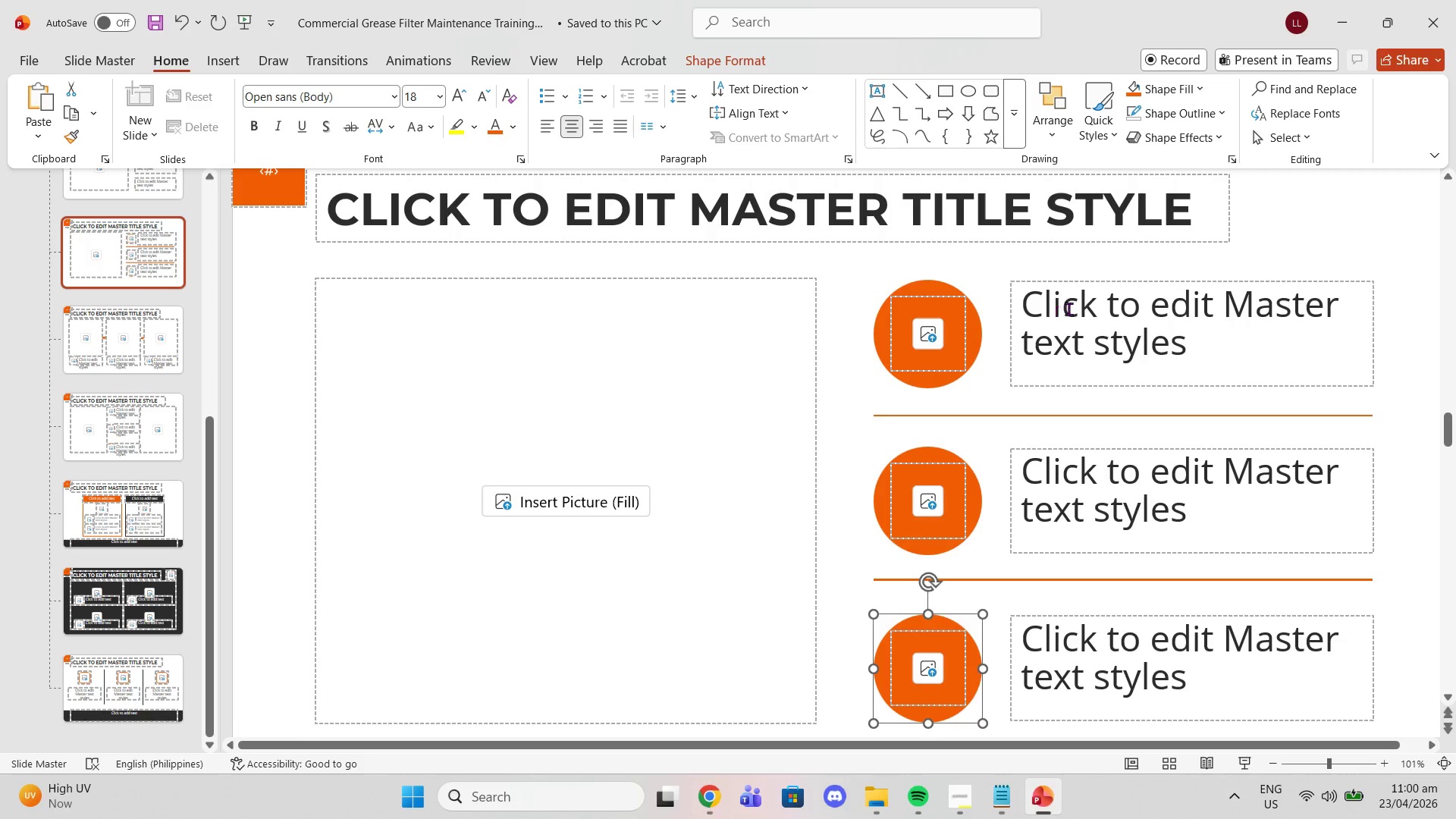 
left_click([1315, 219])
 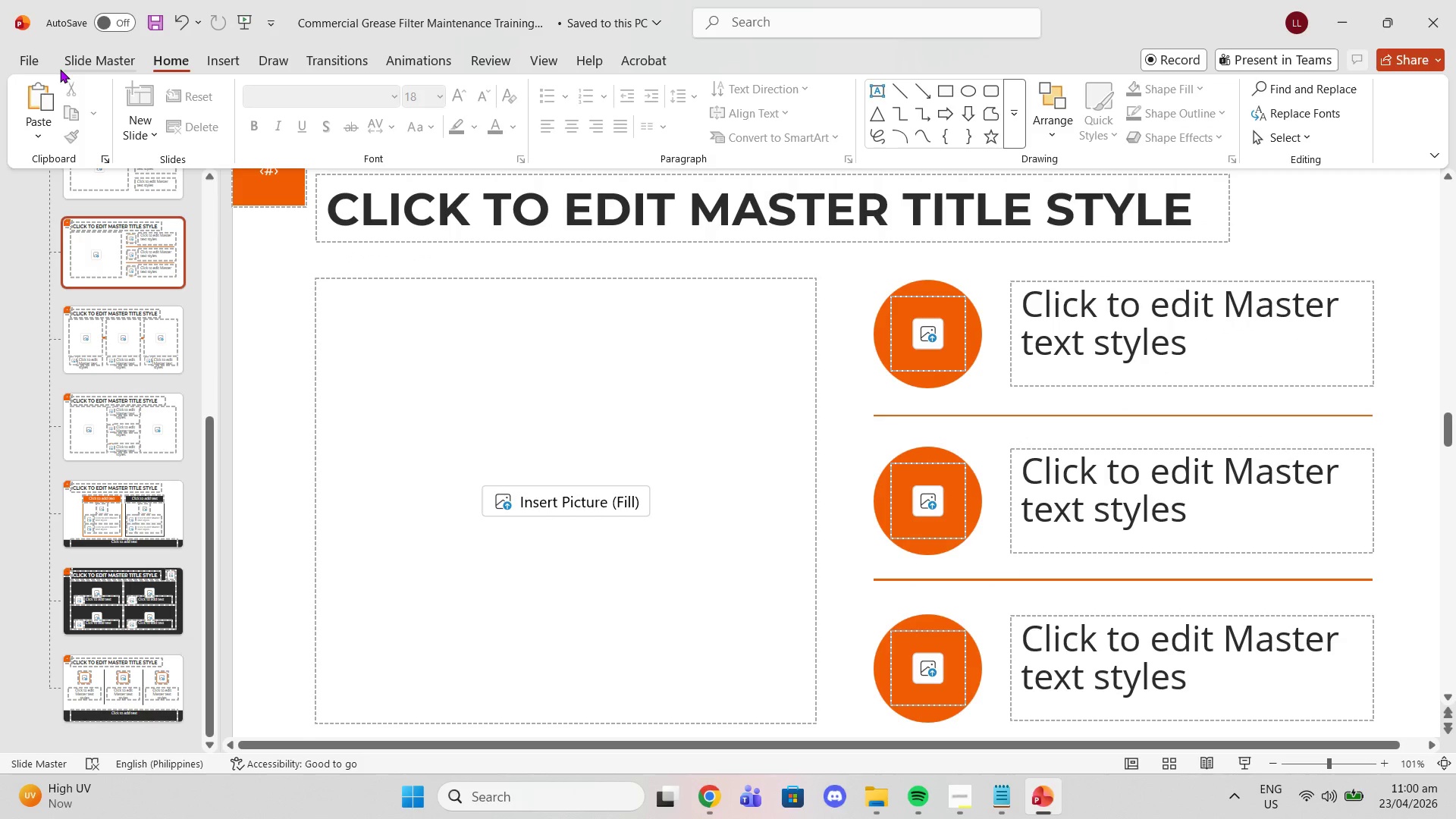 
scroll: coordinate [157, 529], scroll_direction: down, amount: 1.0
 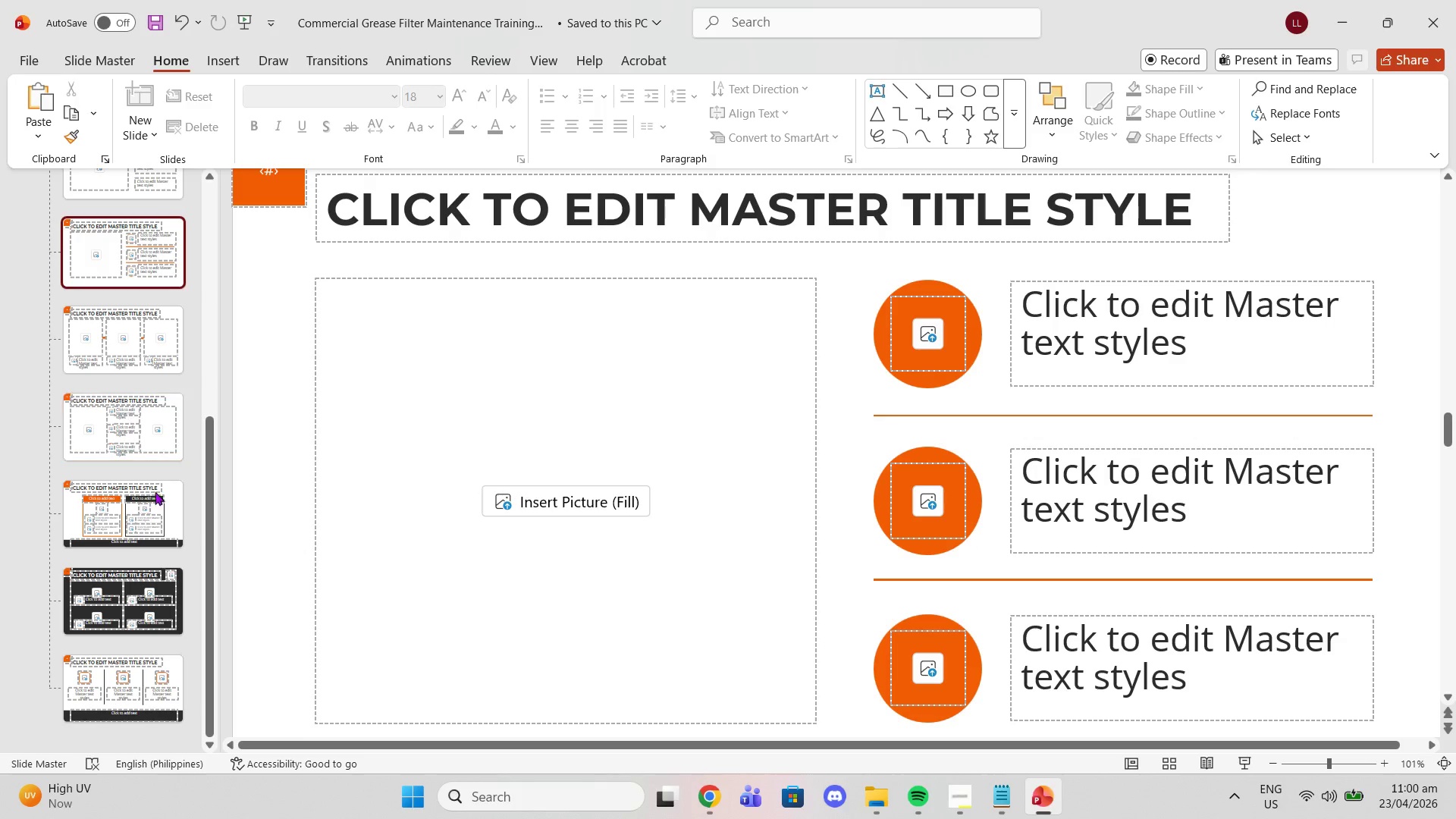 
left_click([146, 442])
 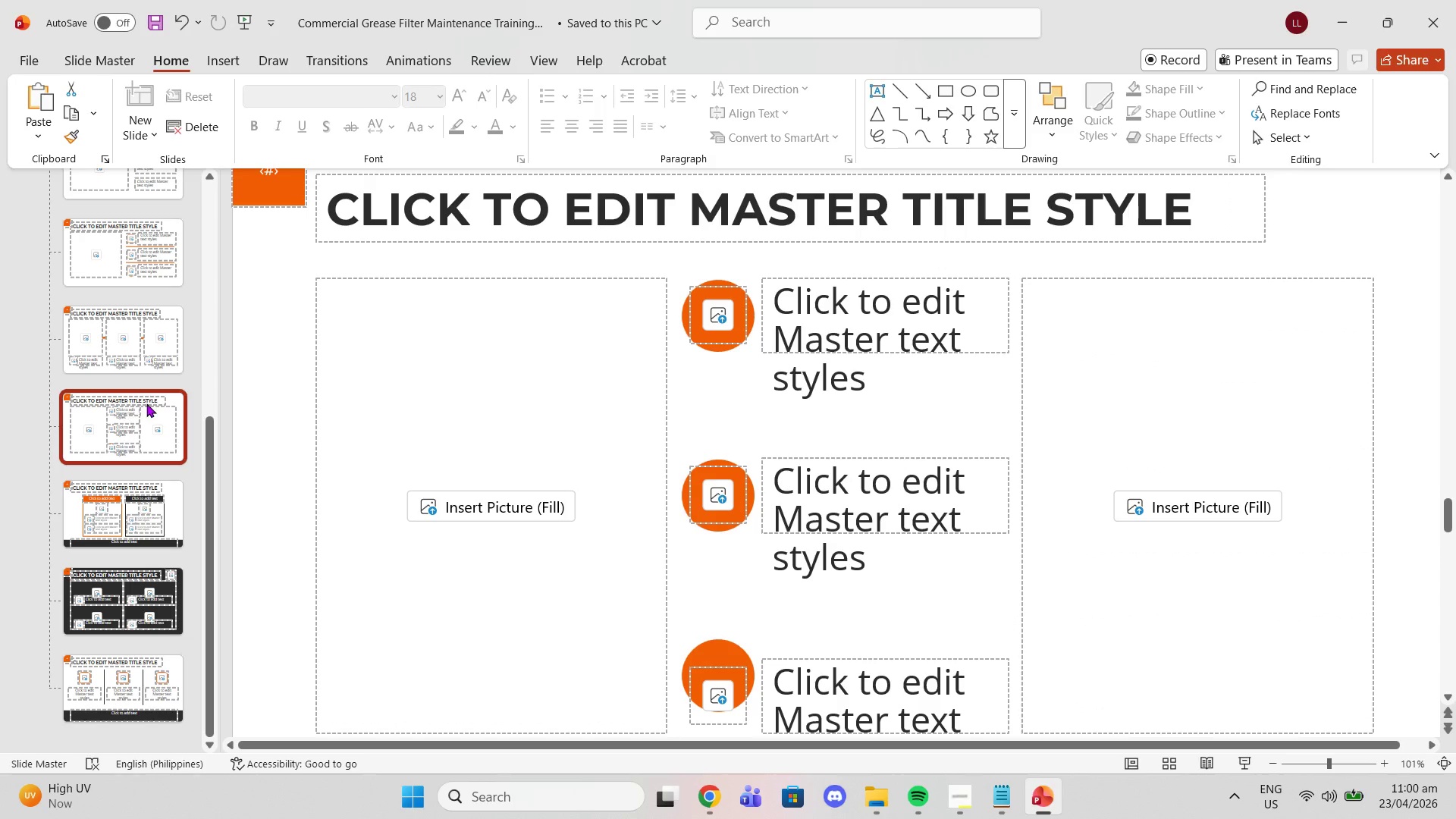 
double_click([144, 344])
 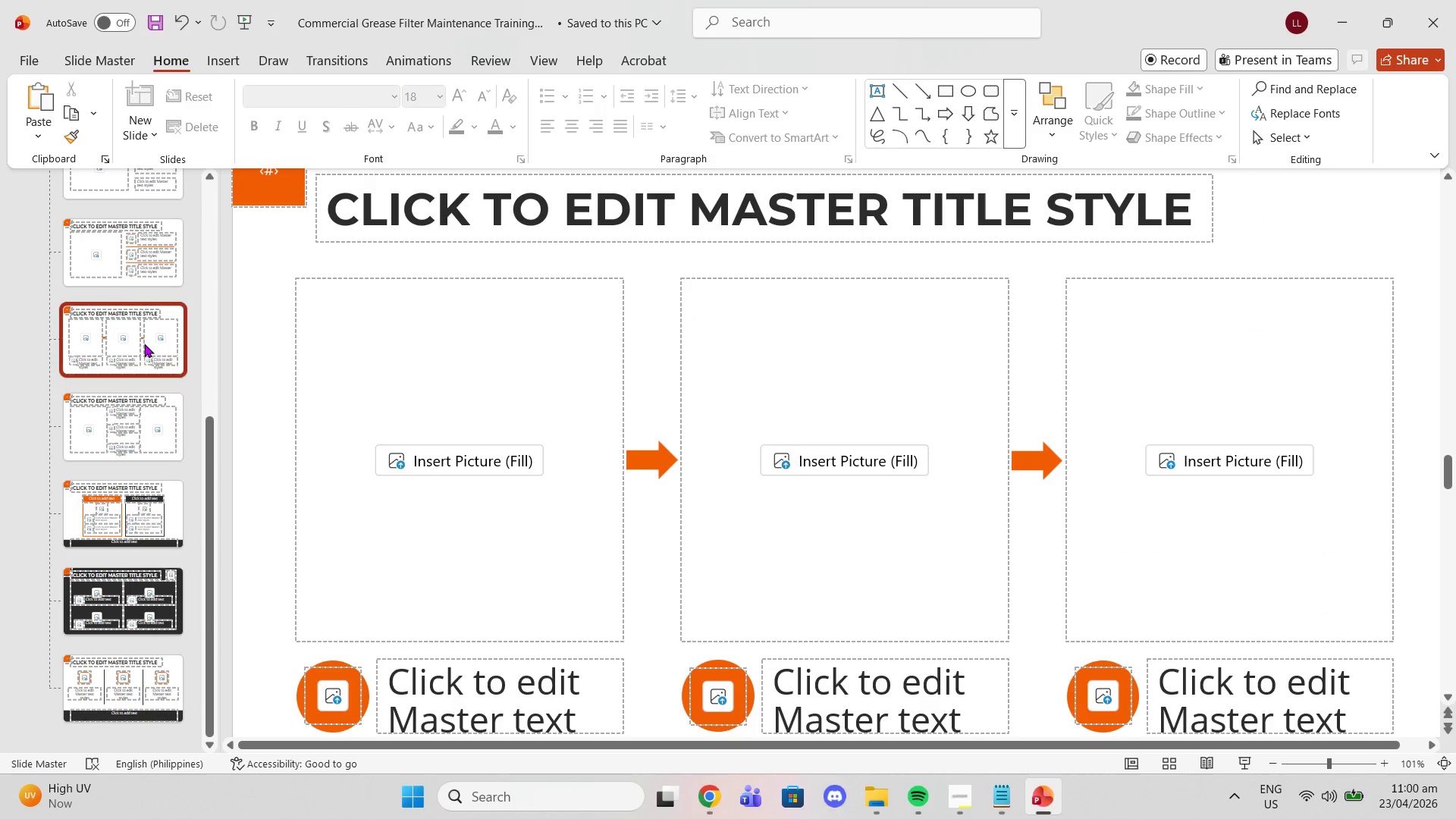 
left_click([136, 326])
 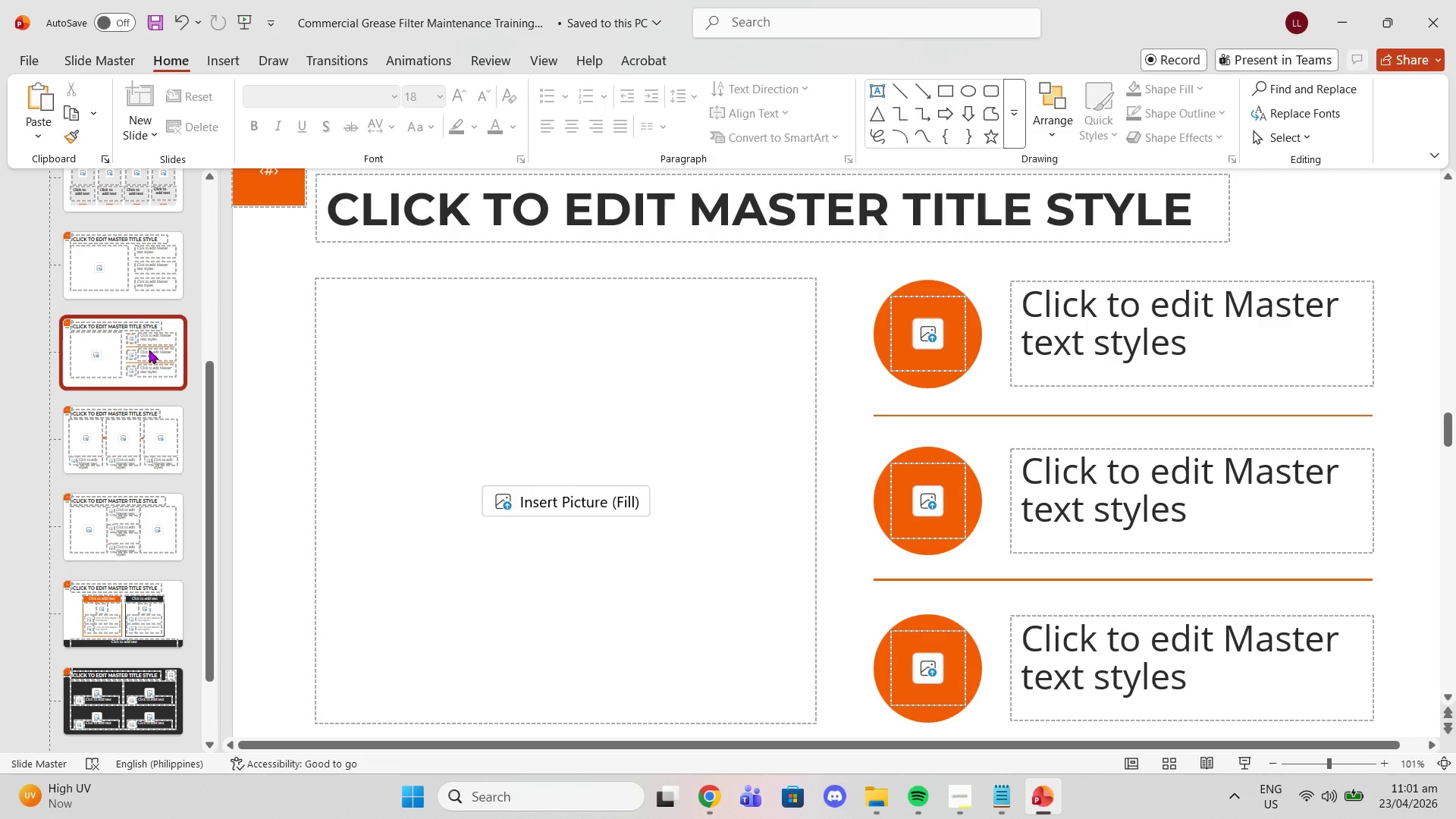 
scroll: coordinate [136, 326], scroll_direction: up, amount: 2.0
 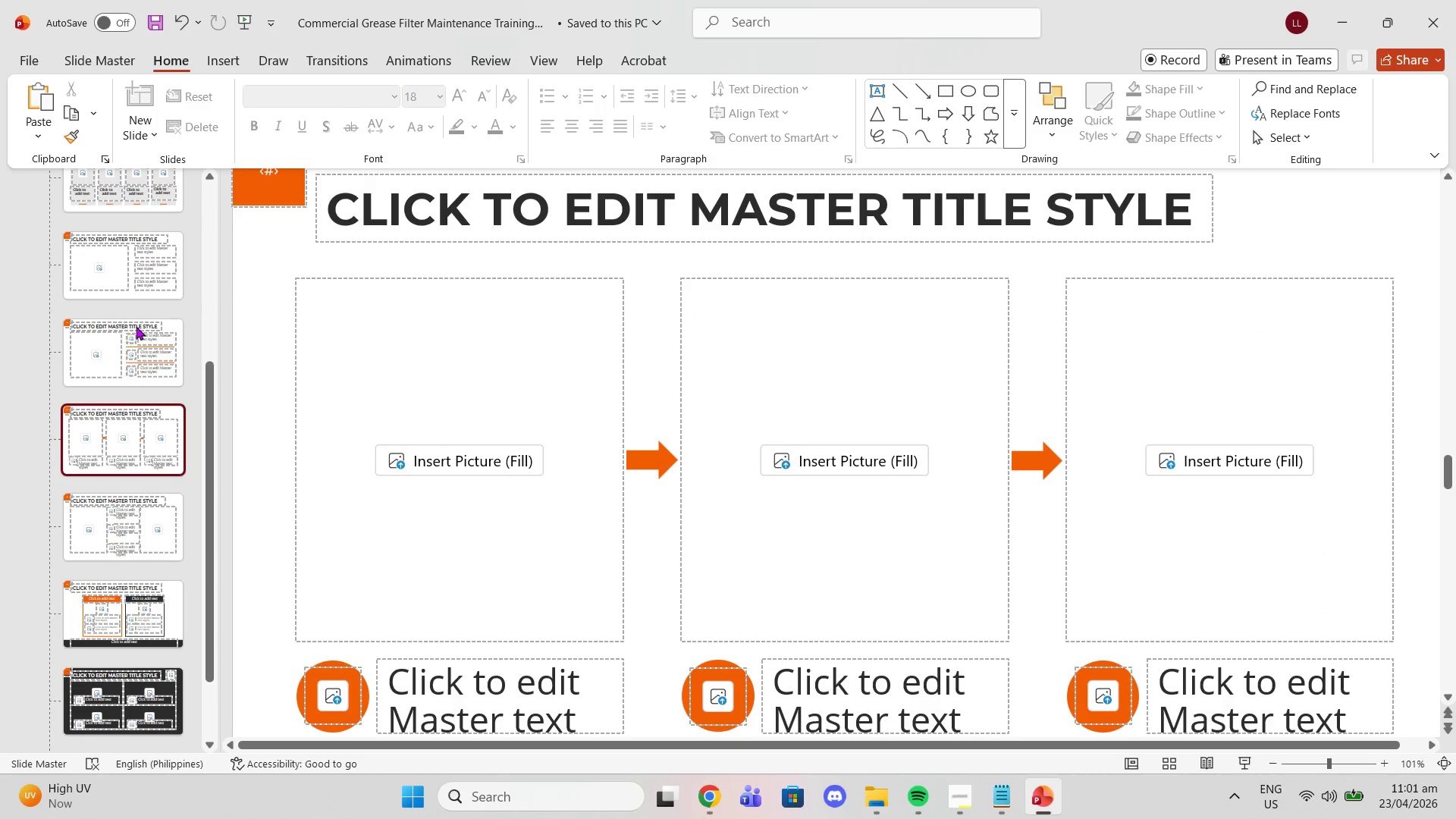 
scroll: coordinate [164, 448], scroll_direction: down, amount: 6.0
 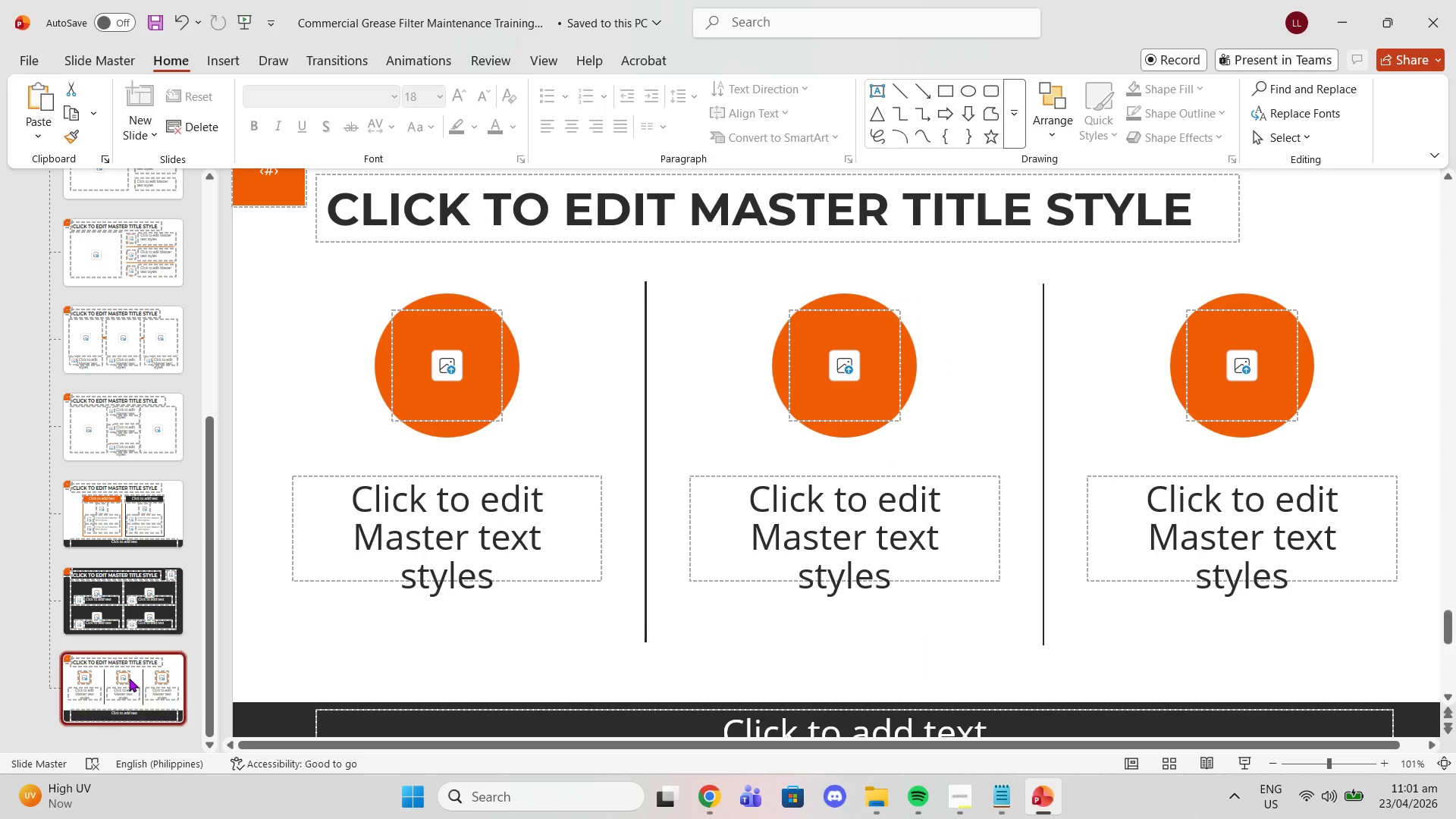 
double_click([123, 588])
 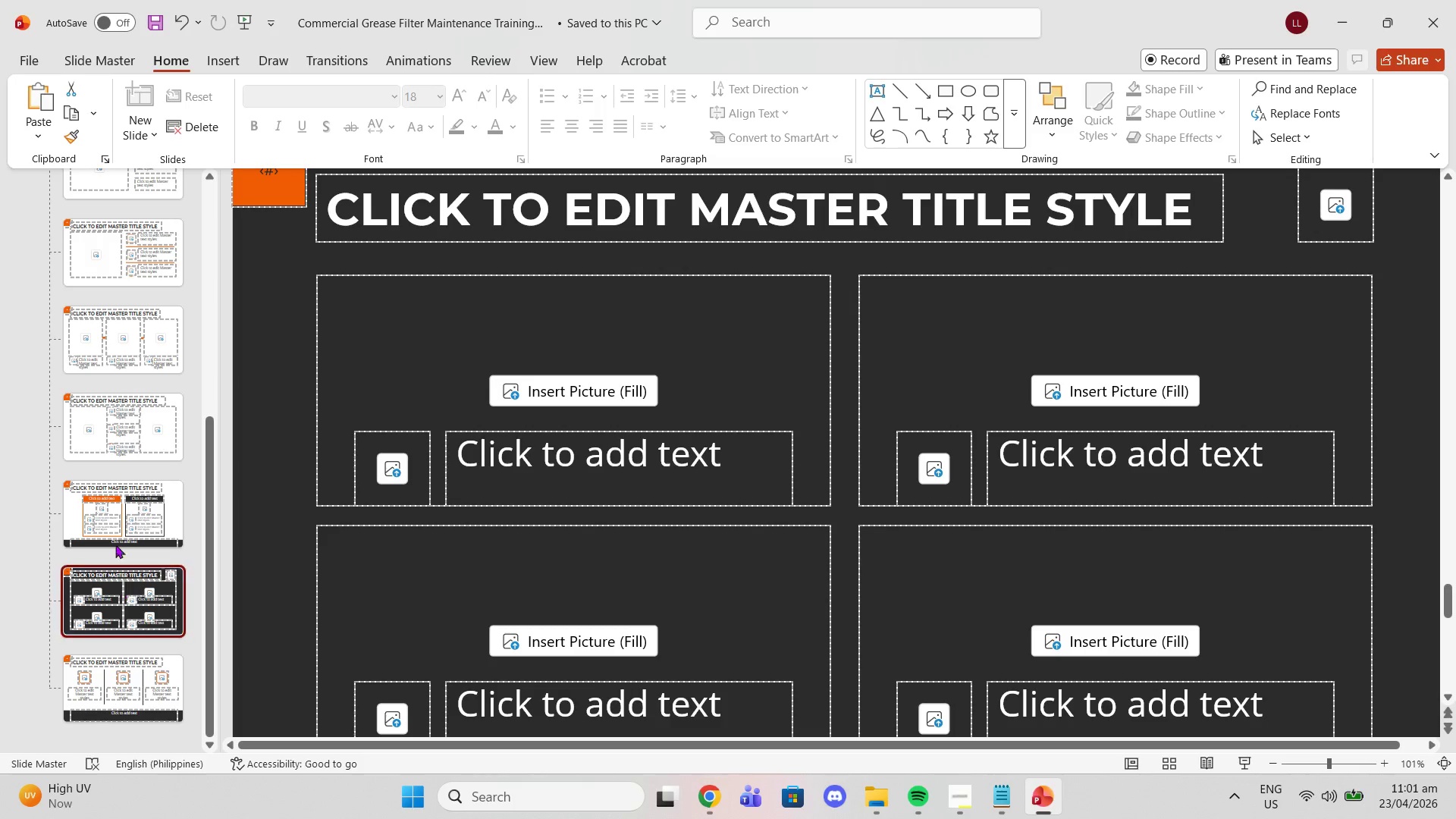 
left_click([112, 518])
 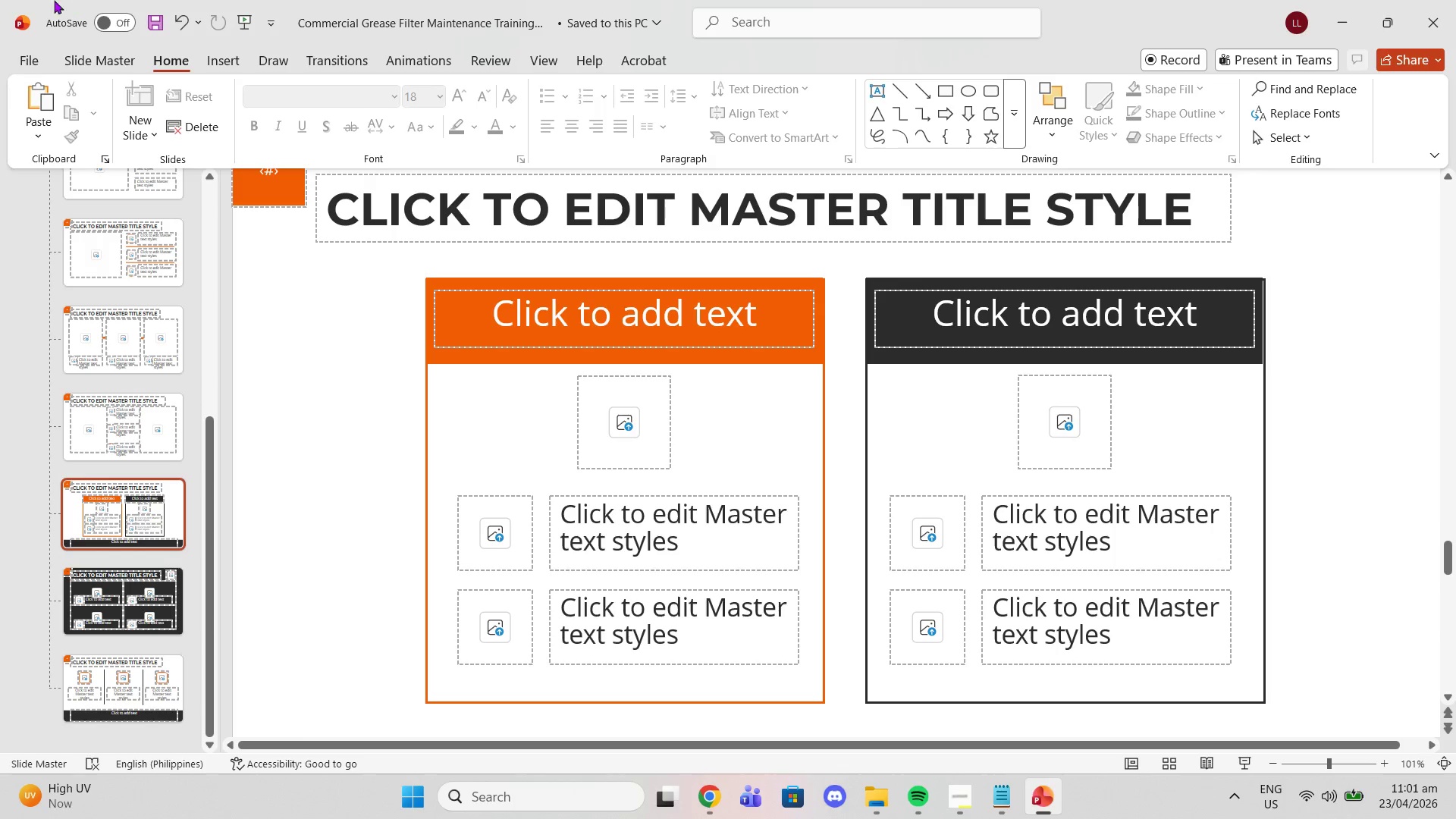 
left_click([85, 67])
 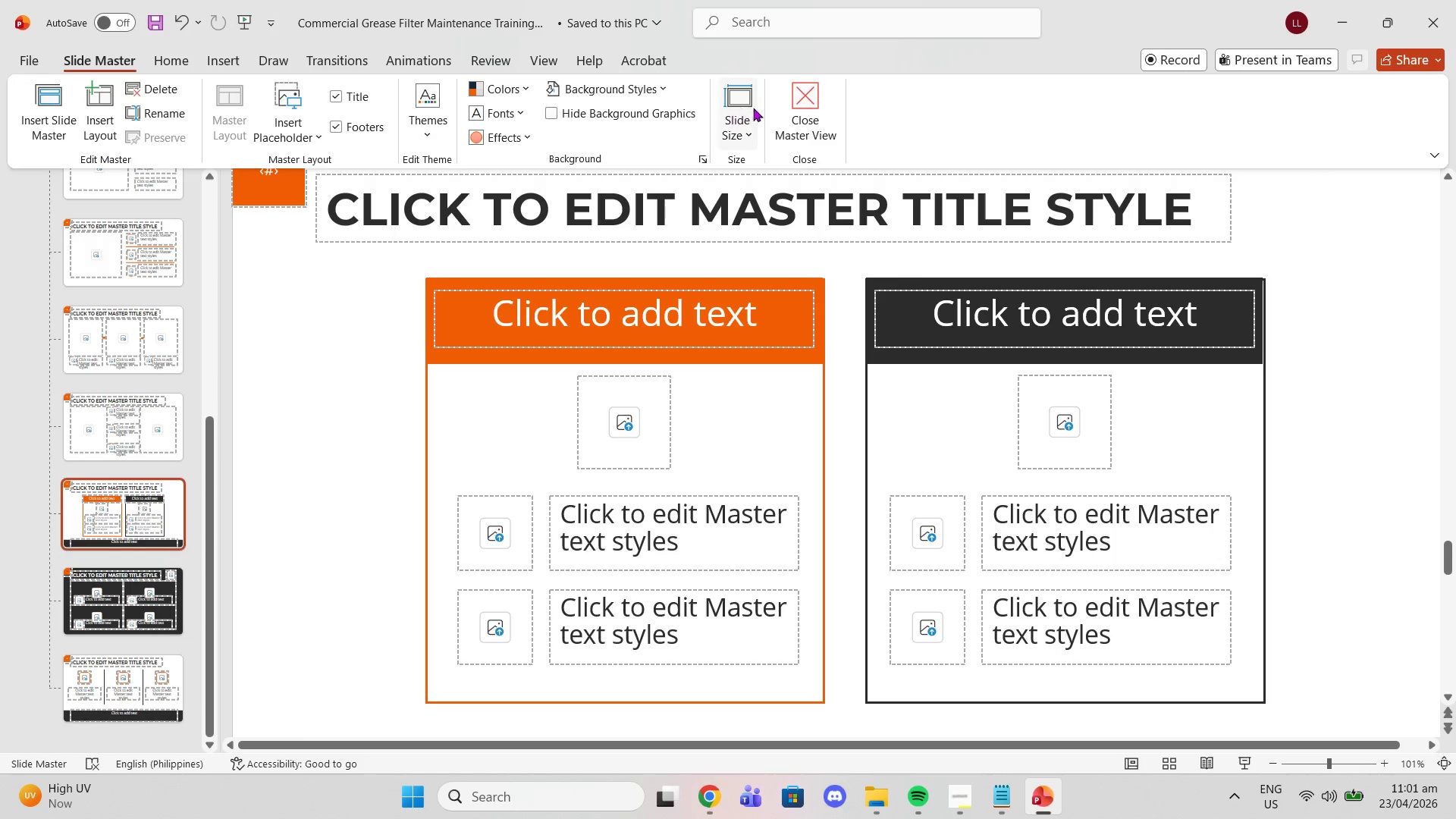 
left_click([789, 108])
 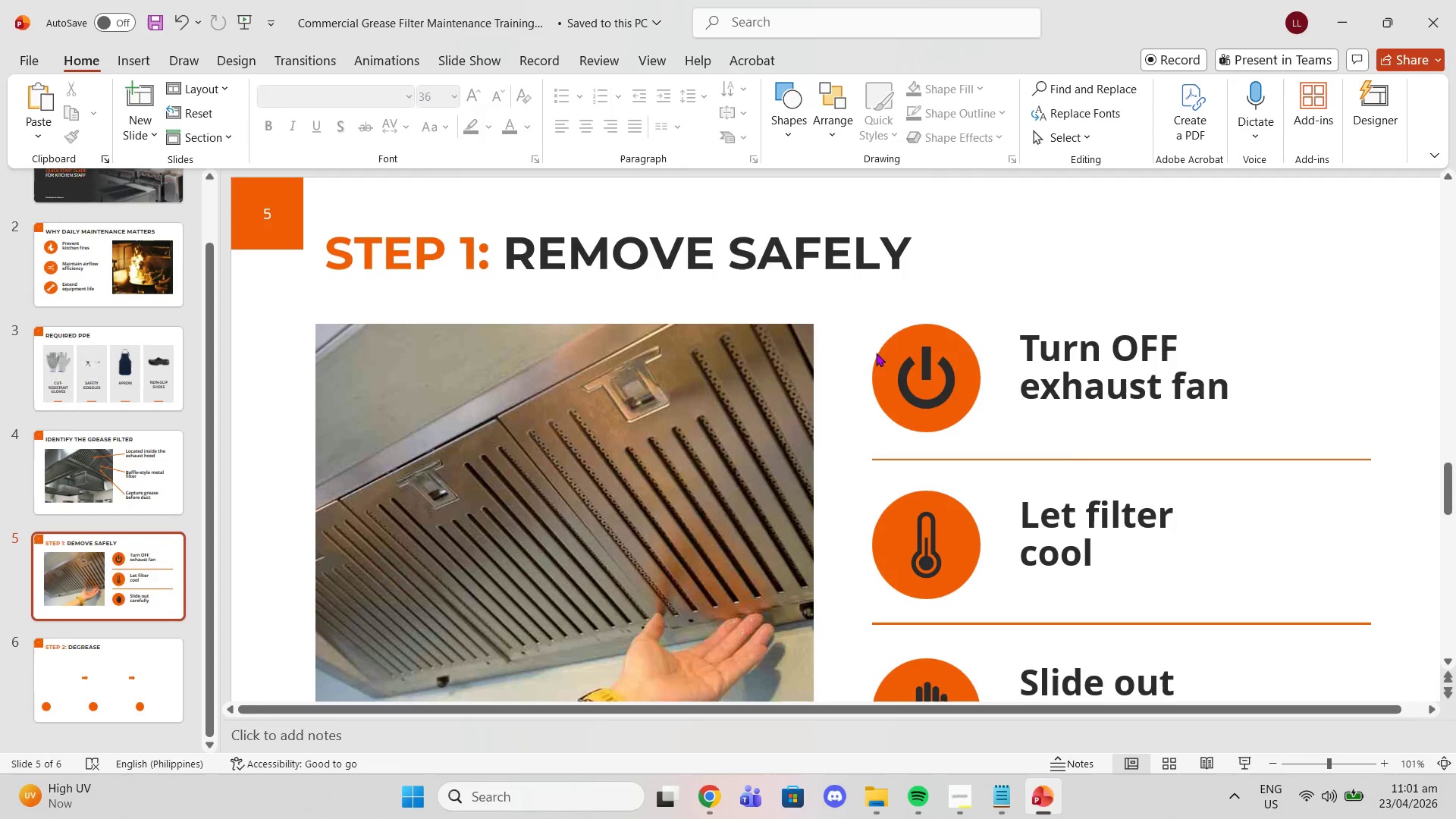 
scroll: coordinate [951, 479], scroll_direction: down, amount: 2.0
 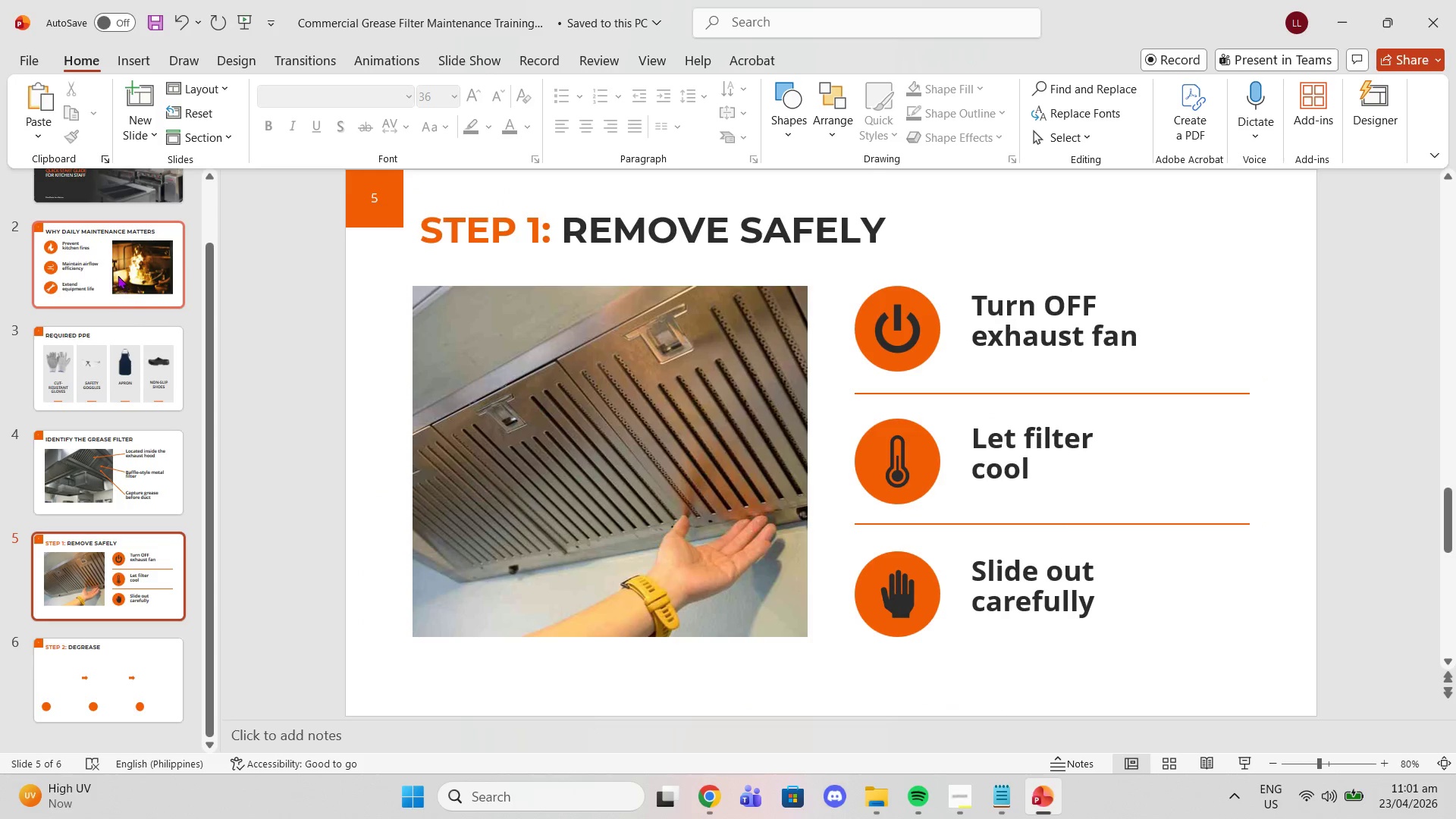 
left_click([899, 335])
 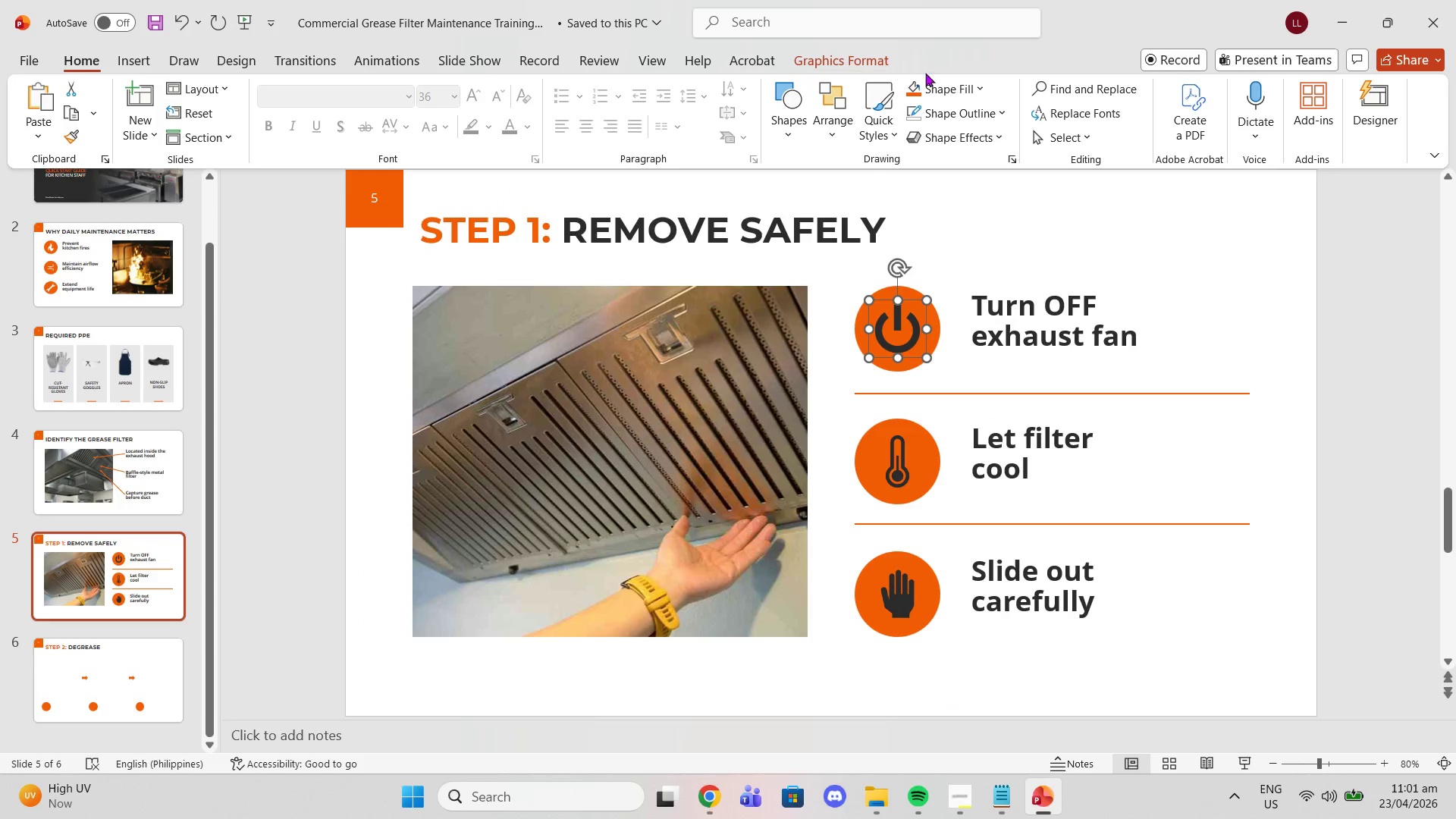 
left_click([955, 91])
 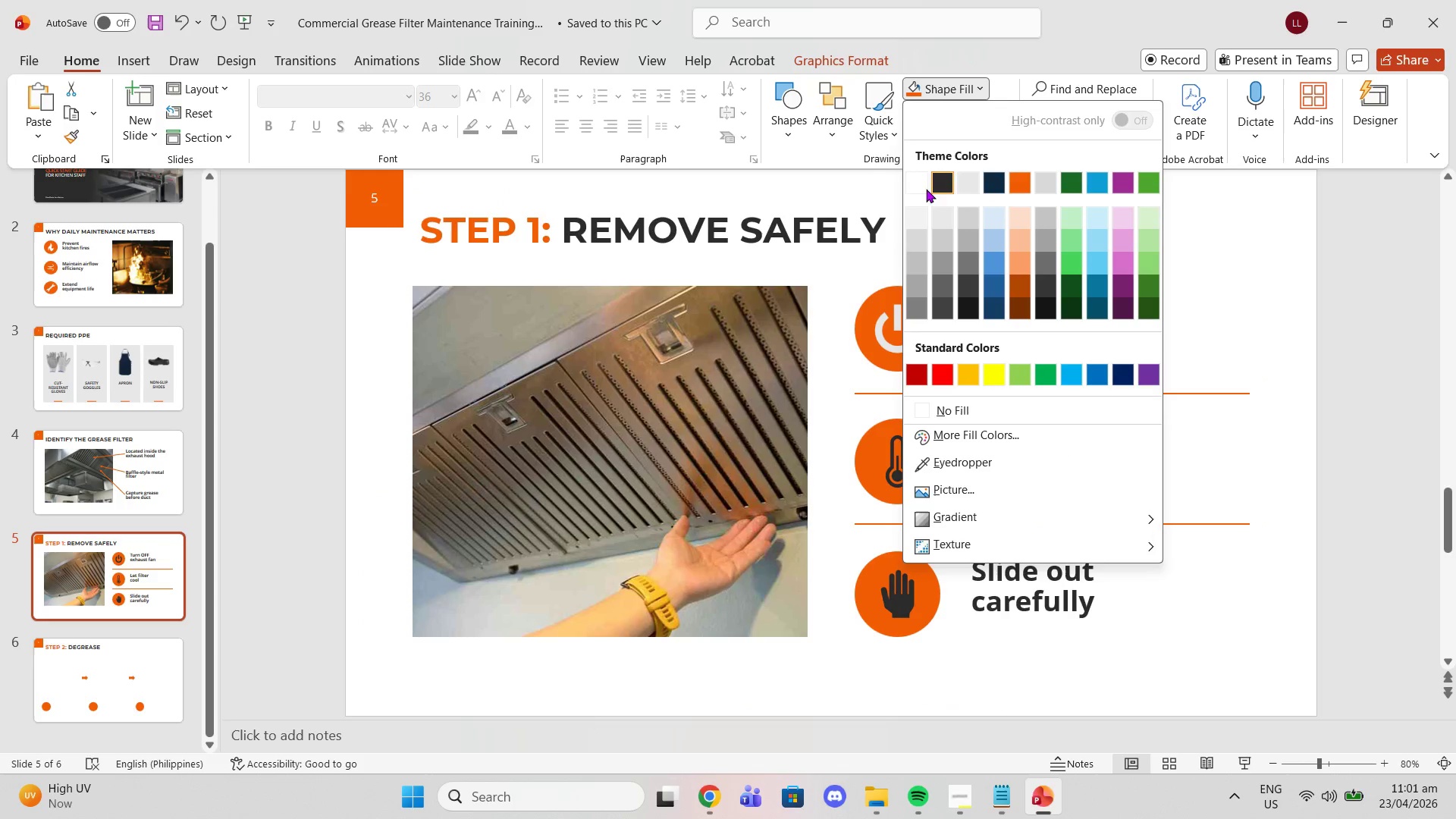 
left_click([919, 187])
 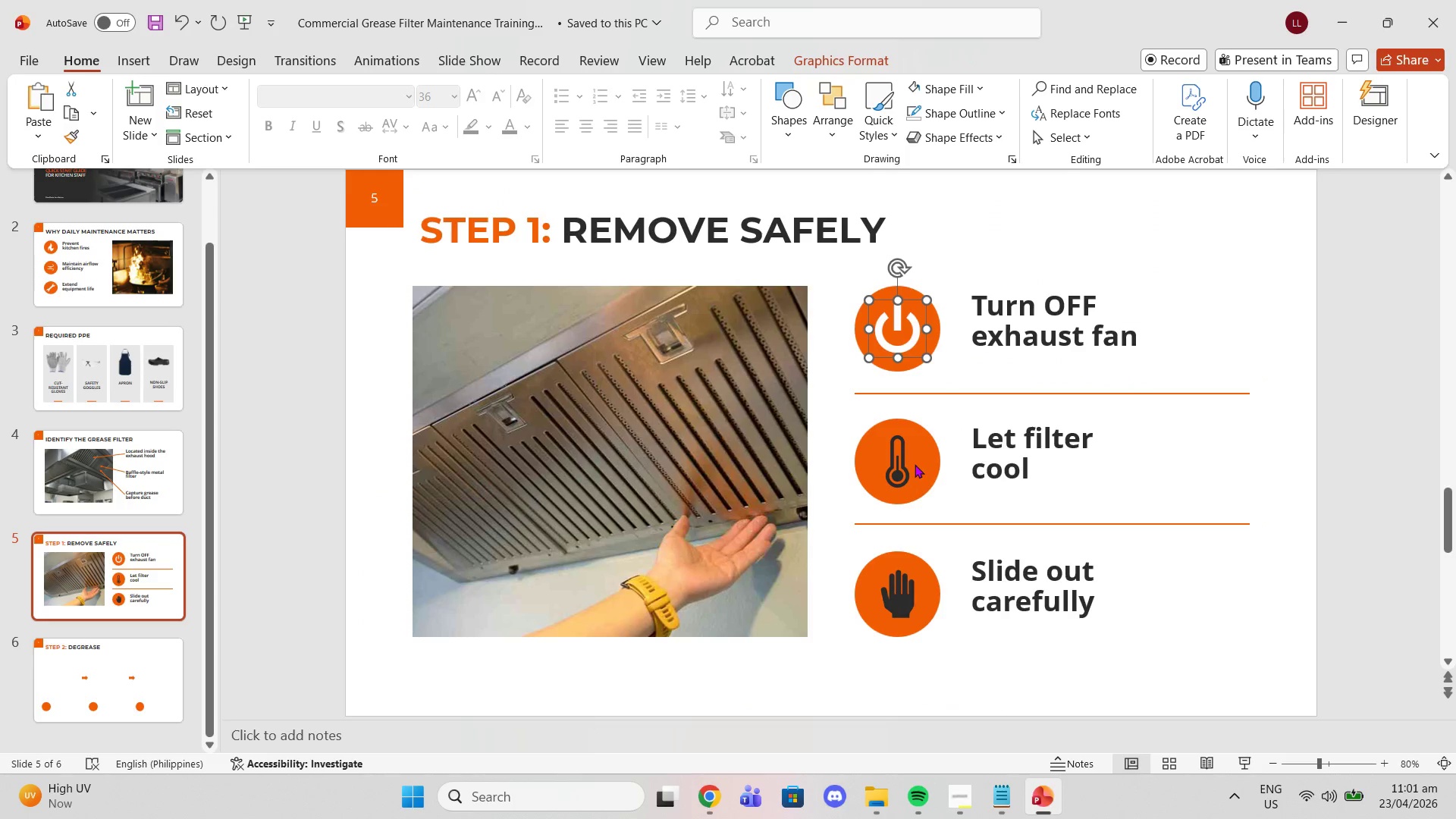 
left_click([902, 465])
 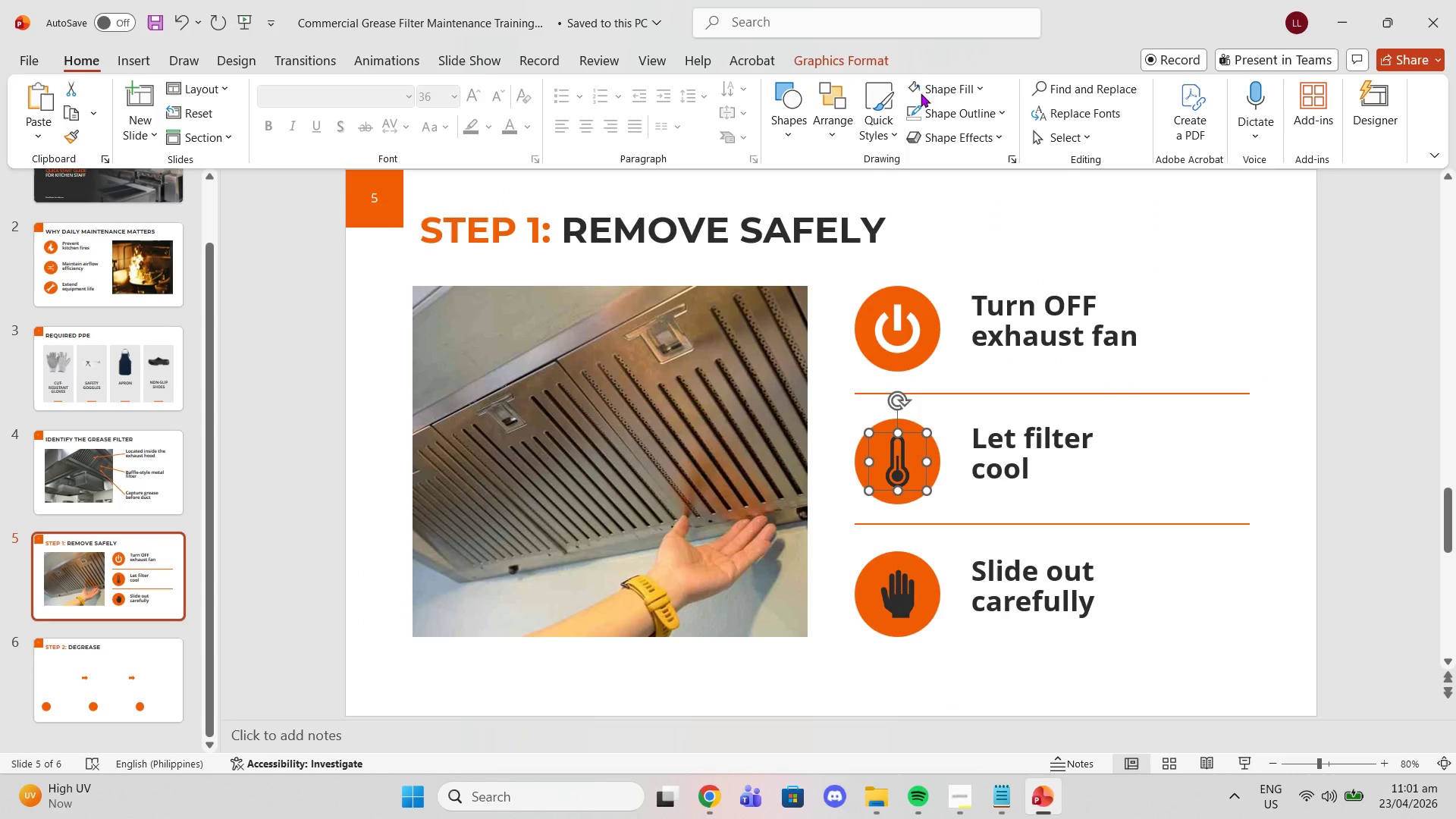 
left_click([918, 80])
 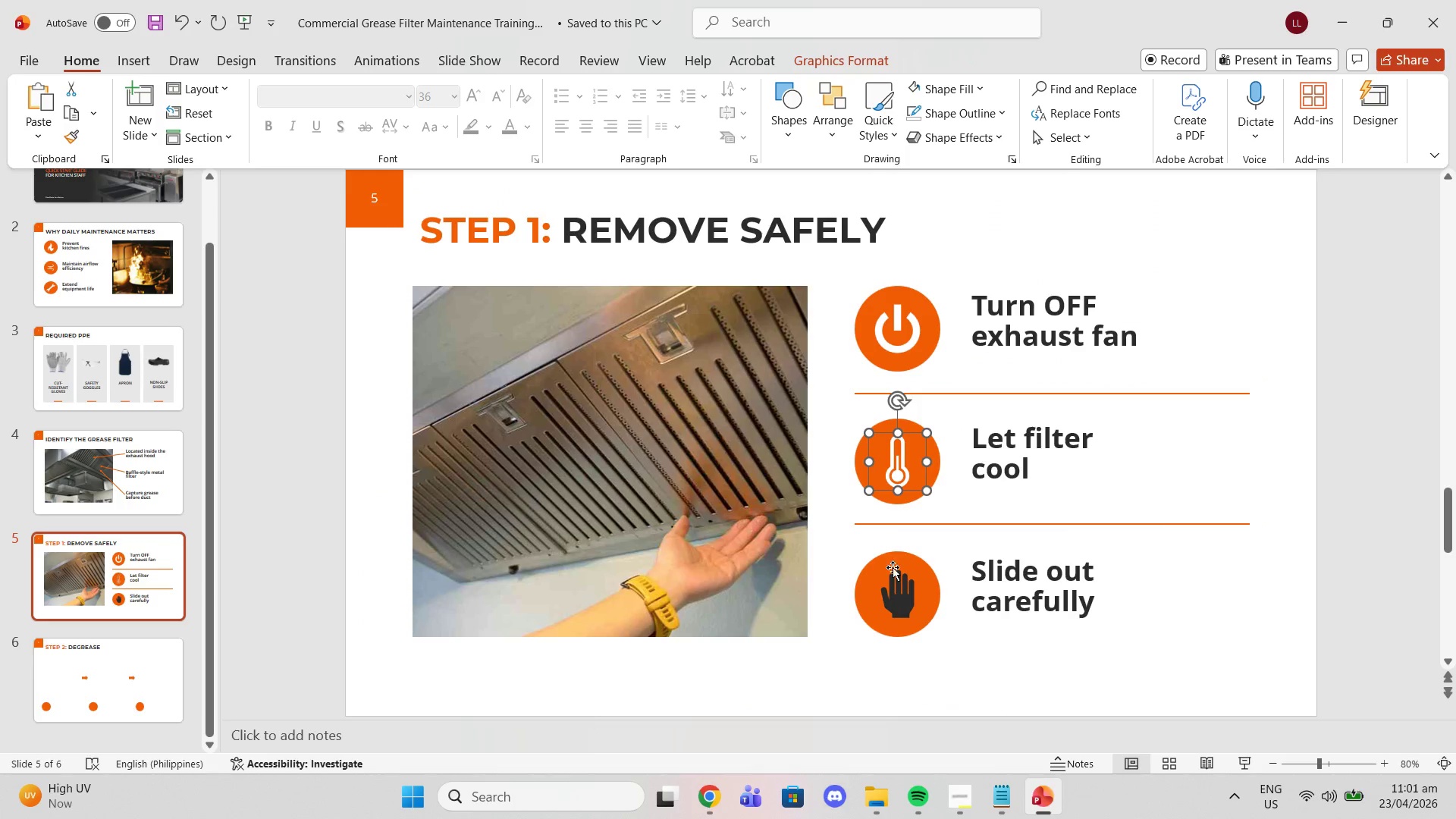 
left_click([893, 582])
 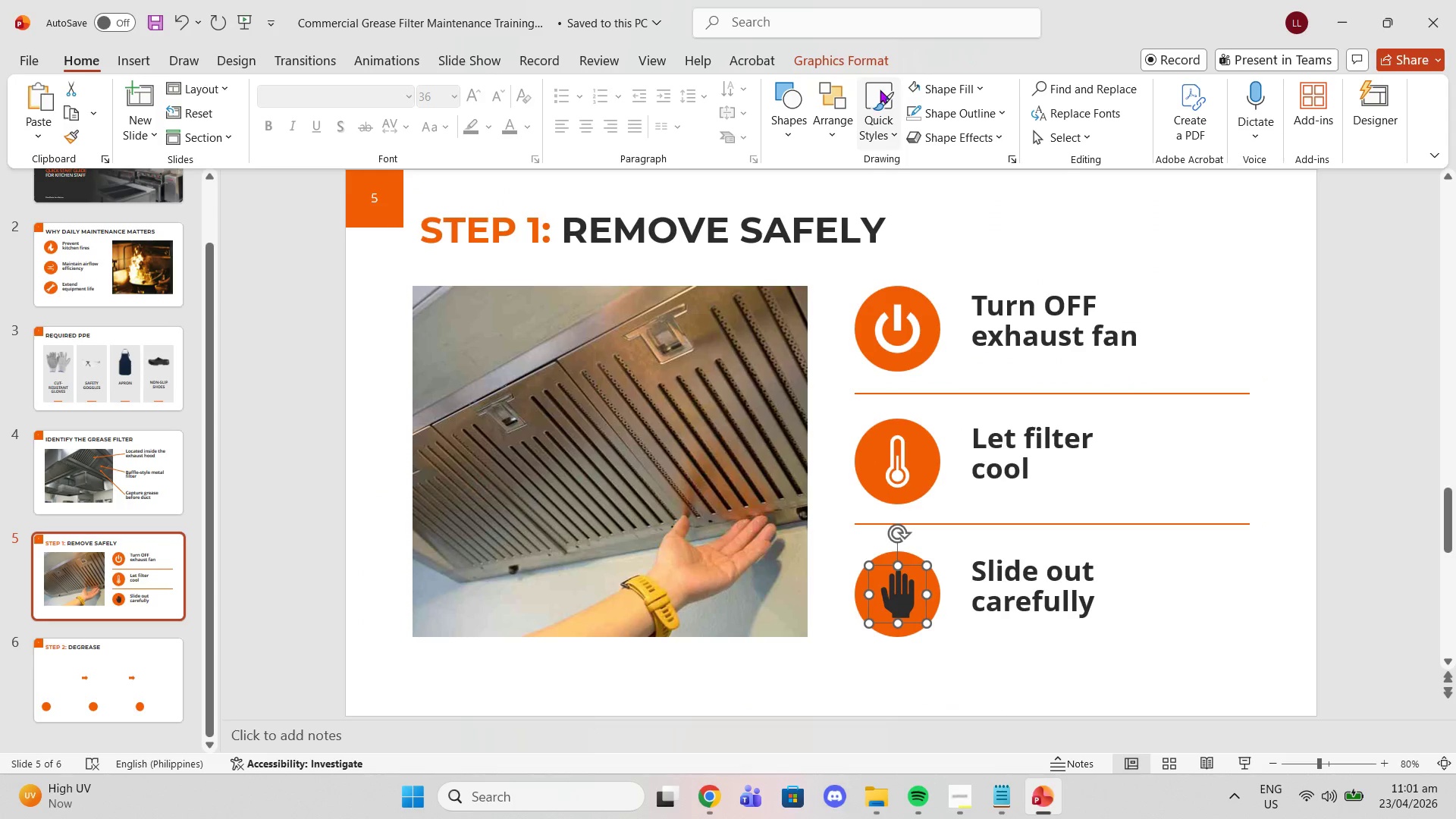 
left_click([913, 81])
 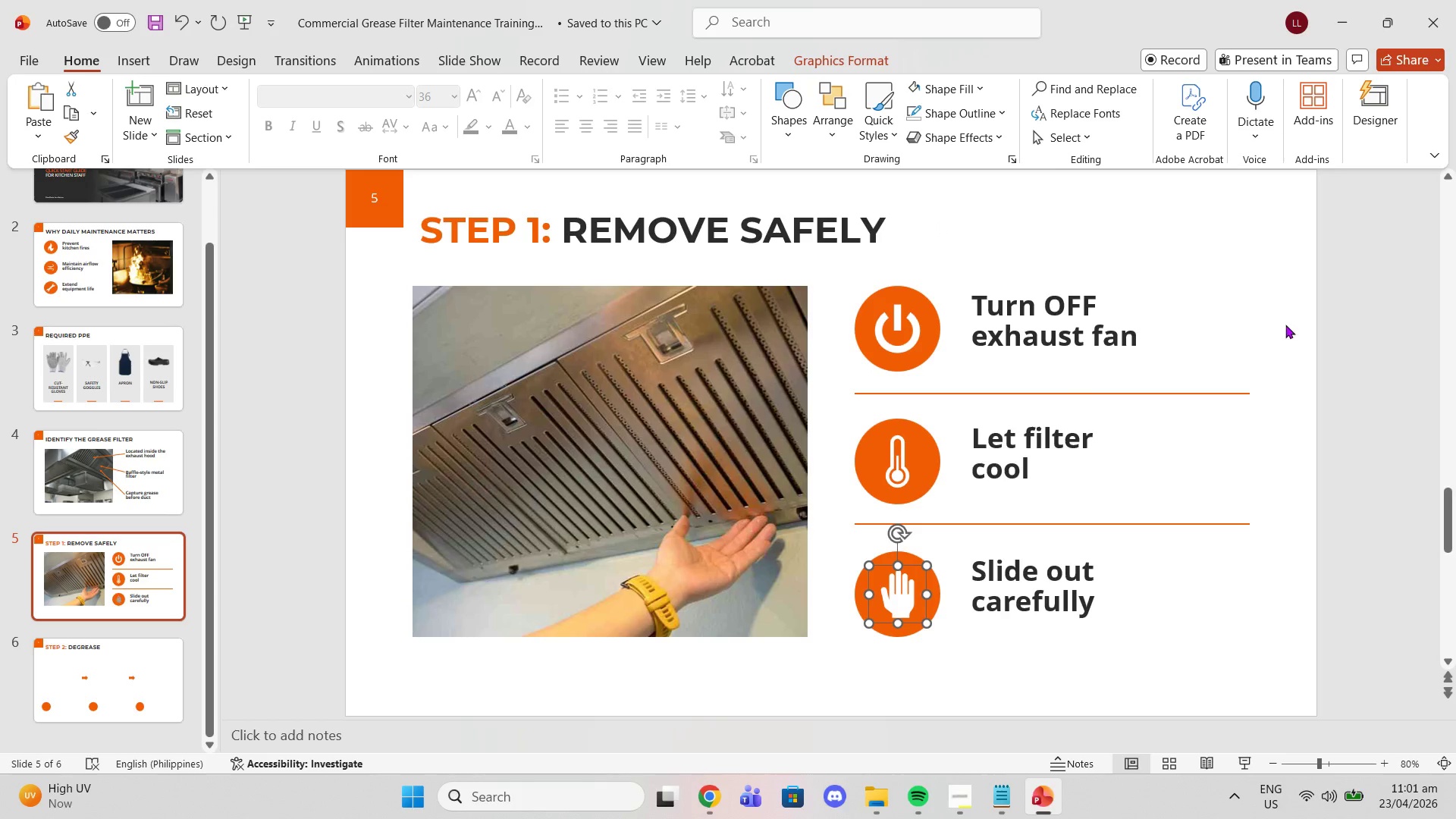 
left_click([1374, 297])
 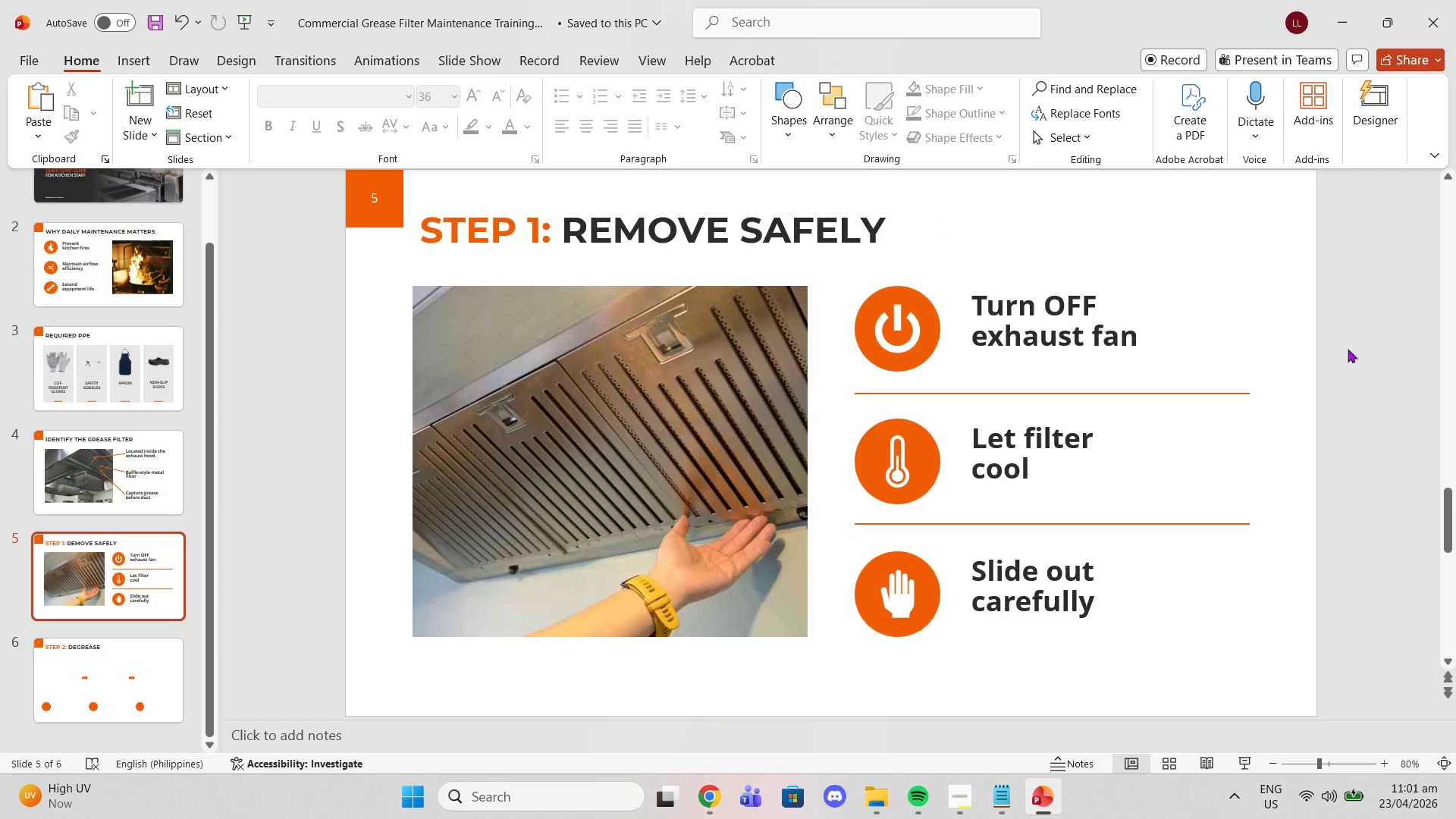 
scroll: coordinate [1269, 471], scroll_direction: down, amount: 2.0
 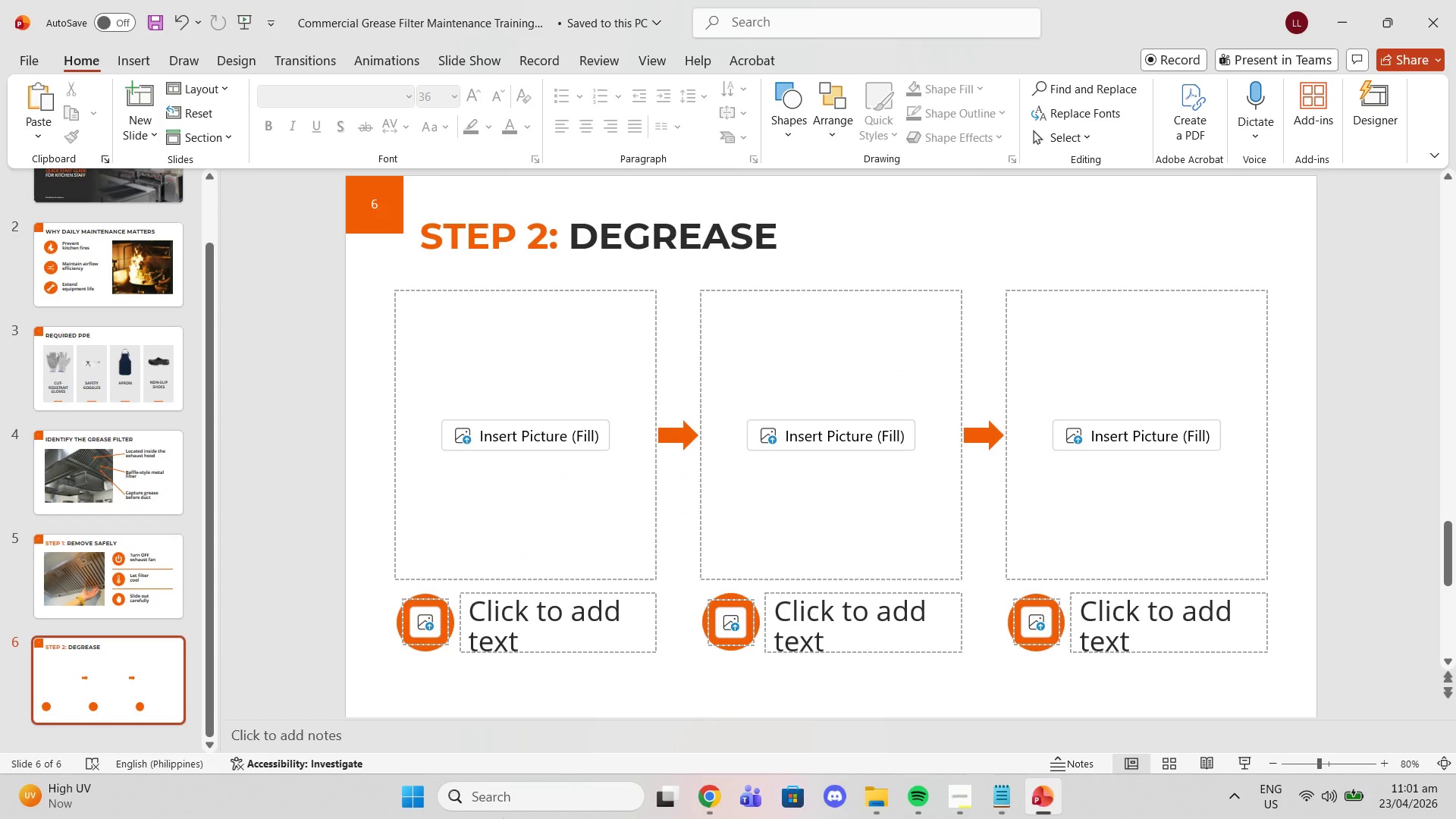 
wait(13.66)
 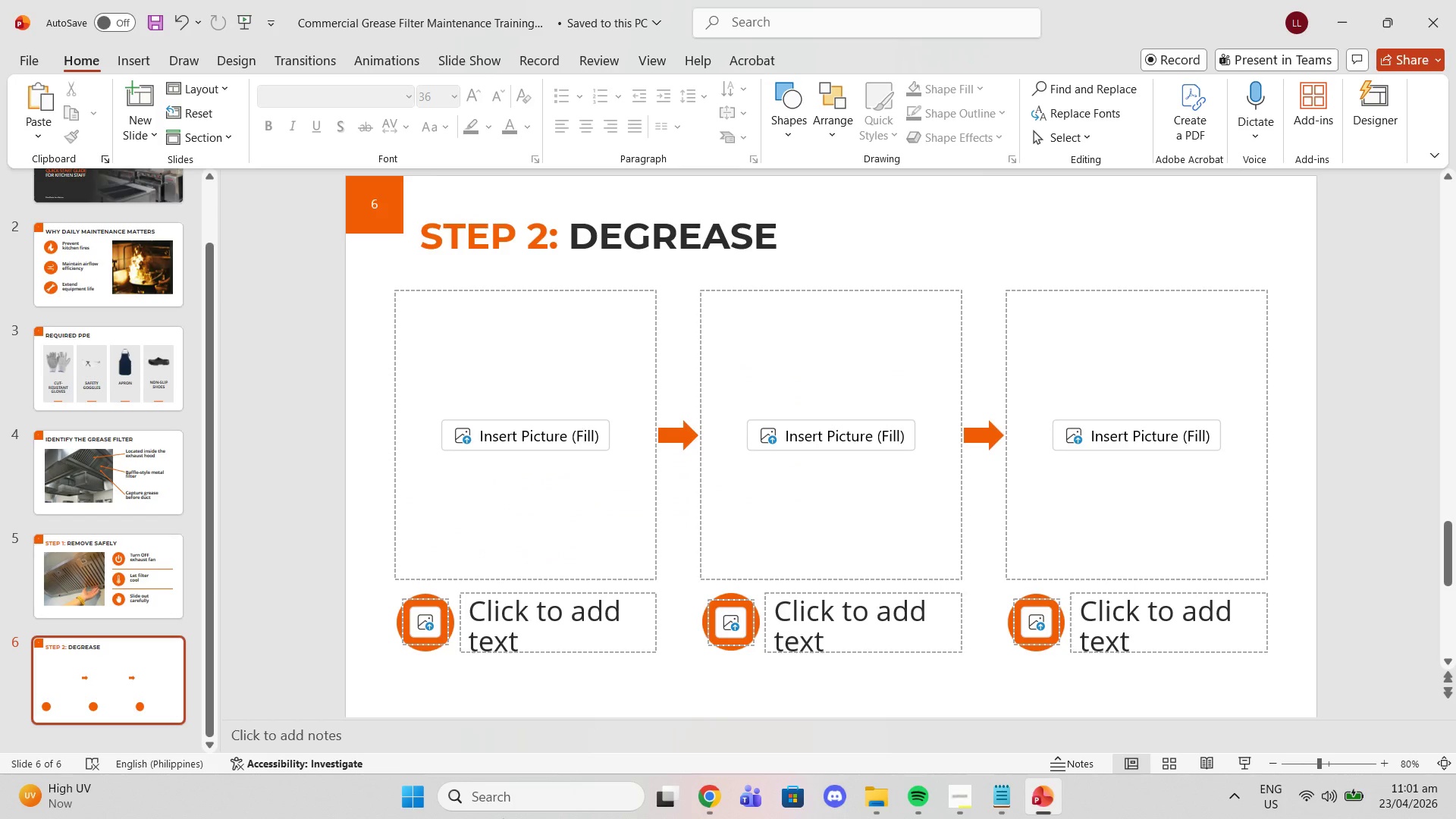 
left_click([708, 790])
 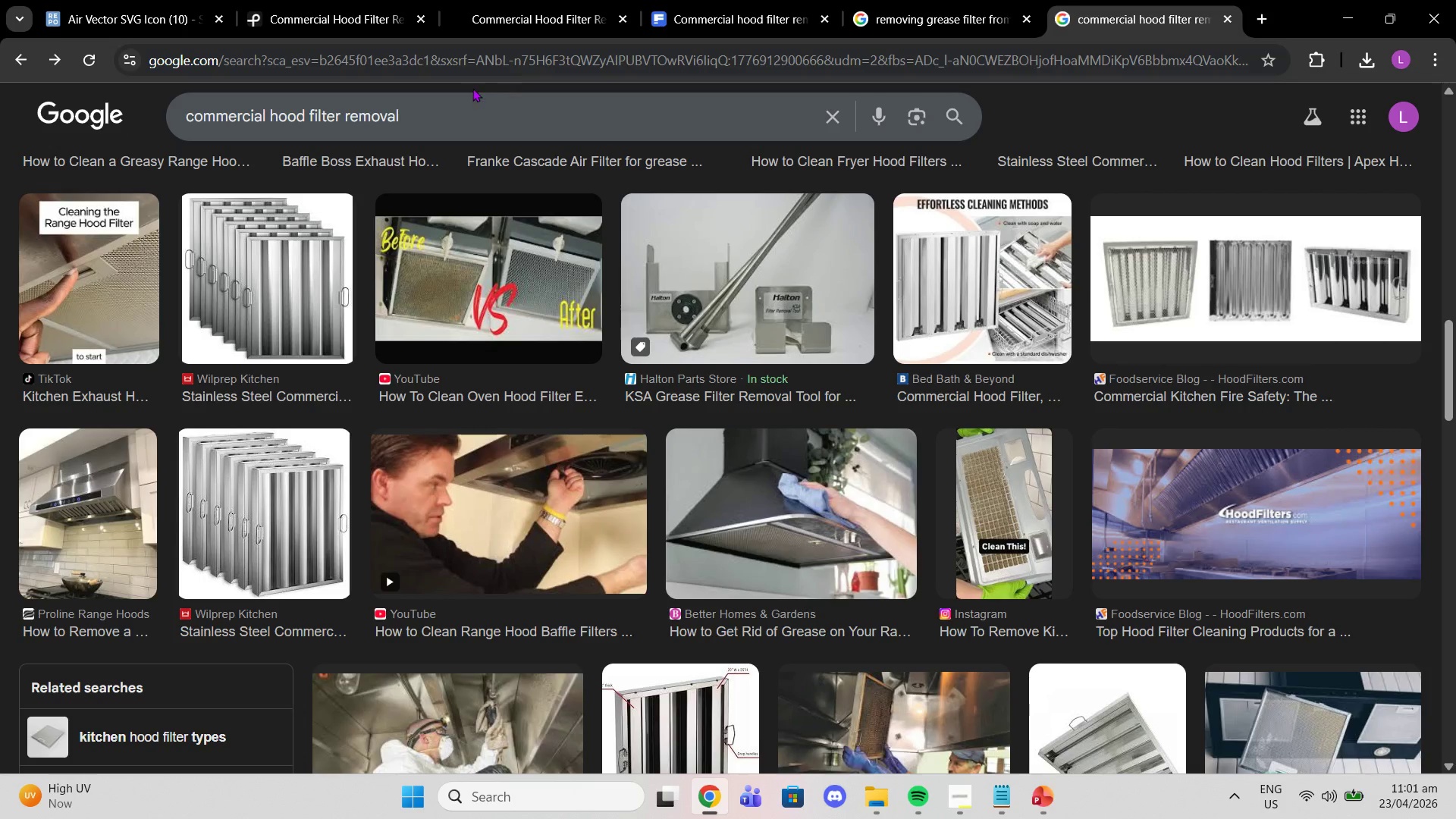 
left_click_drag(start_coordinate=[431, 128], to_coordinate=[0, 112])
 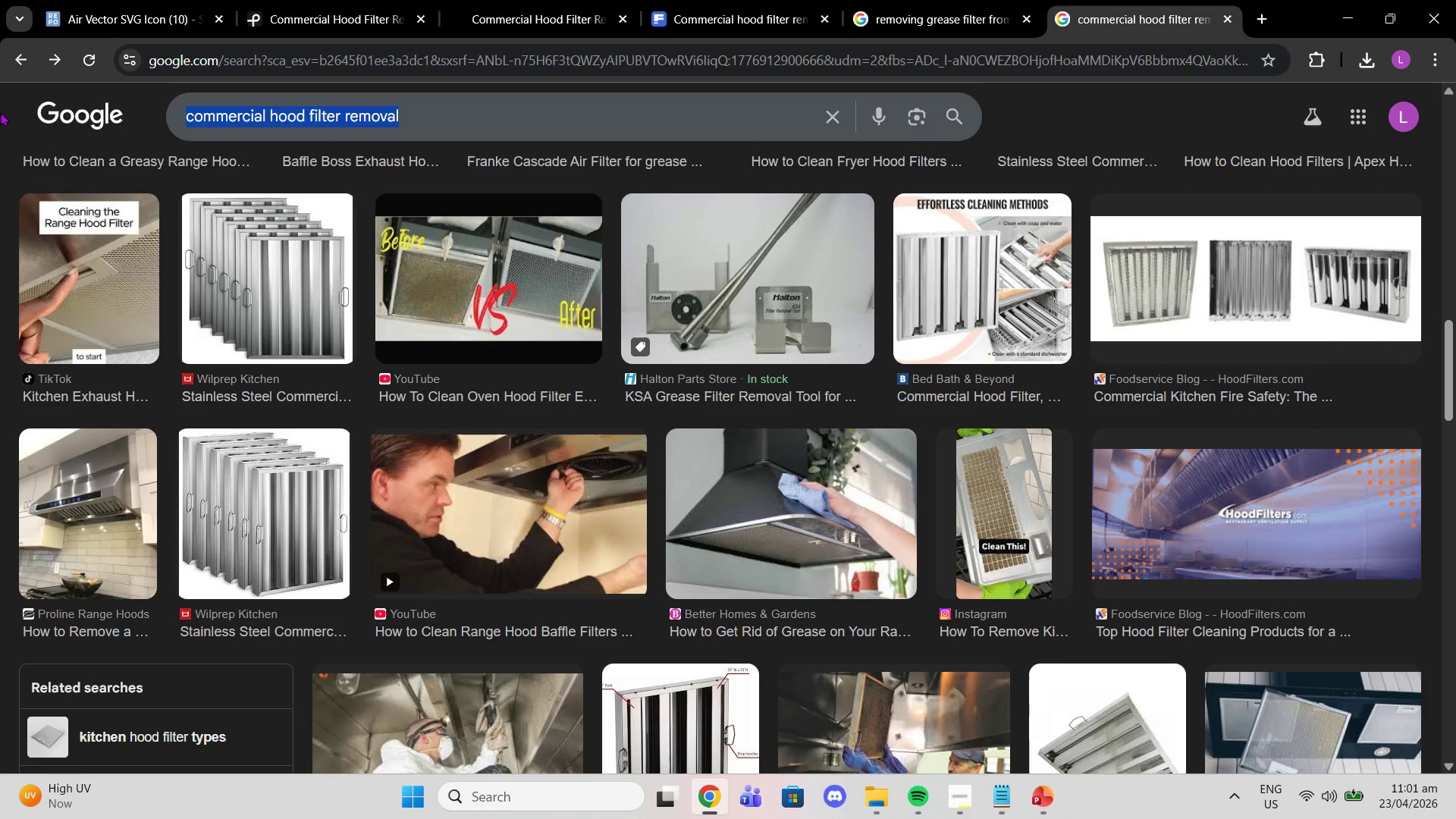 
type(cleaning grease filtetr)
key(Backspace)
type( soaking)
 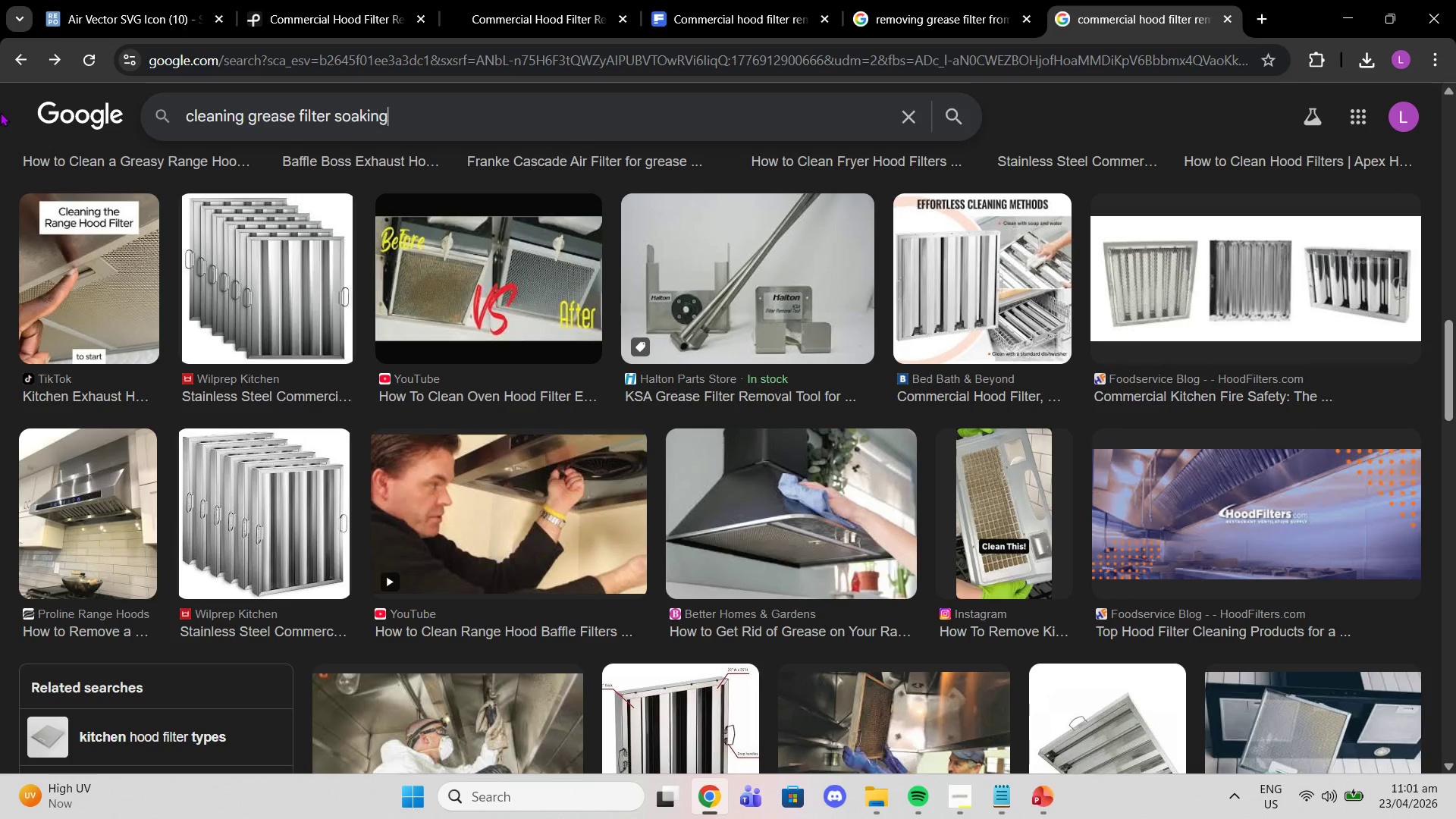 
key(Enter)
 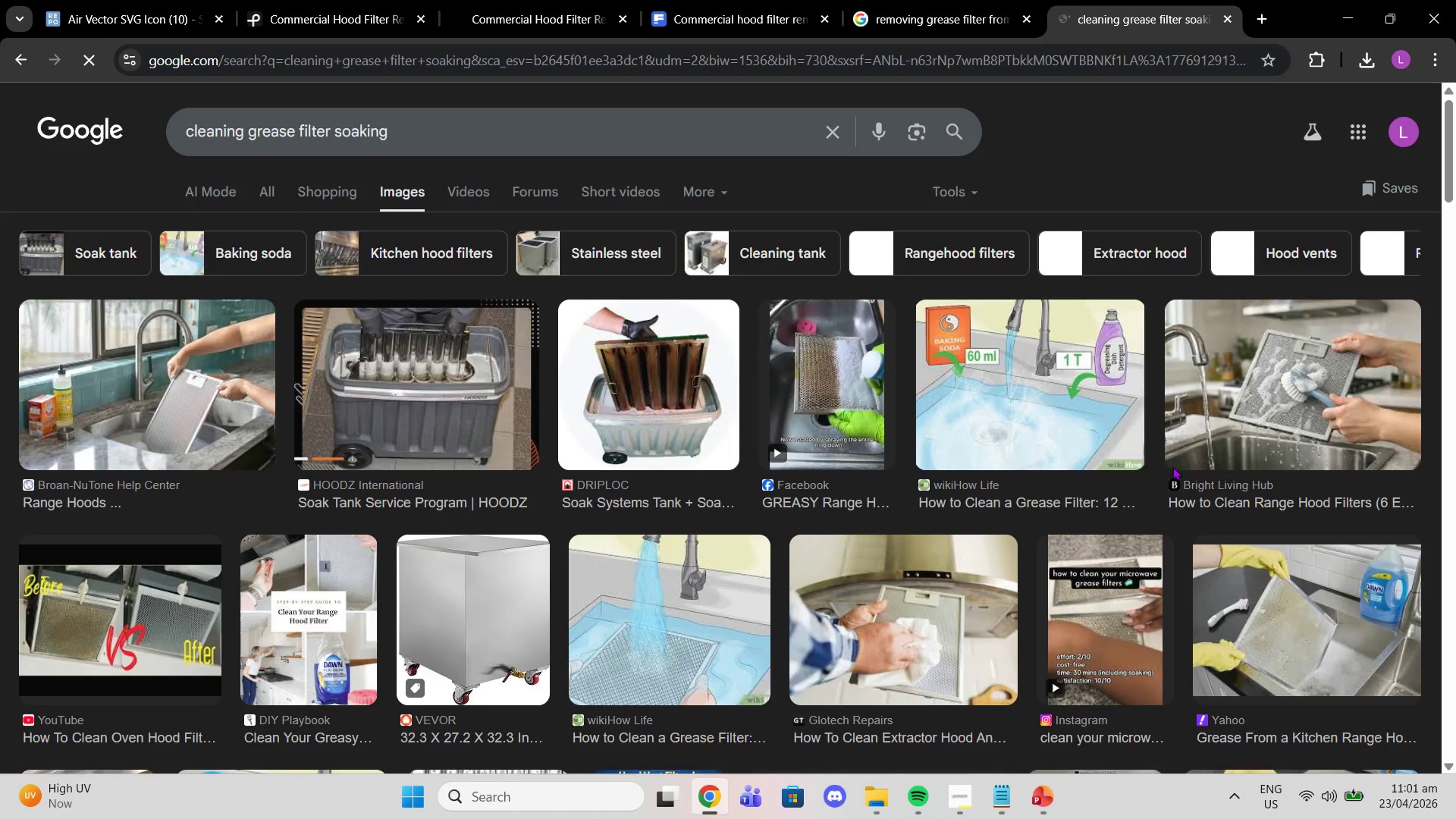 
left_click([1273, 378])
 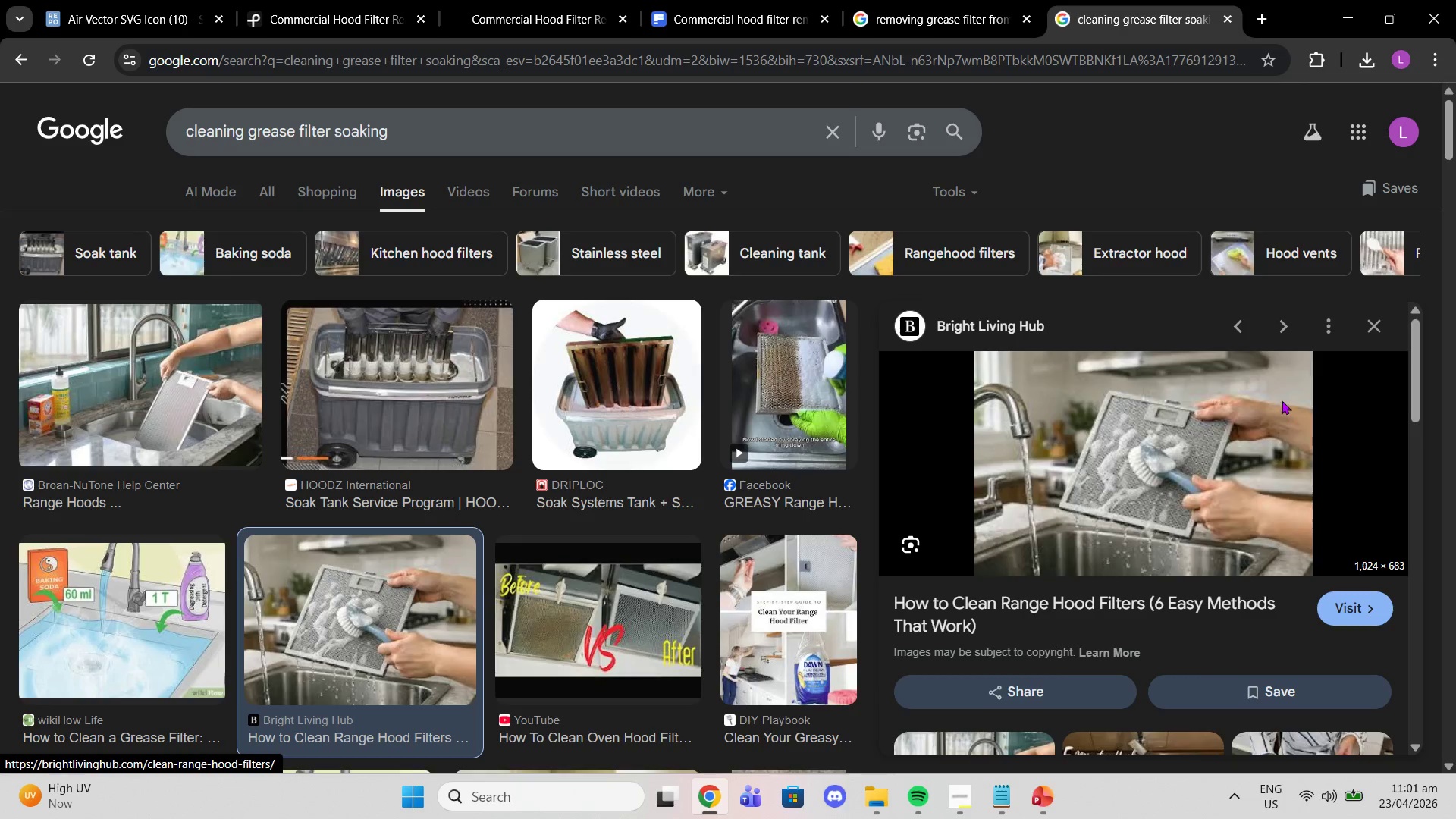 
right_click([1282, 400])
 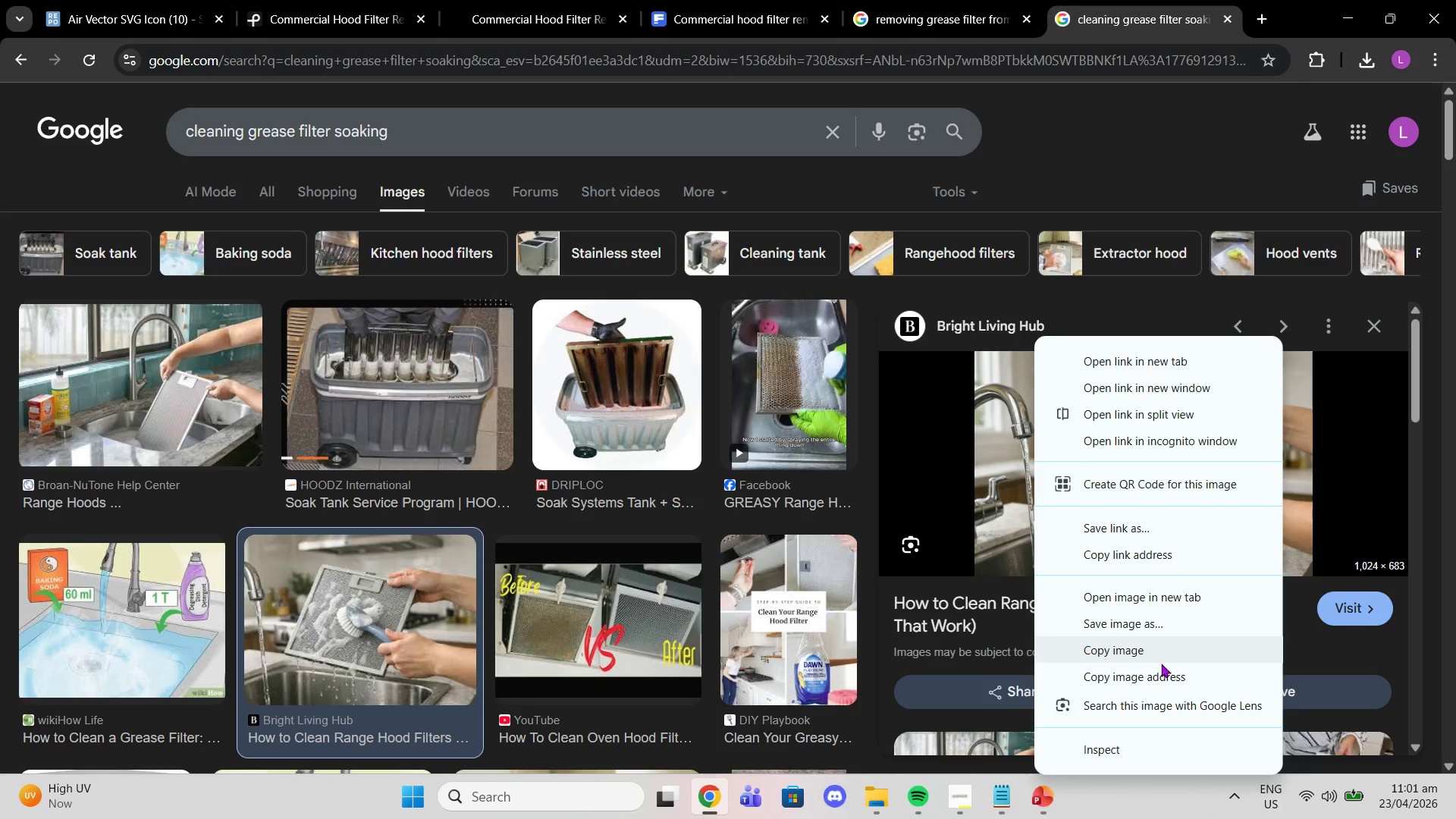 
left_click([1154, 645])
 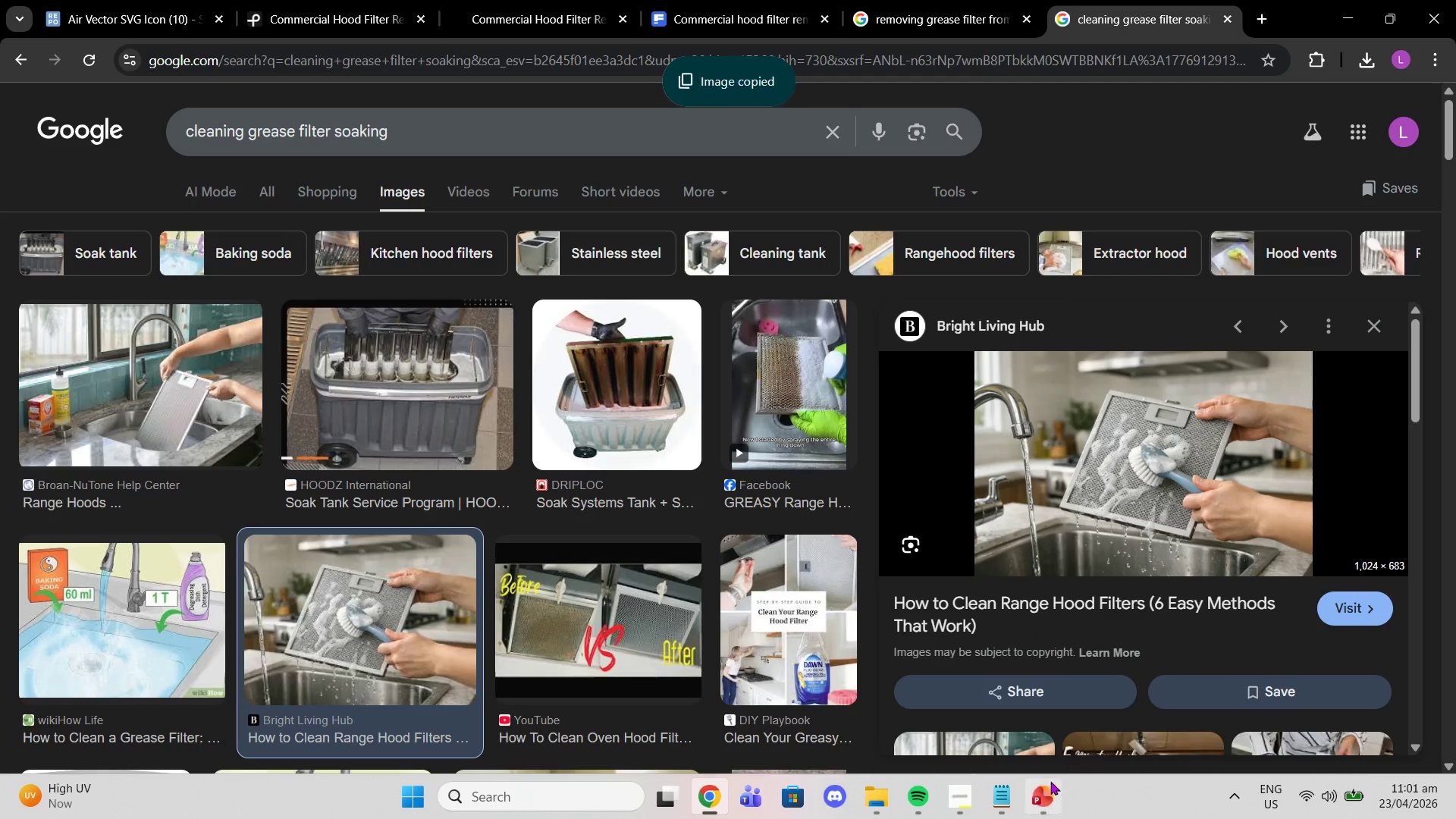 
left_click([1050, 790])
 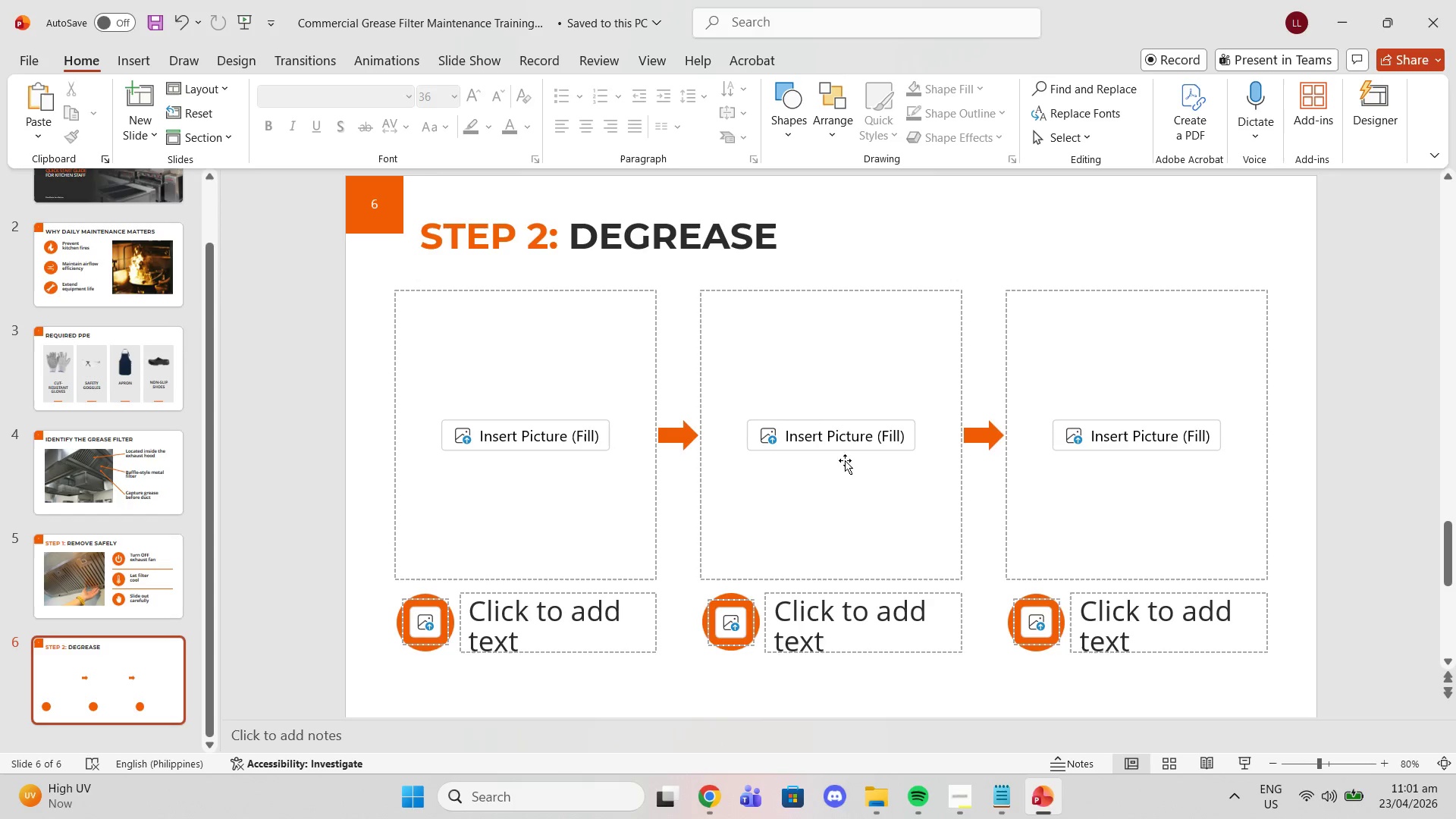 
left_click([840, 447])
 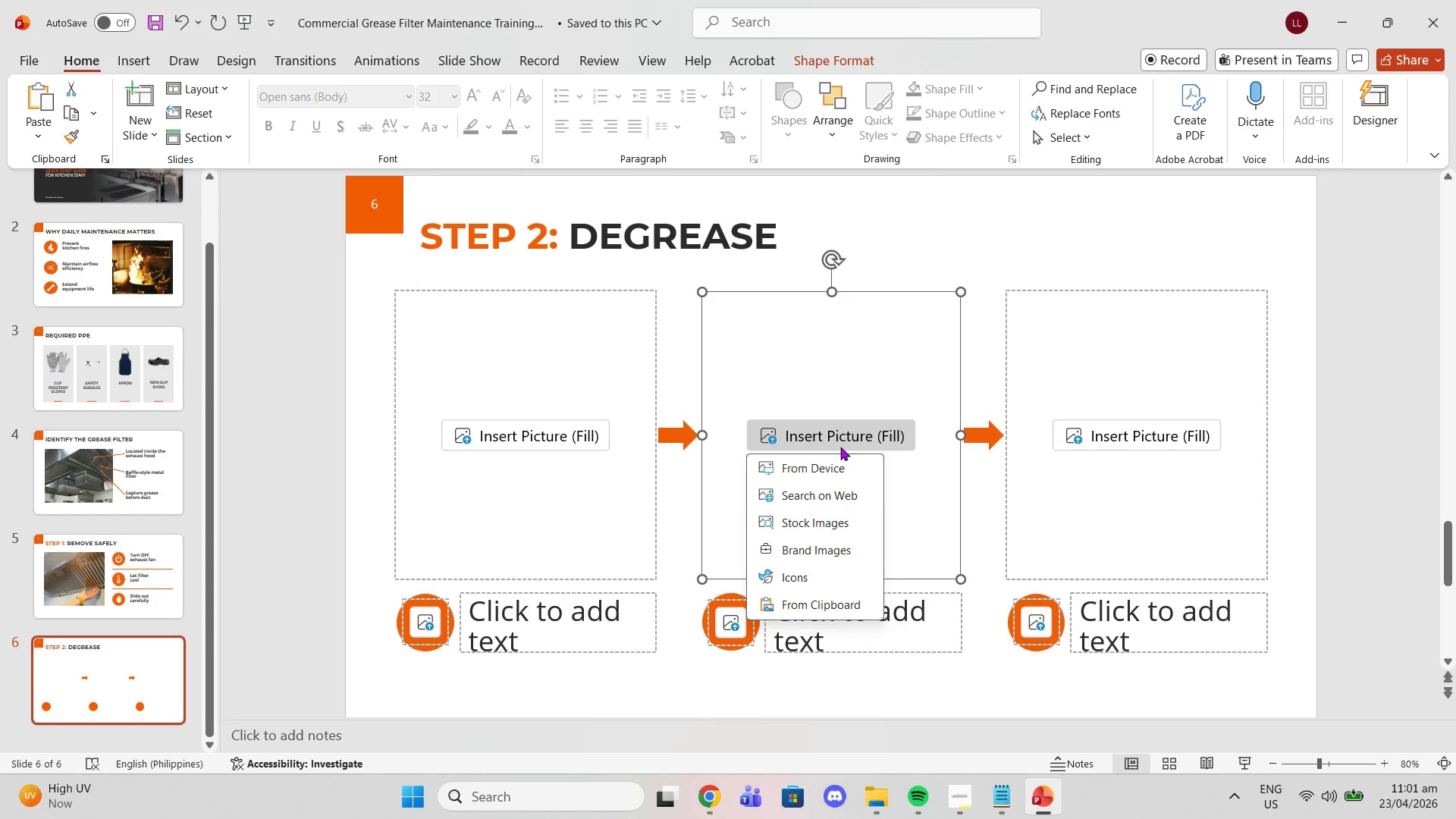 
left_click([830, 603])
 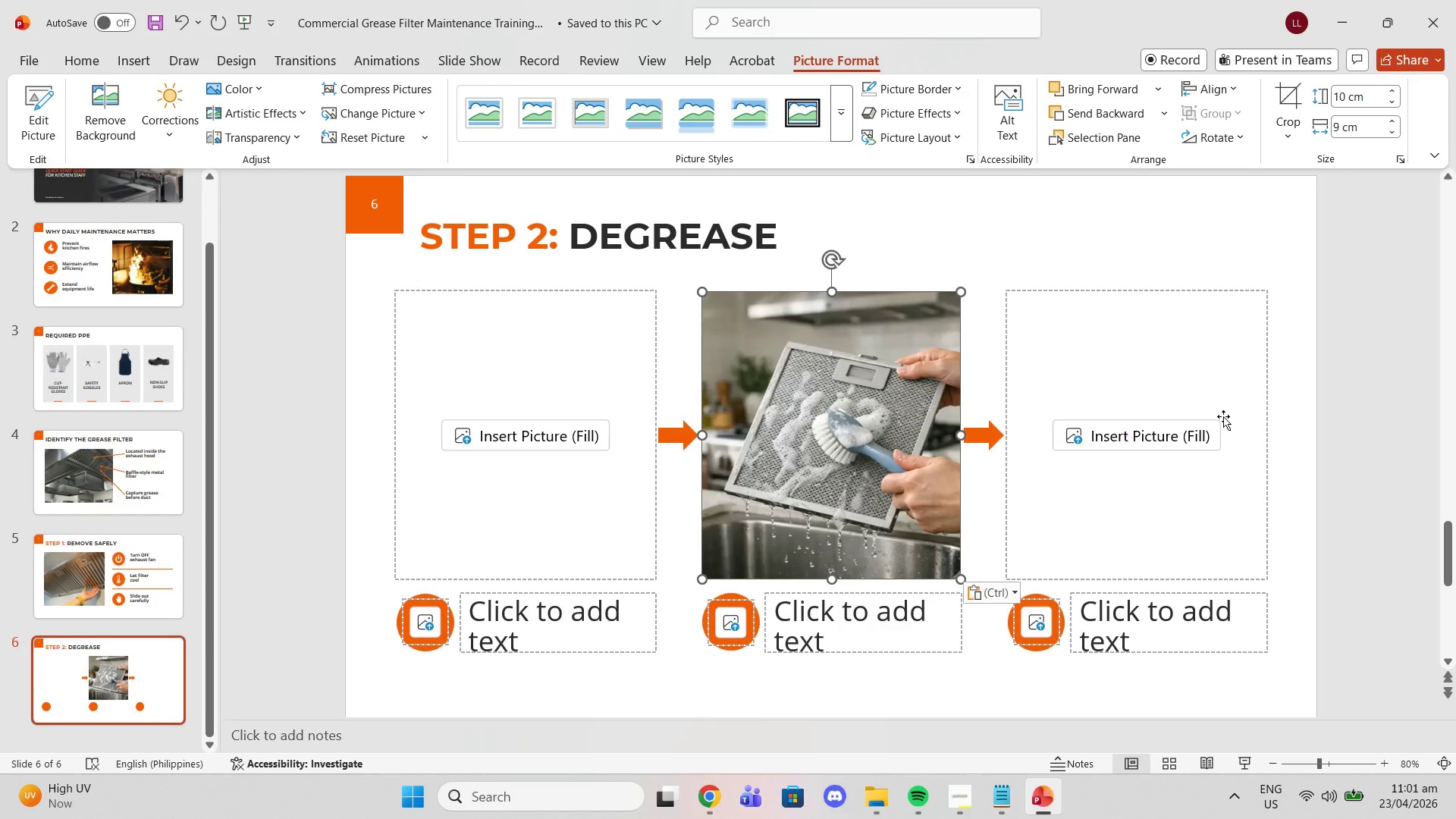 
left_click([1367, 369])
 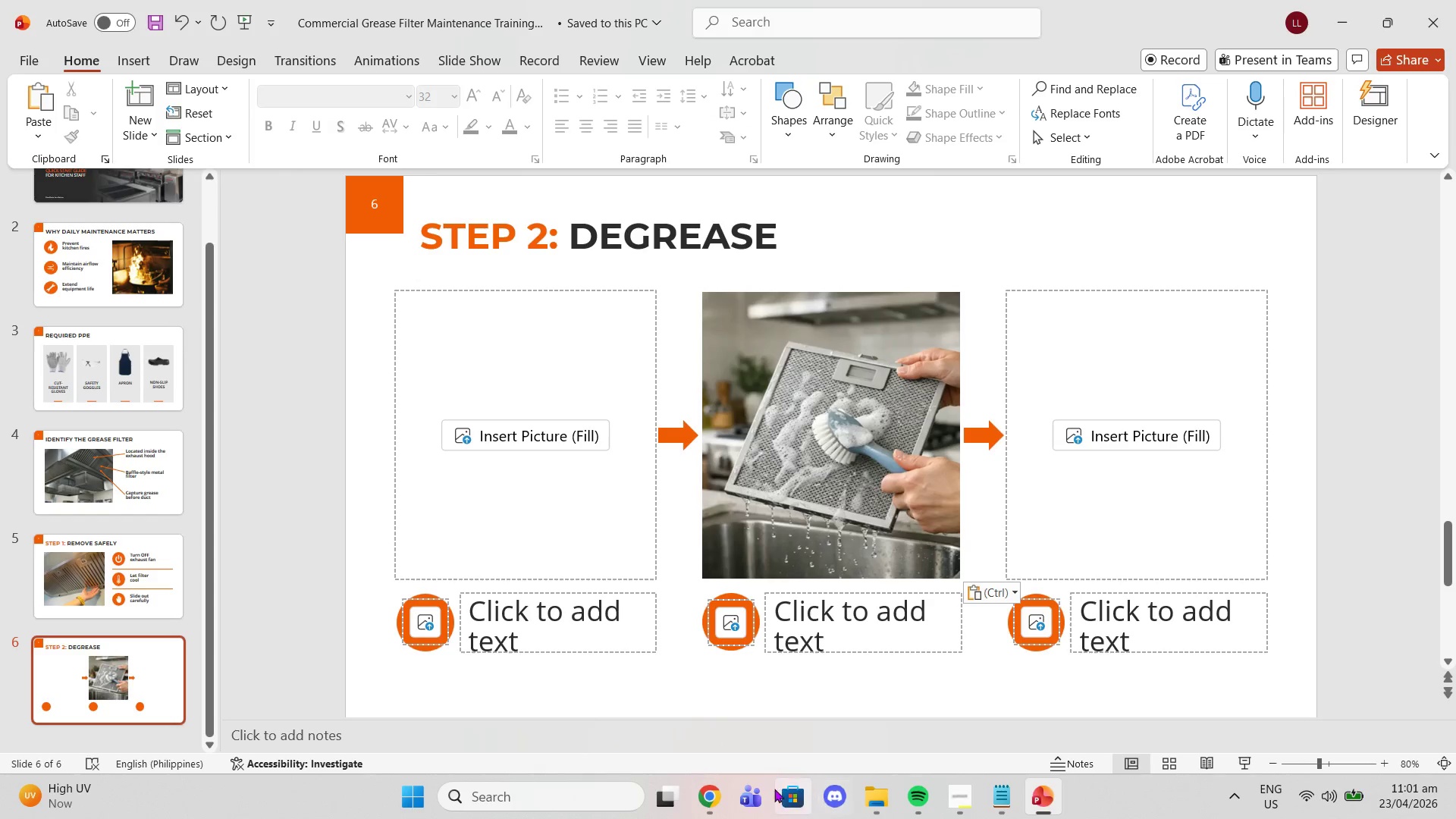 
left_click([715, 790])
 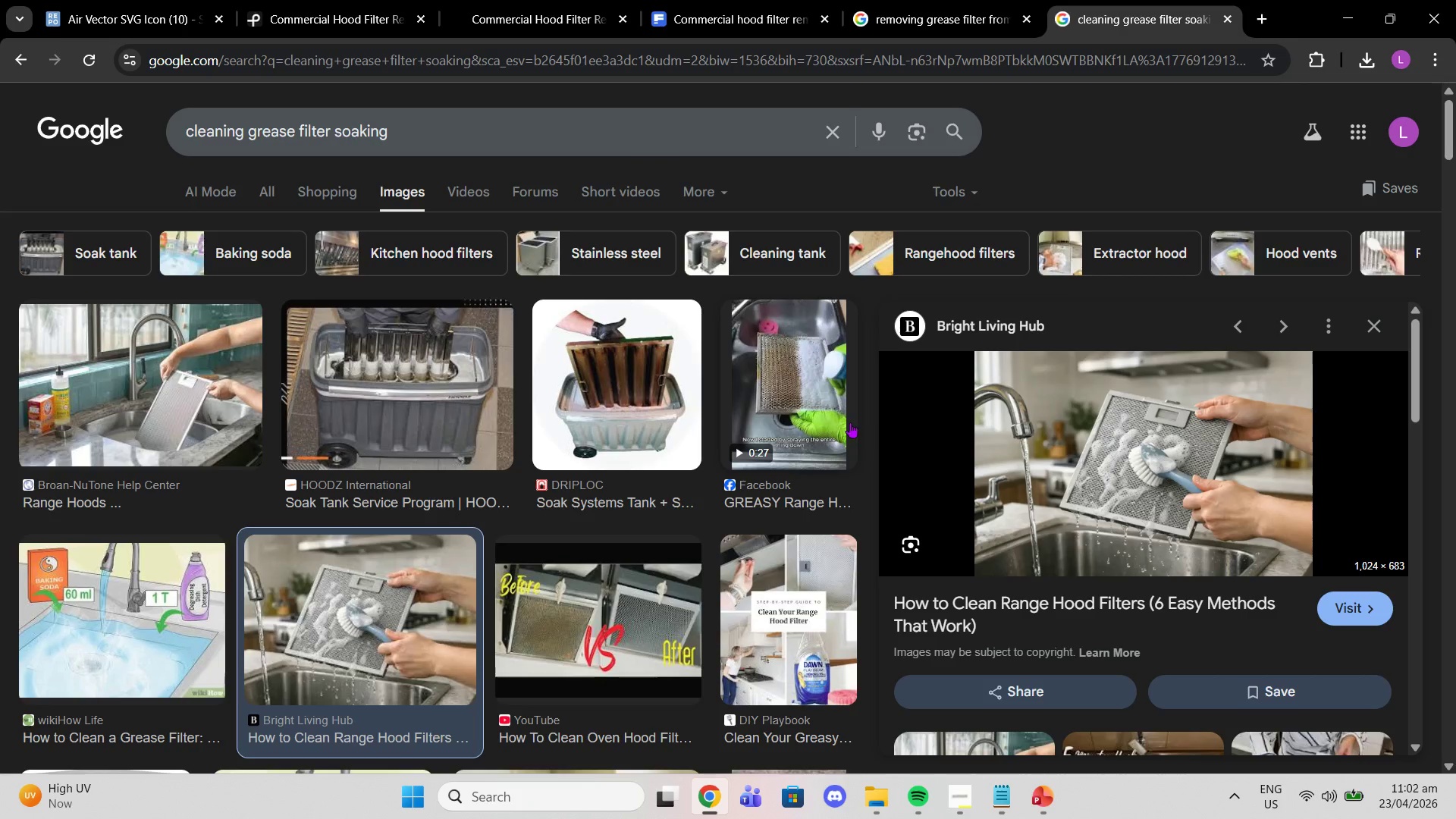 
scroll: coordinate [742, 397], scroll_direction: down, amount: 7.0
 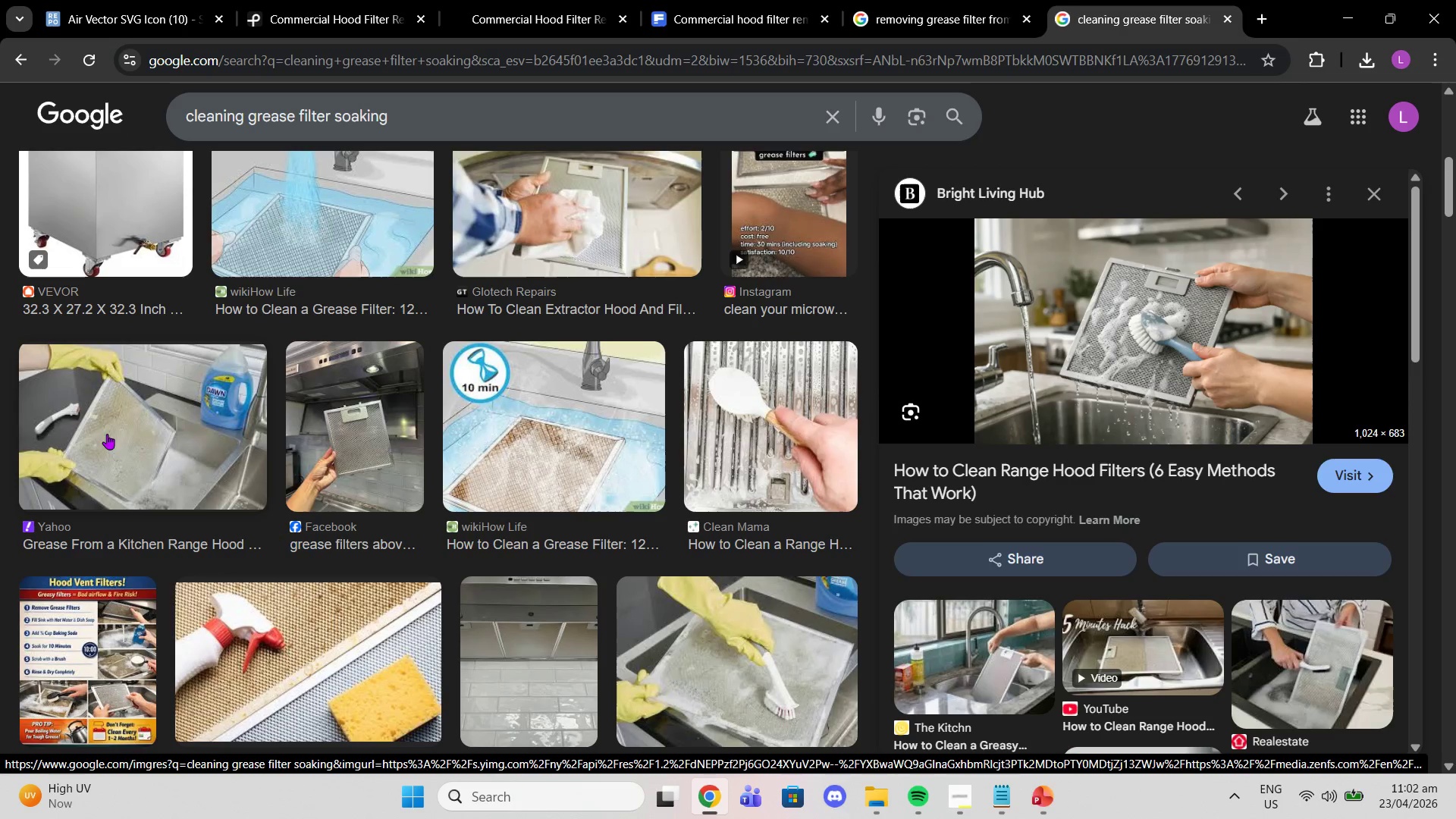 
left_click([78, 438])
 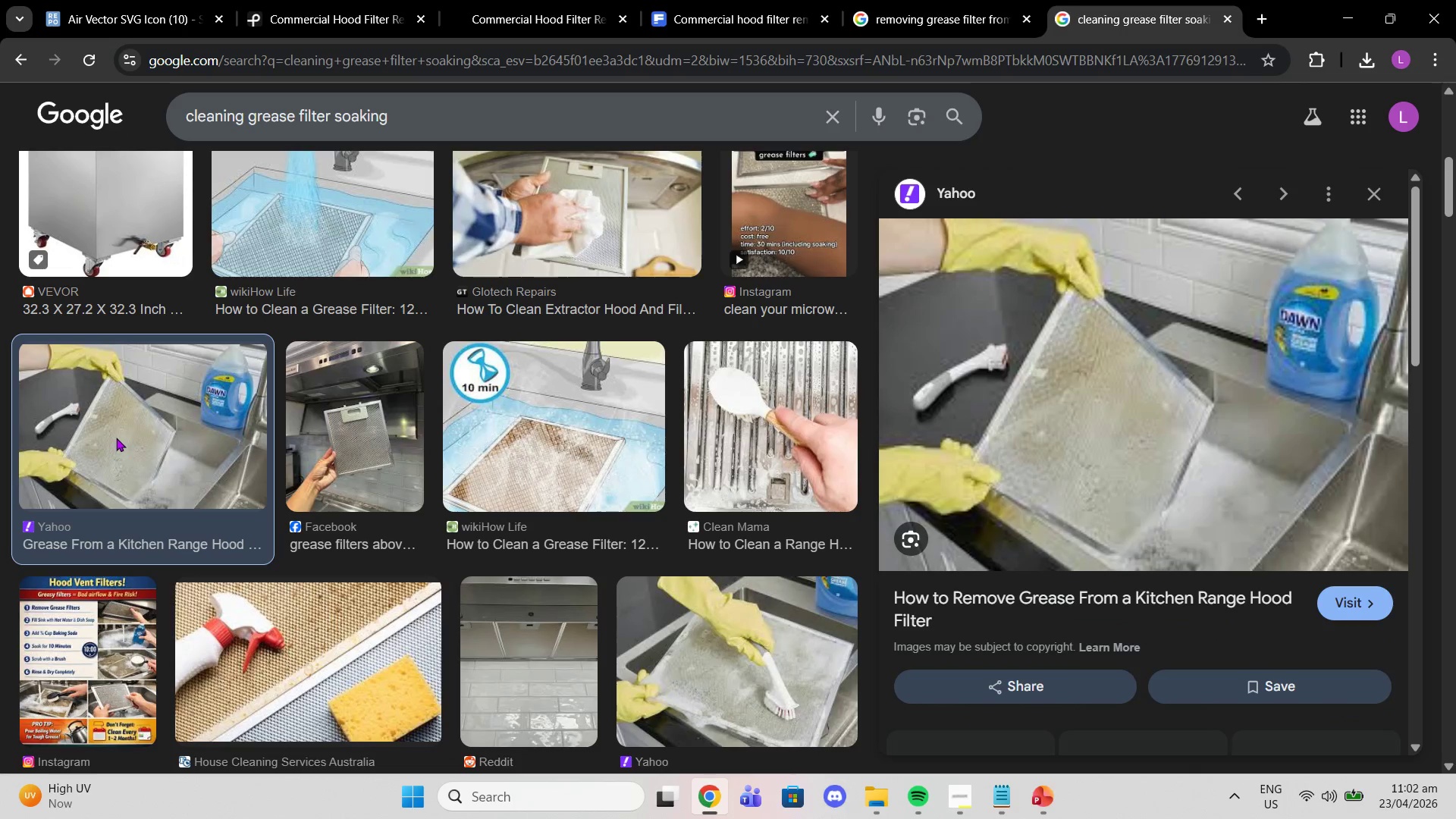 
left_click([136, 428])
 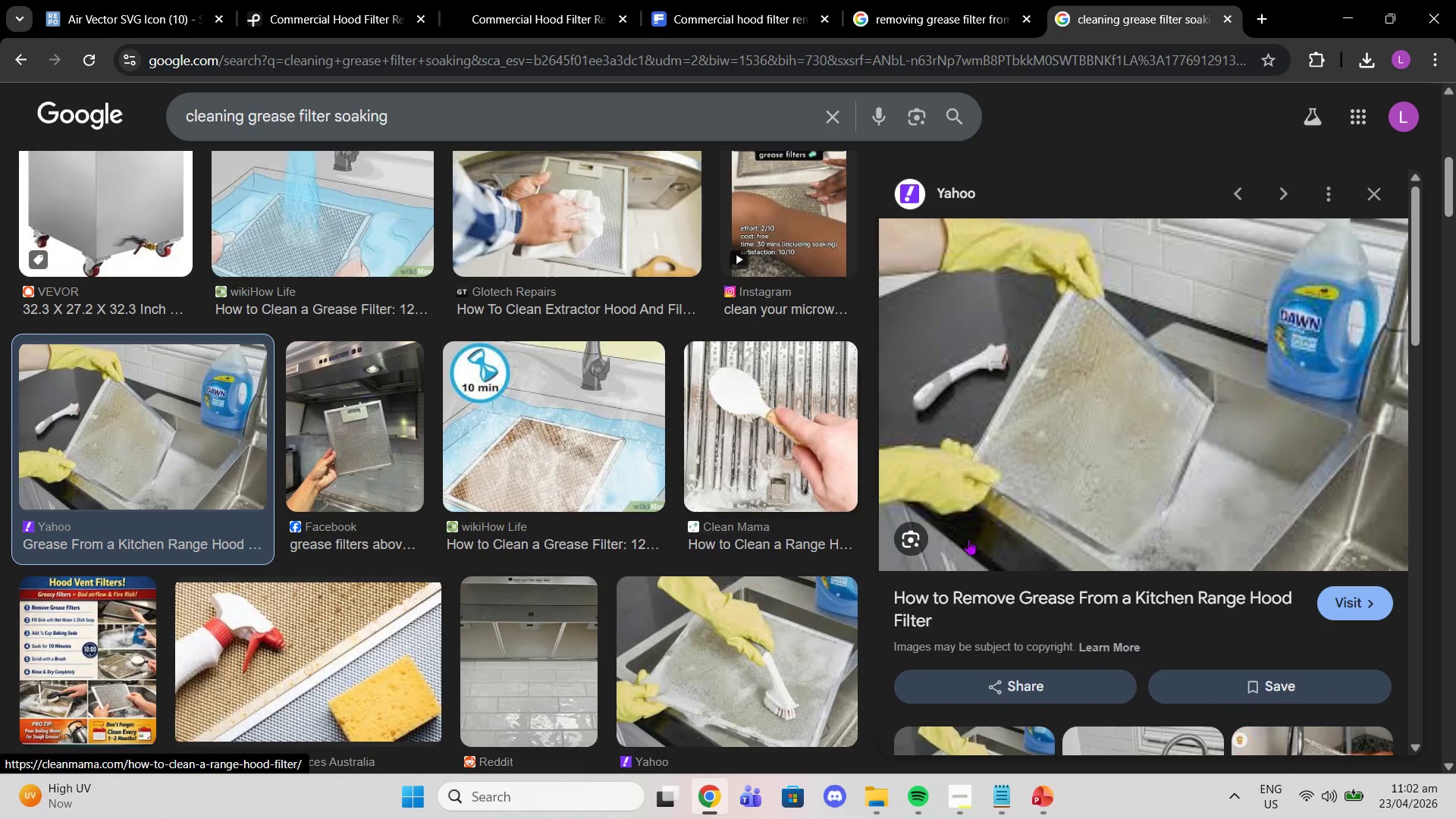 
scroll: coordinate [742, 578], scroll_direction: down, amount: 2.0
 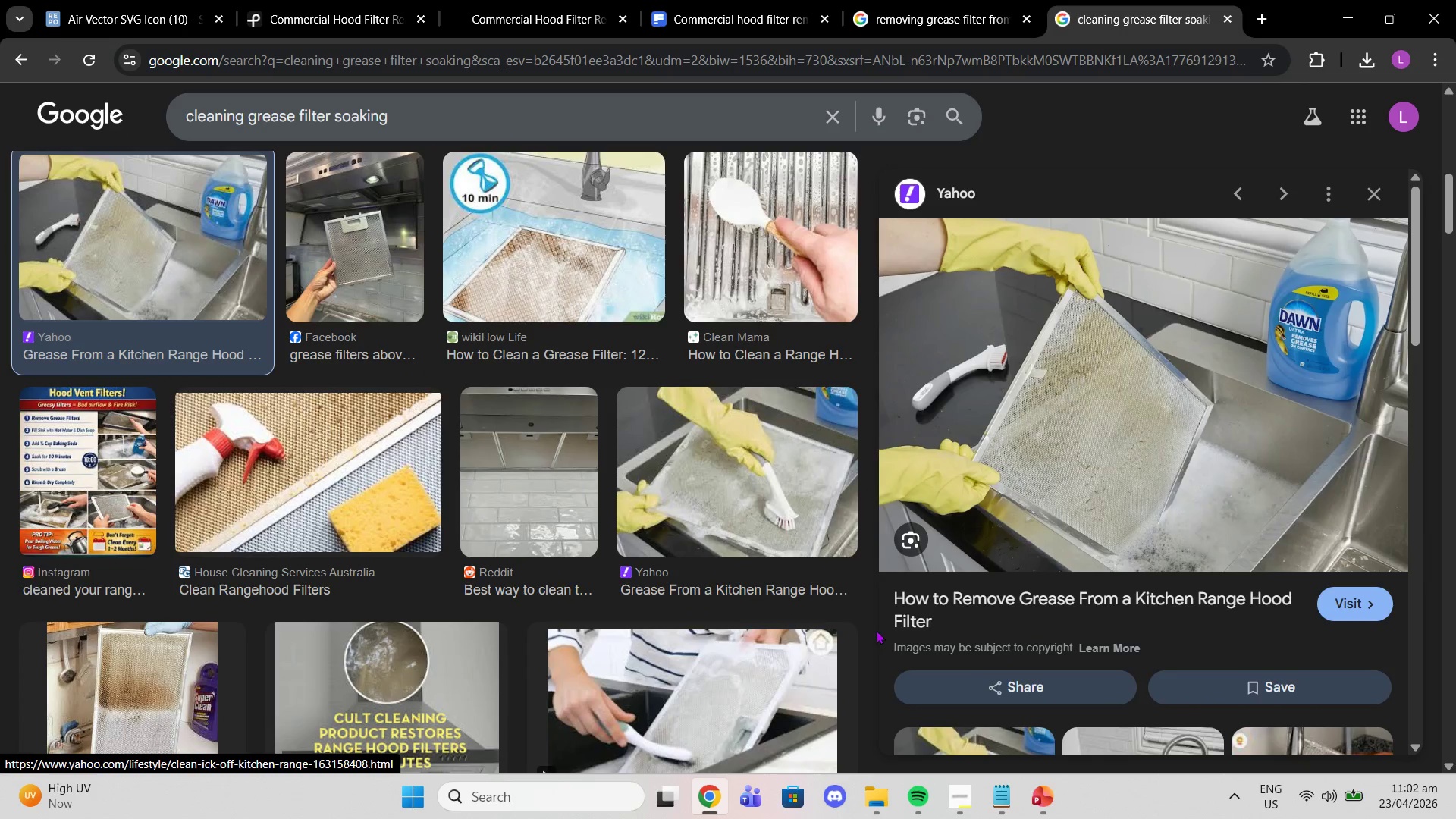 
left_click([918, 606])
 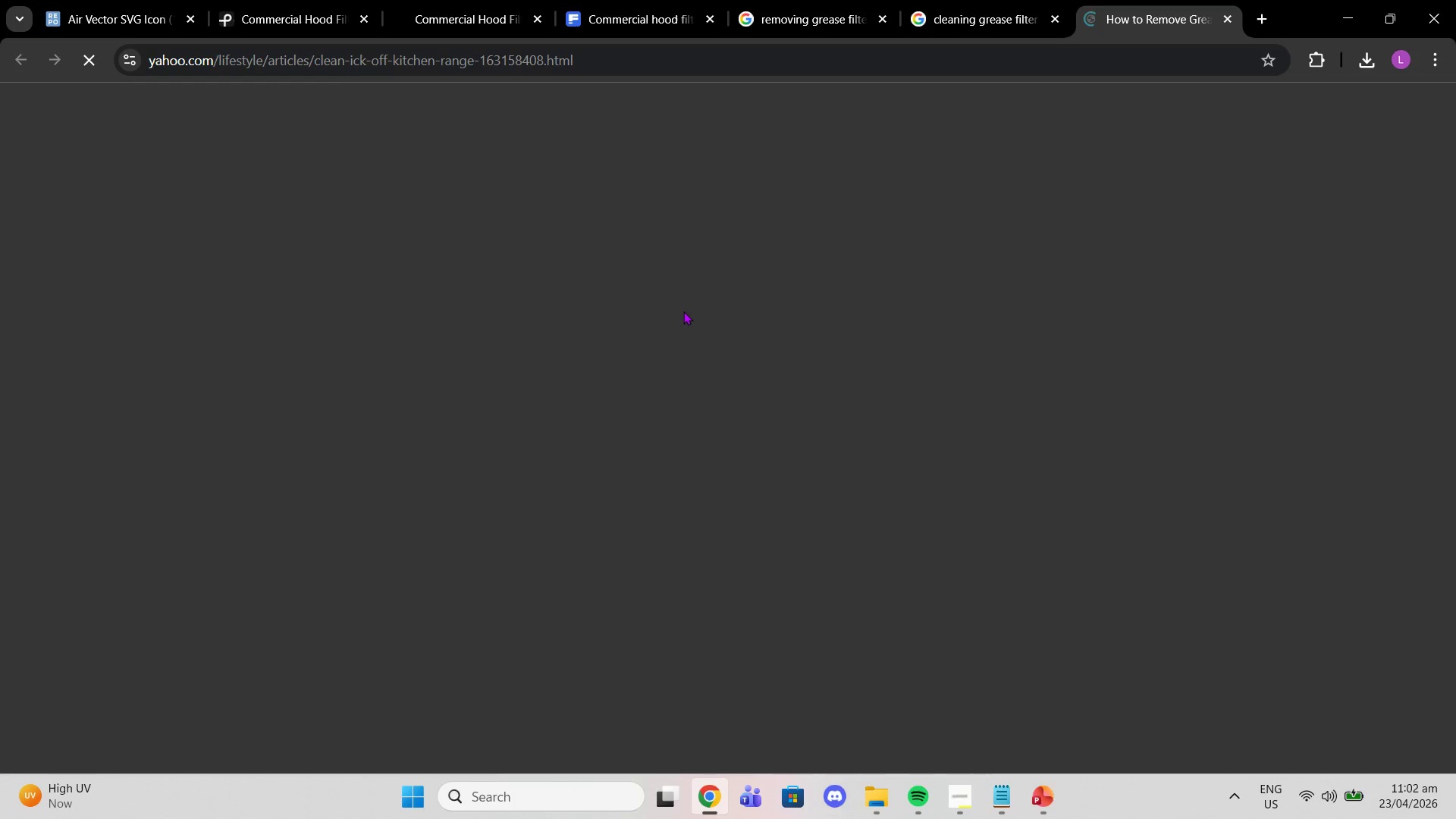 
scroll: coordinate [678, 450], scroll_direction: down, amount: 15.0
 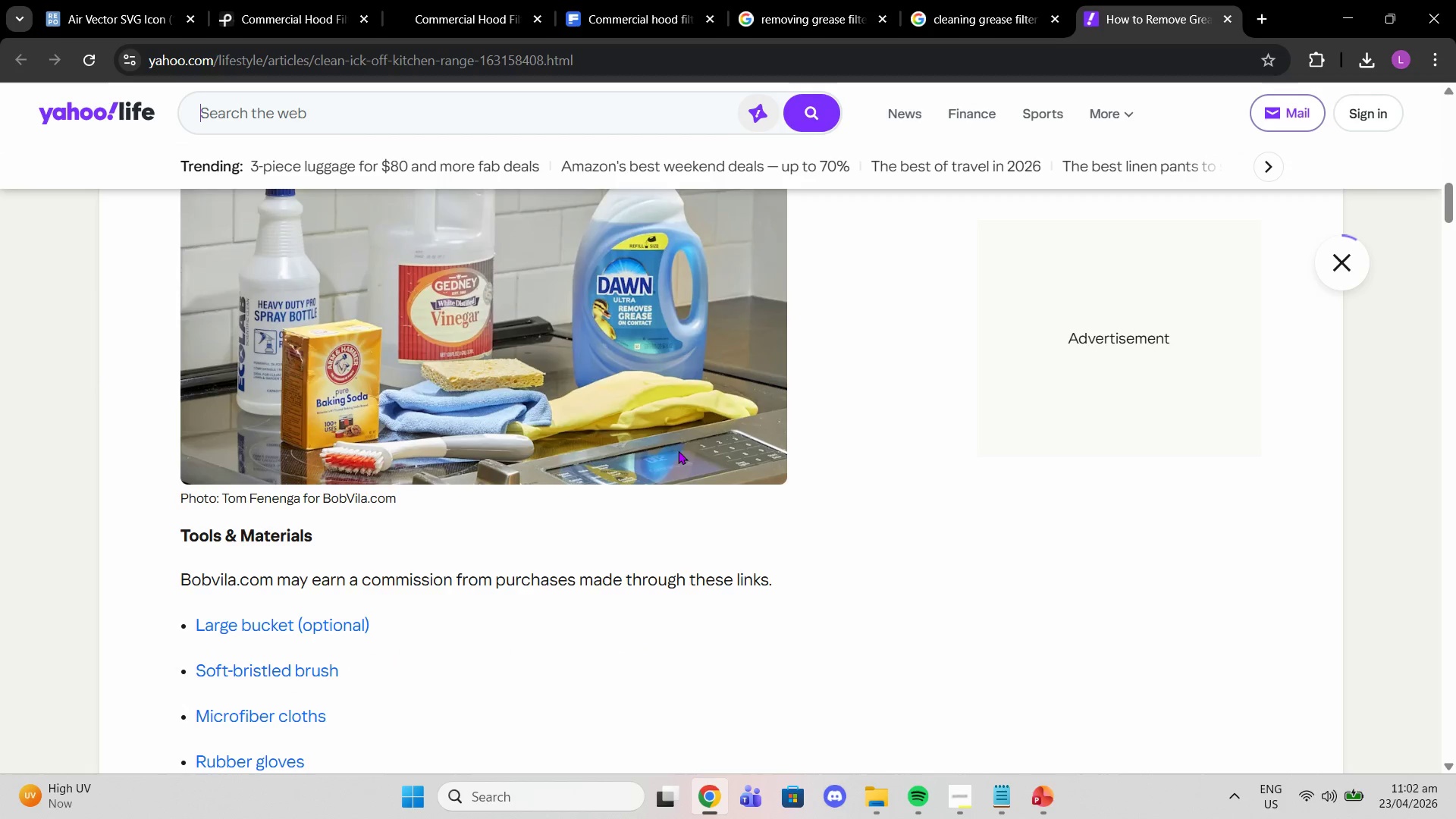 
scroll: coordinate [667, 440], scroll_direction: up, amount: 11.0
 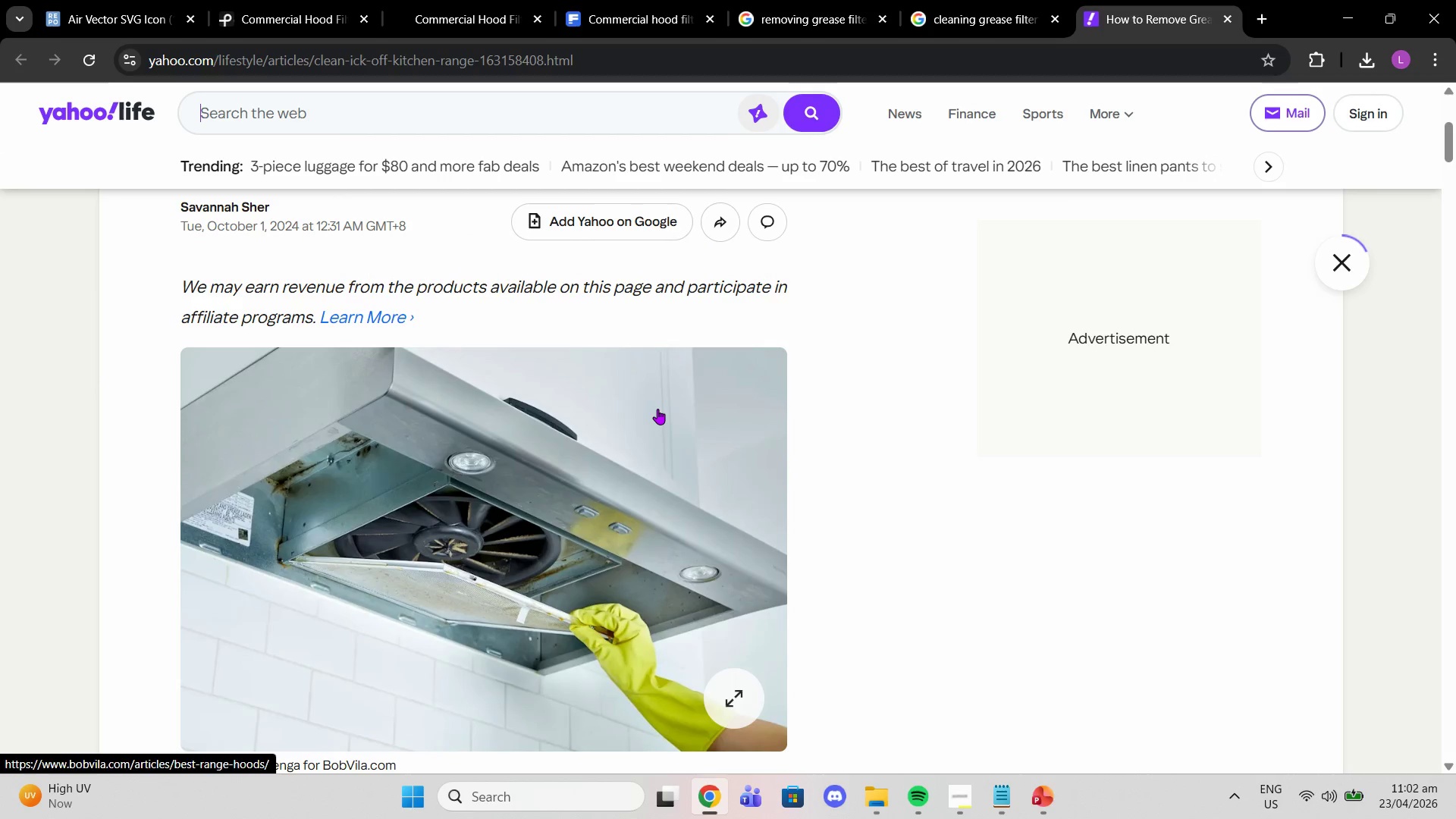 
right_click([657, 409])
 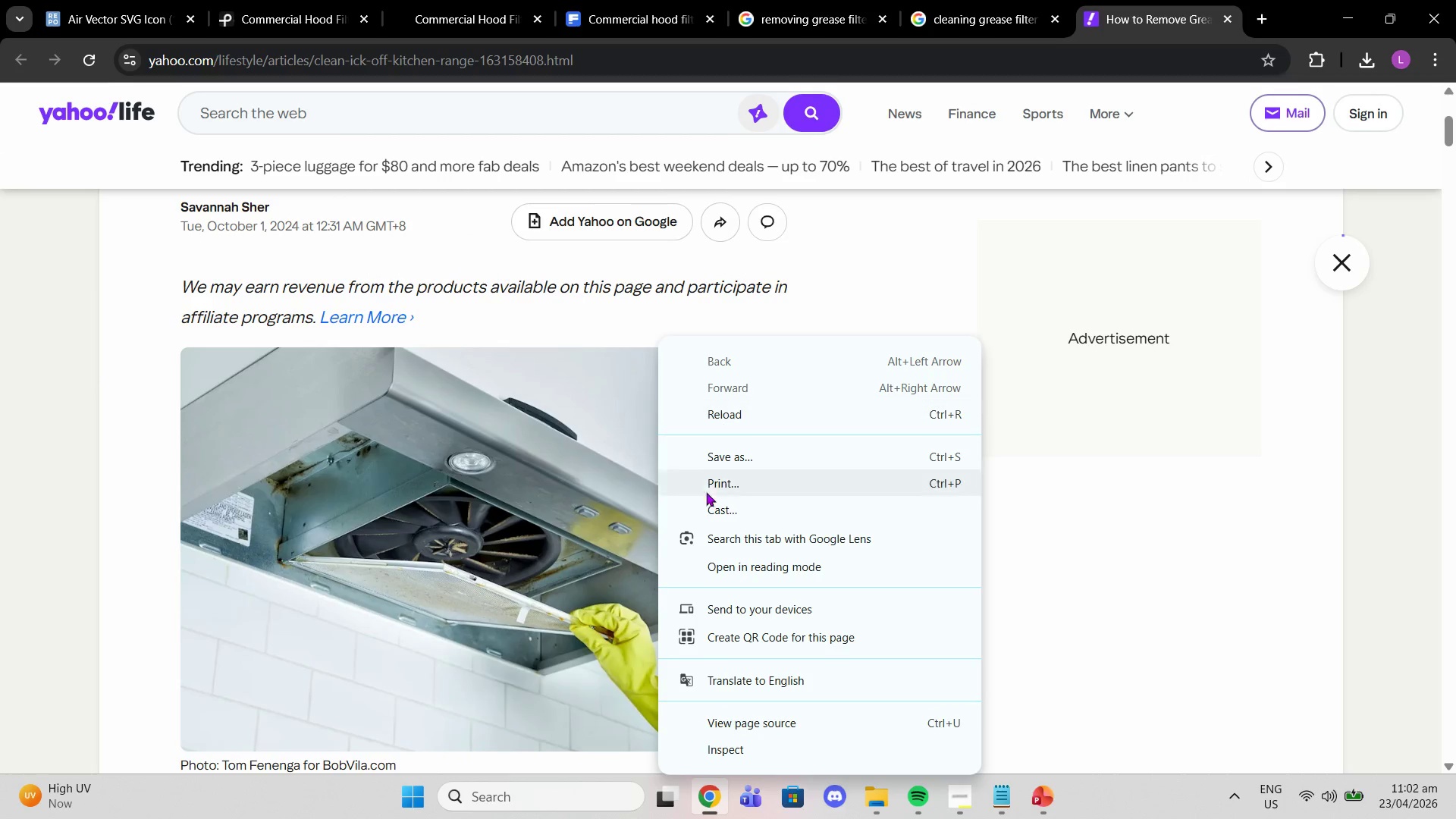 
double_click([588, 608])
 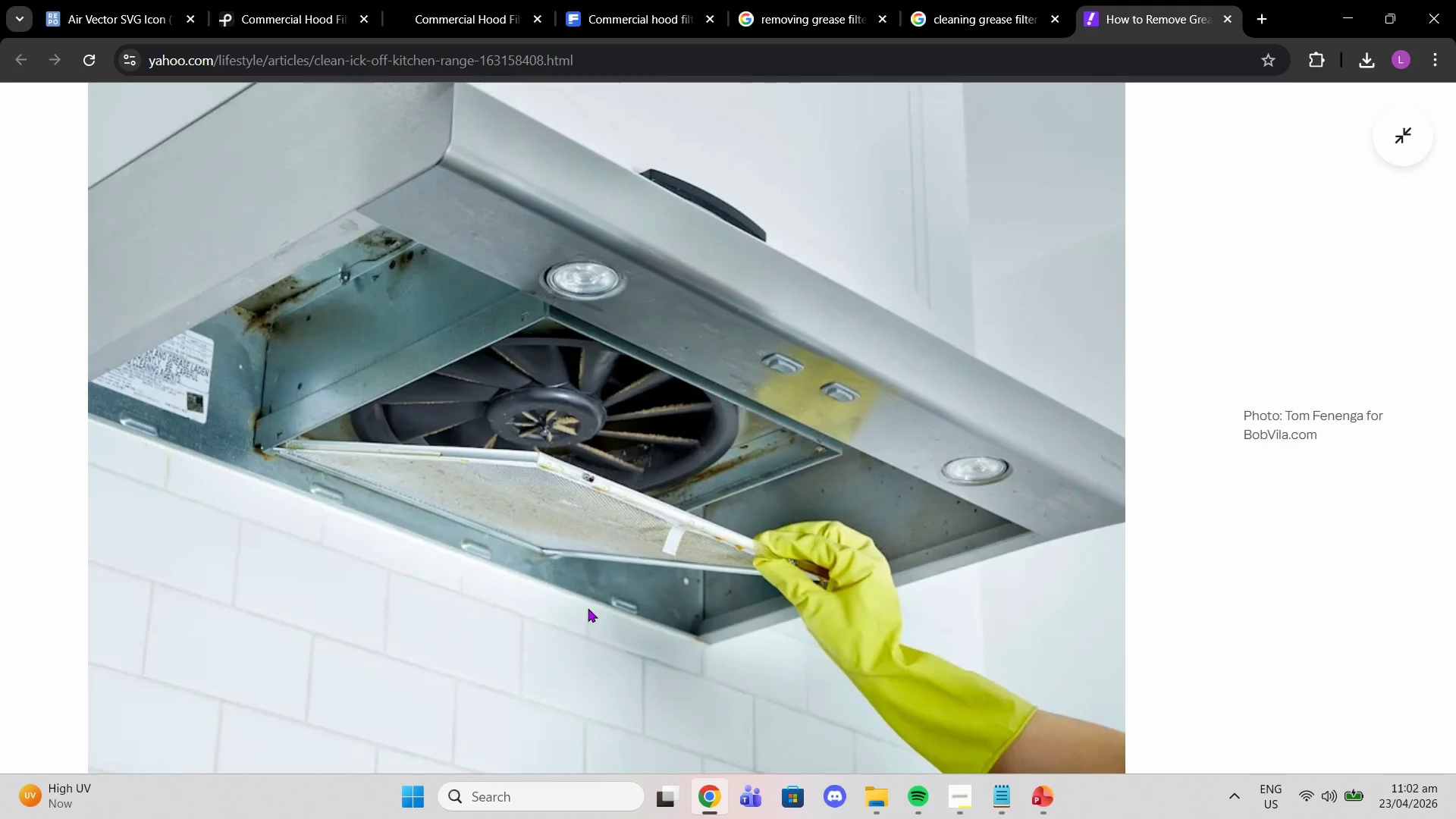 
right_click([717, 431])
 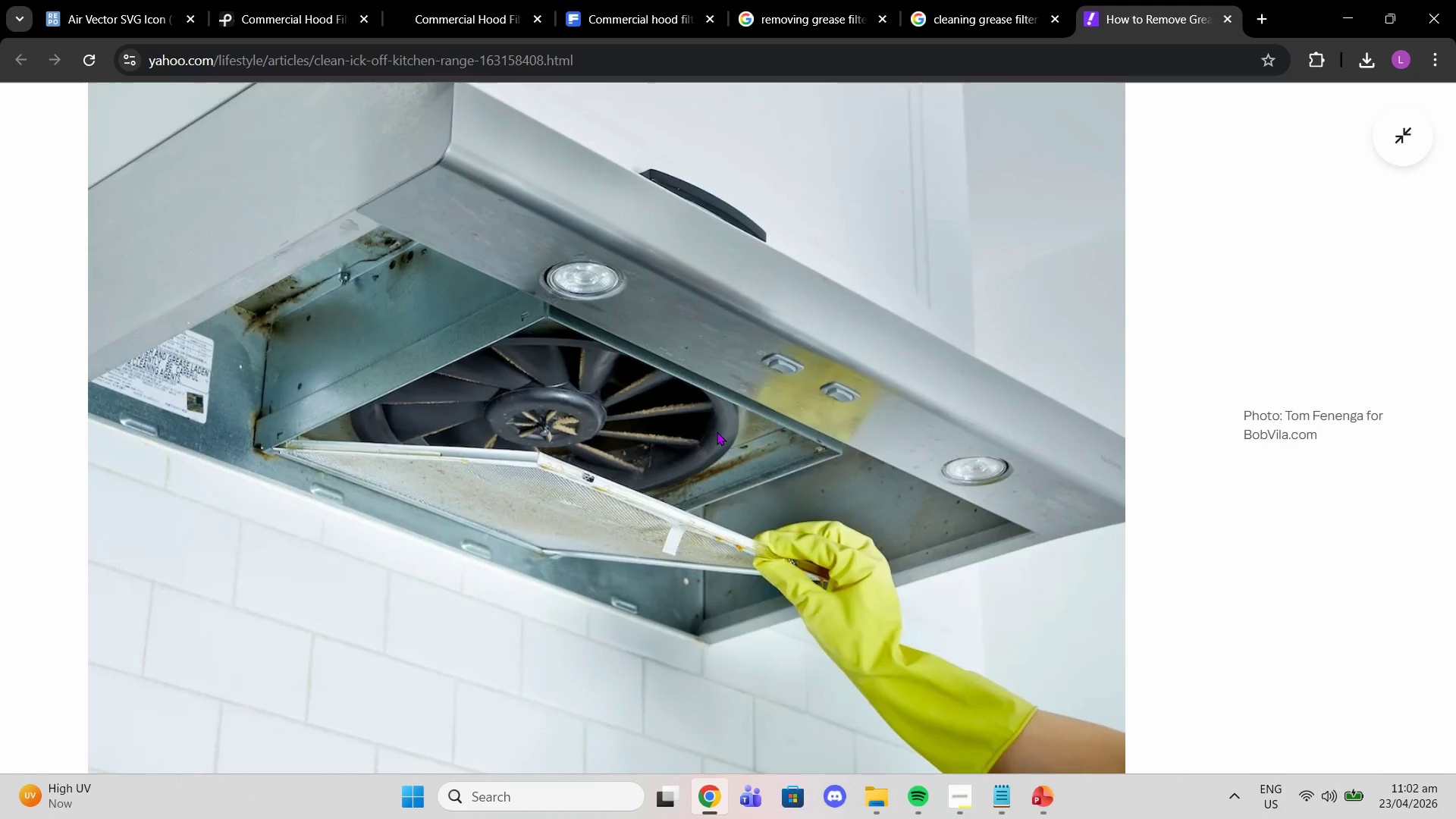 
left_click([787, 513])
 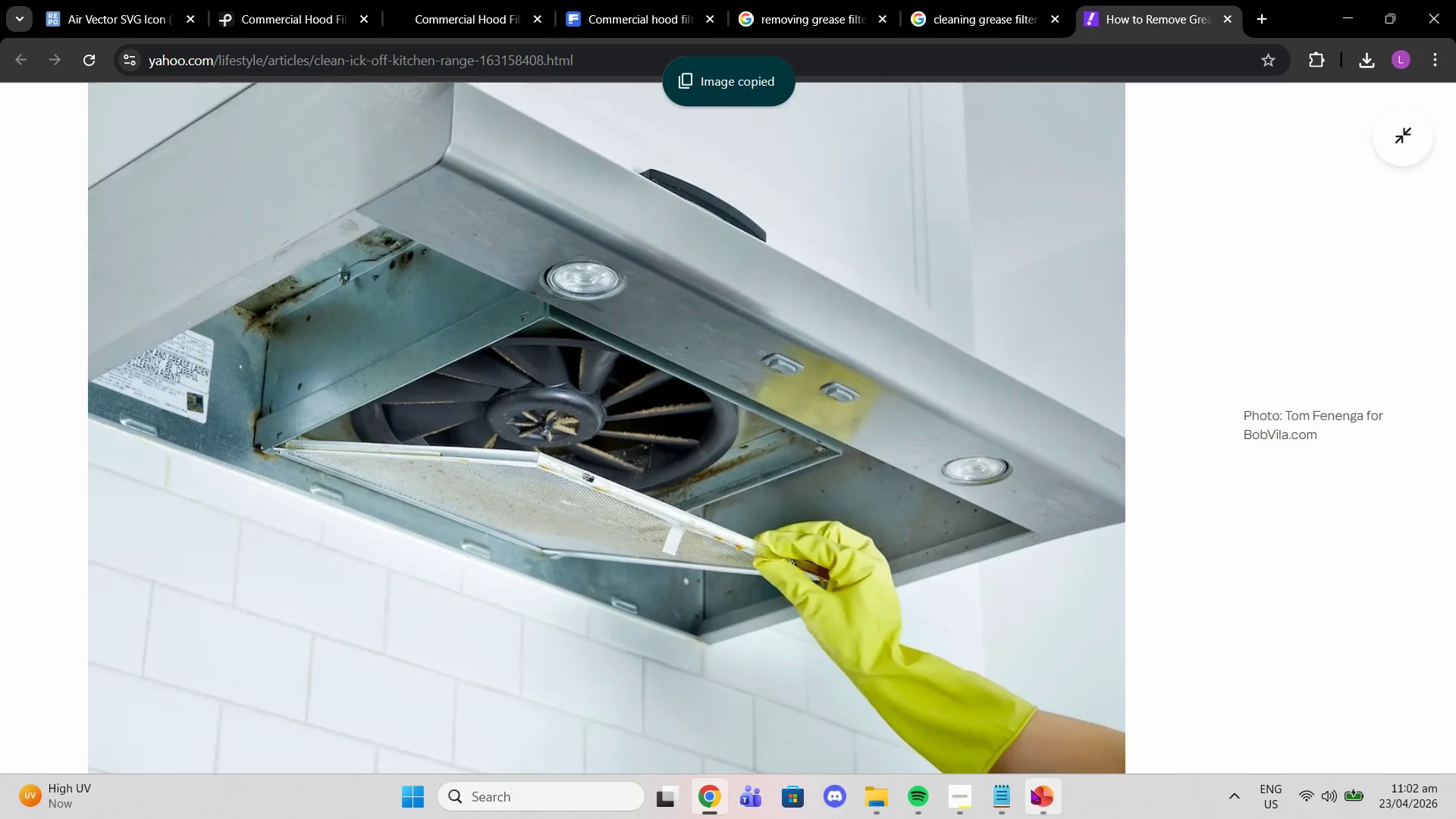 
left_click([1031, 789])
 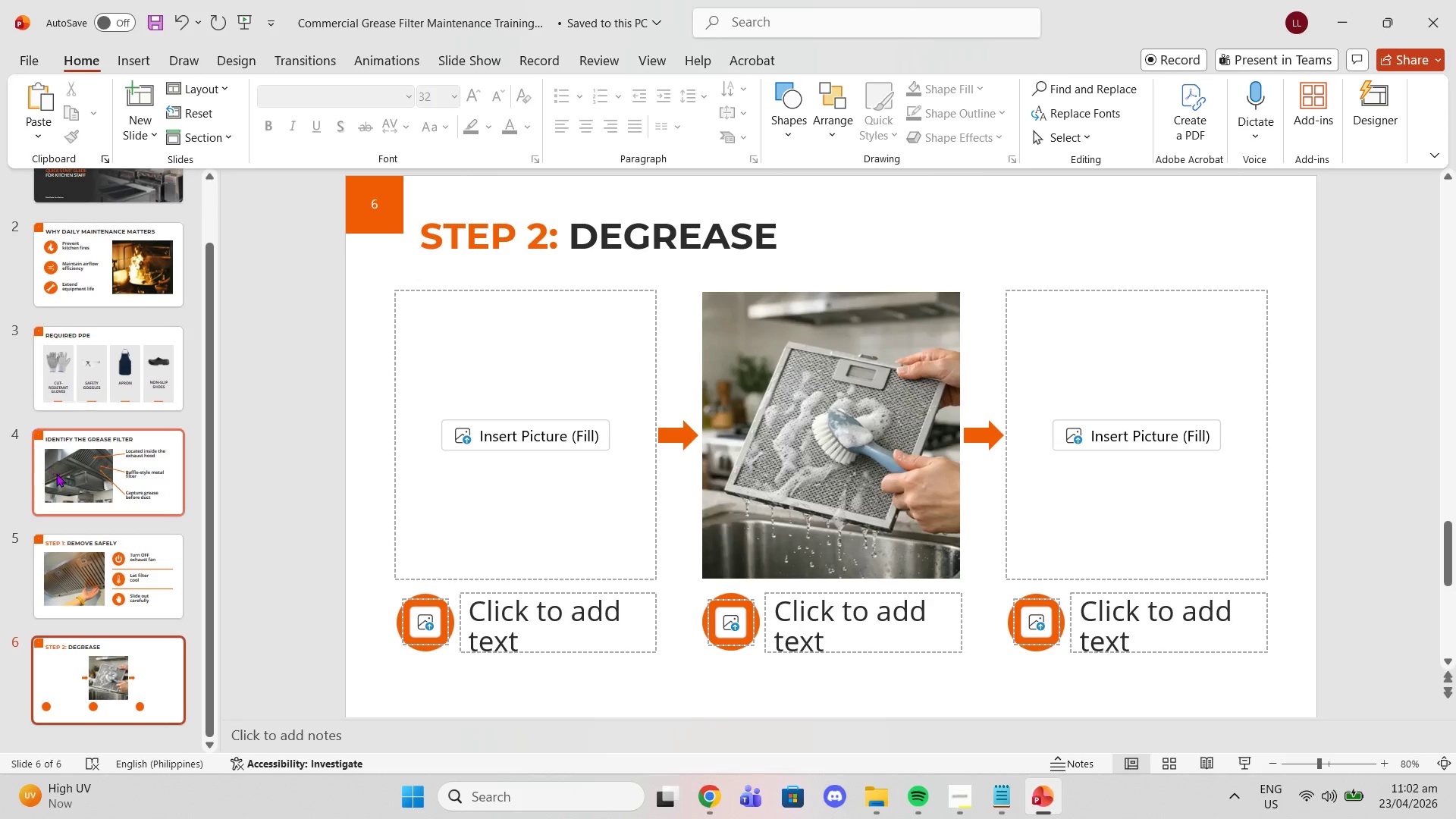 
left_click([154, 582])
 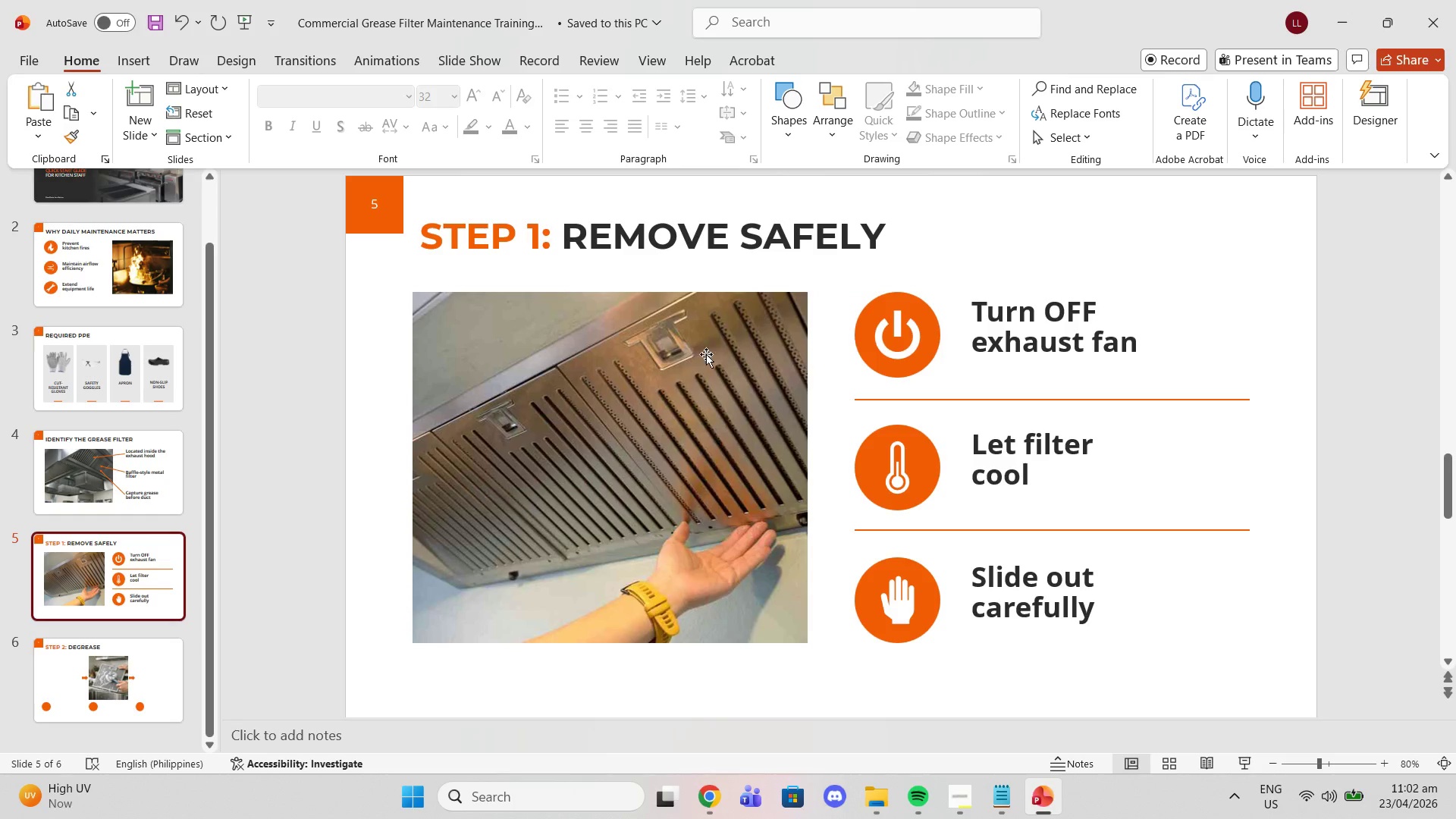 
left_click([686, 390])
 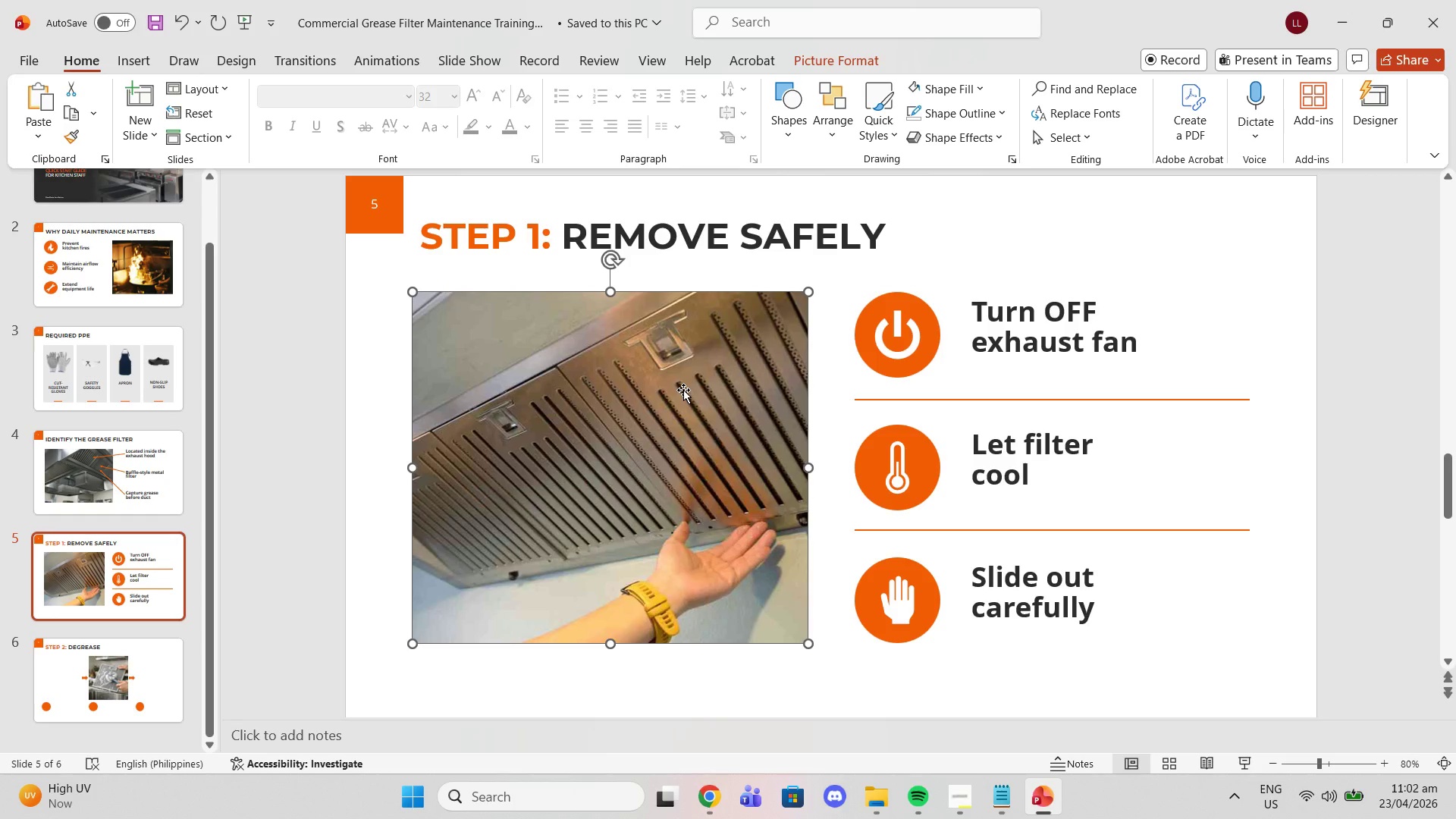 
key(Delete)
 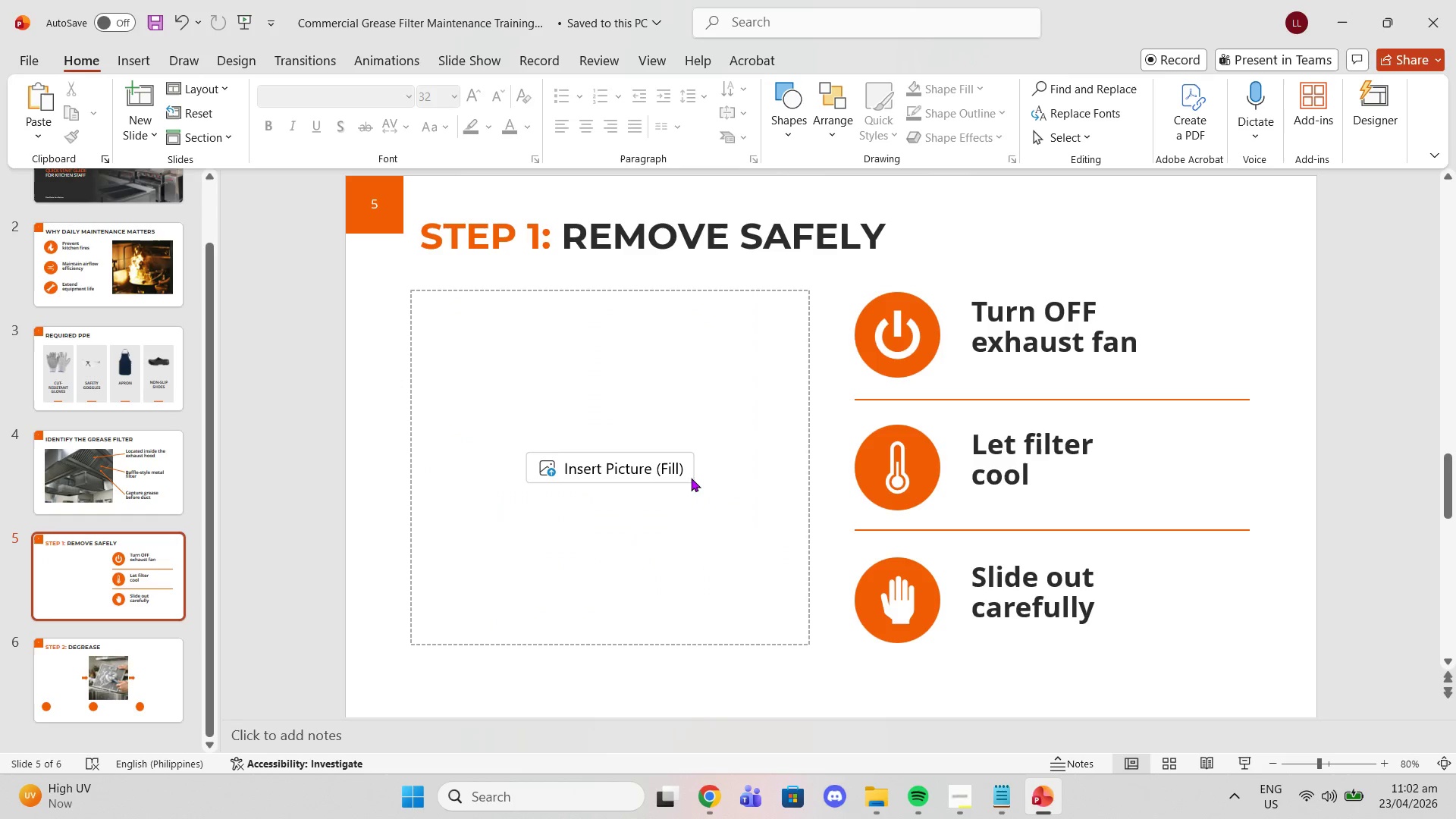 
left_click([657, 472])
 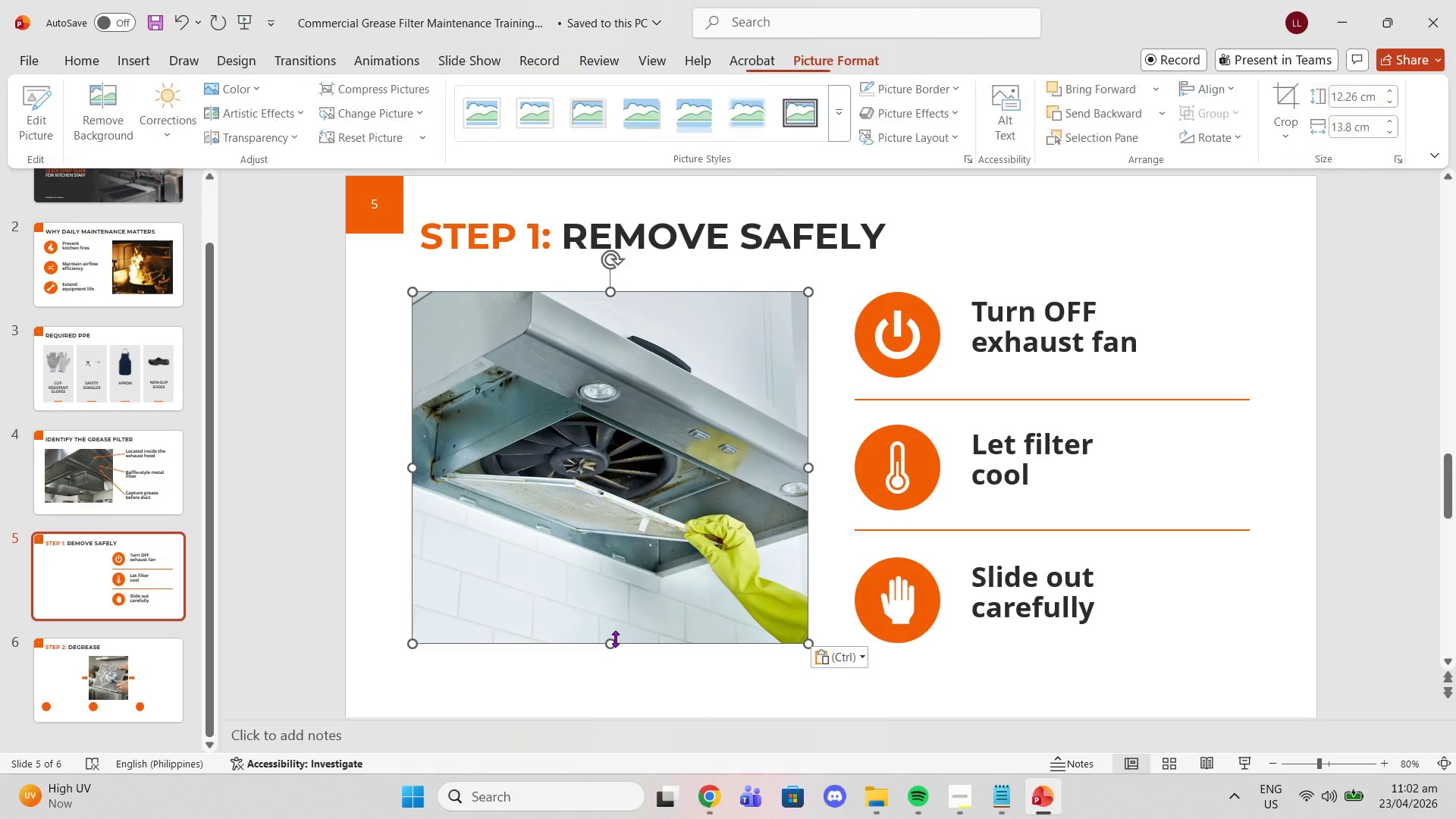 
scroll: coordinate [234, 424], scroll_direction: down, amount: 2.0
 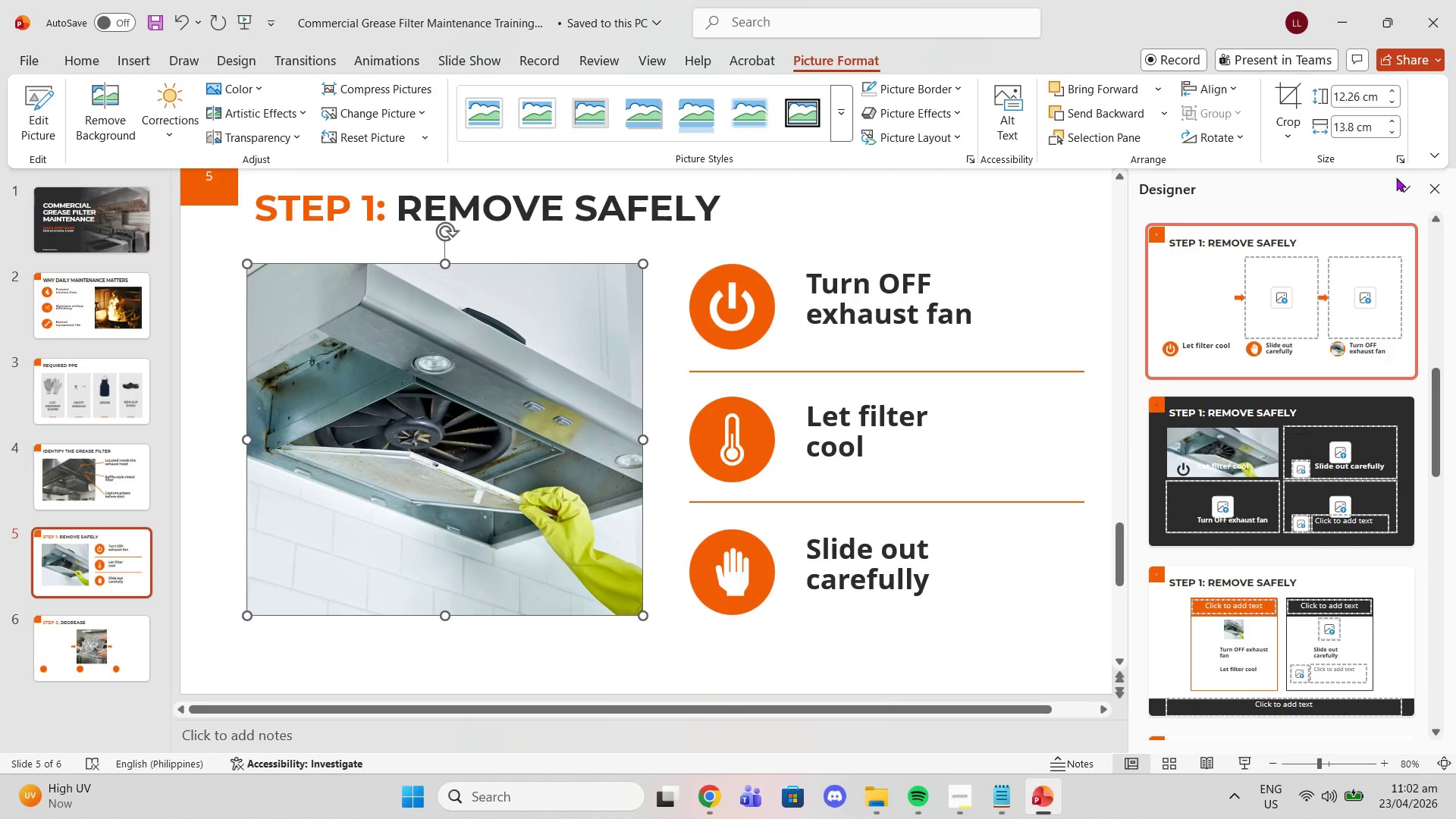 
left_click([1431, 187])
 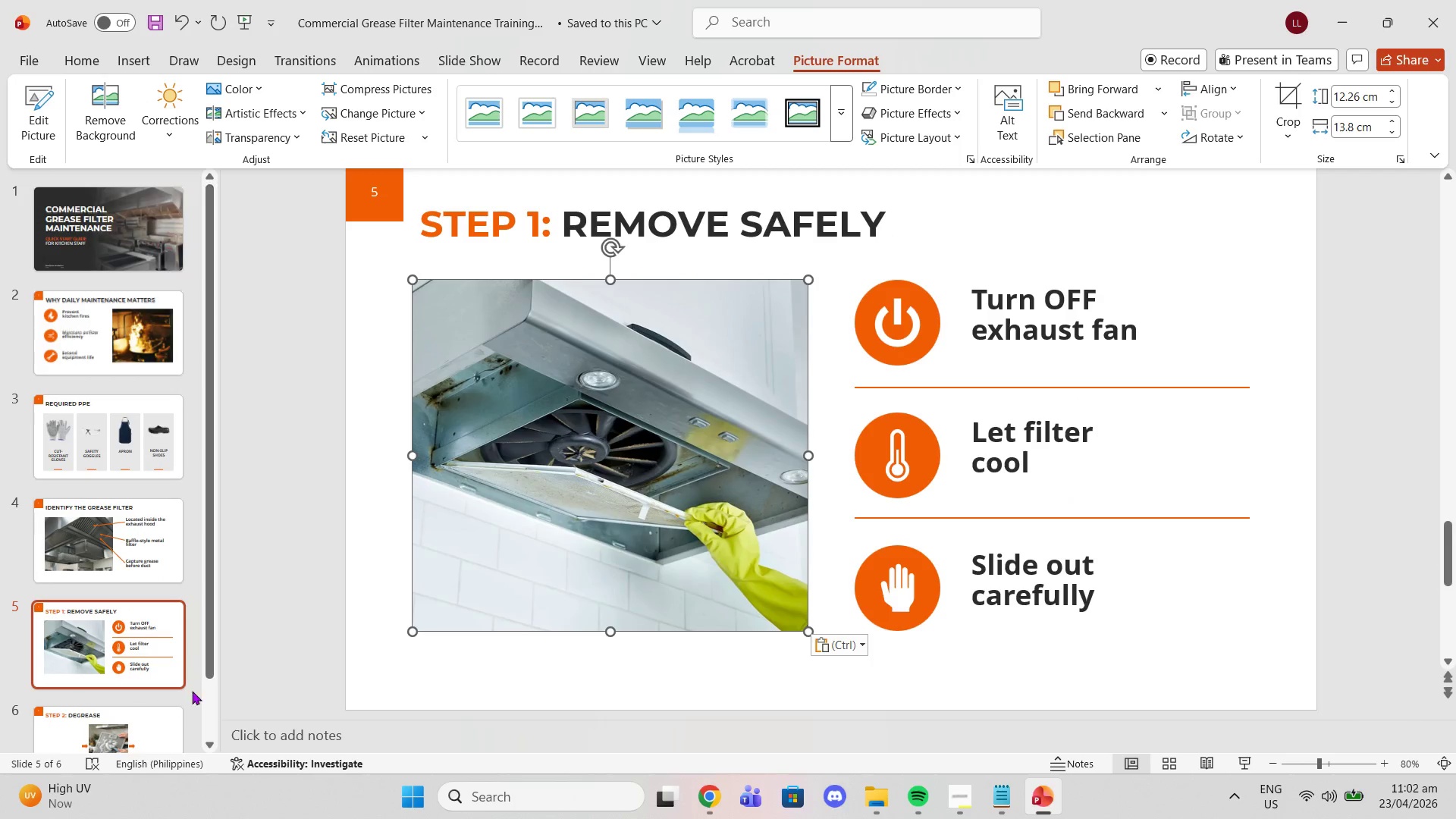 
left_click([172, 722])
 